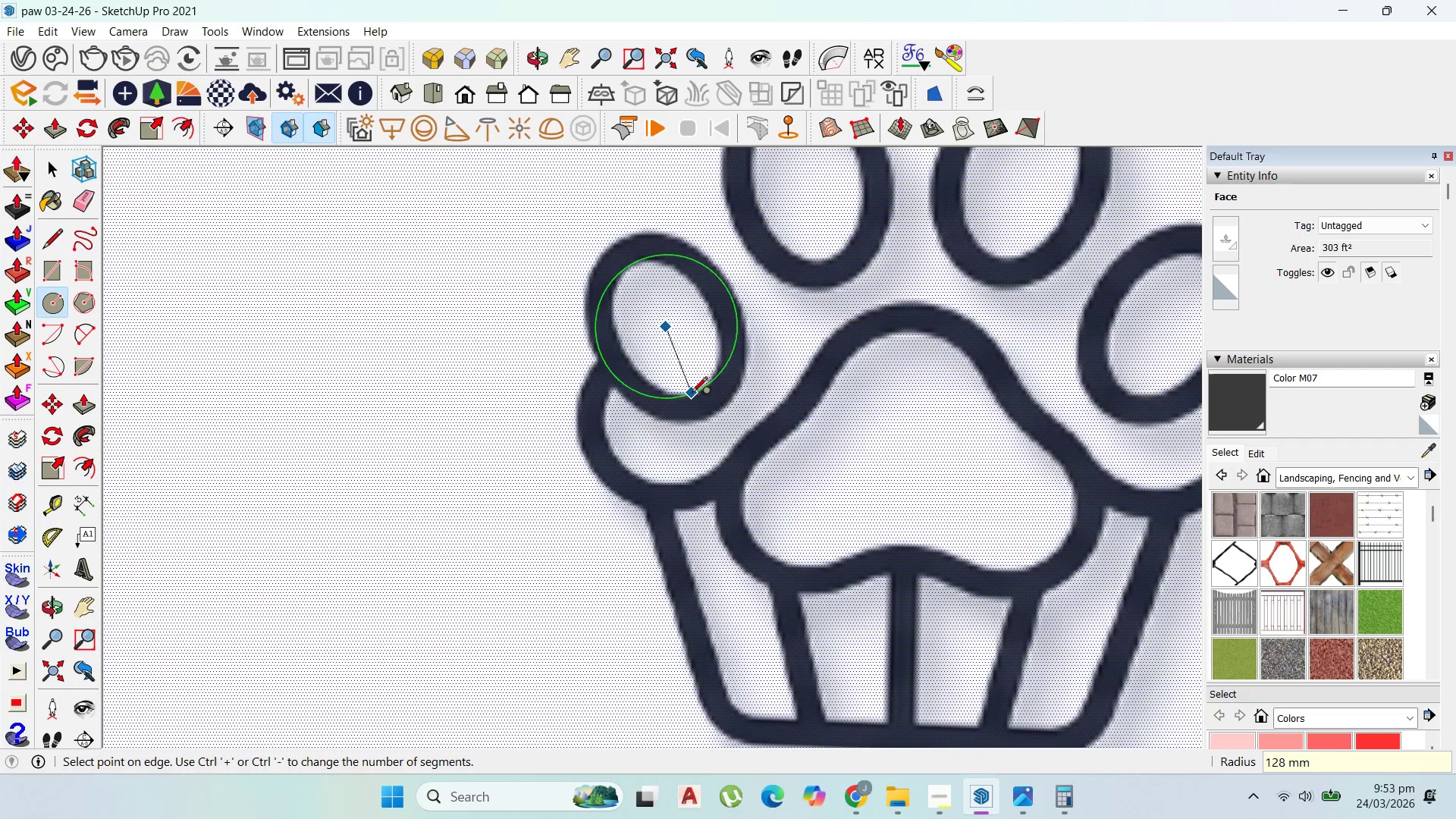 
left_click([692, 394])
 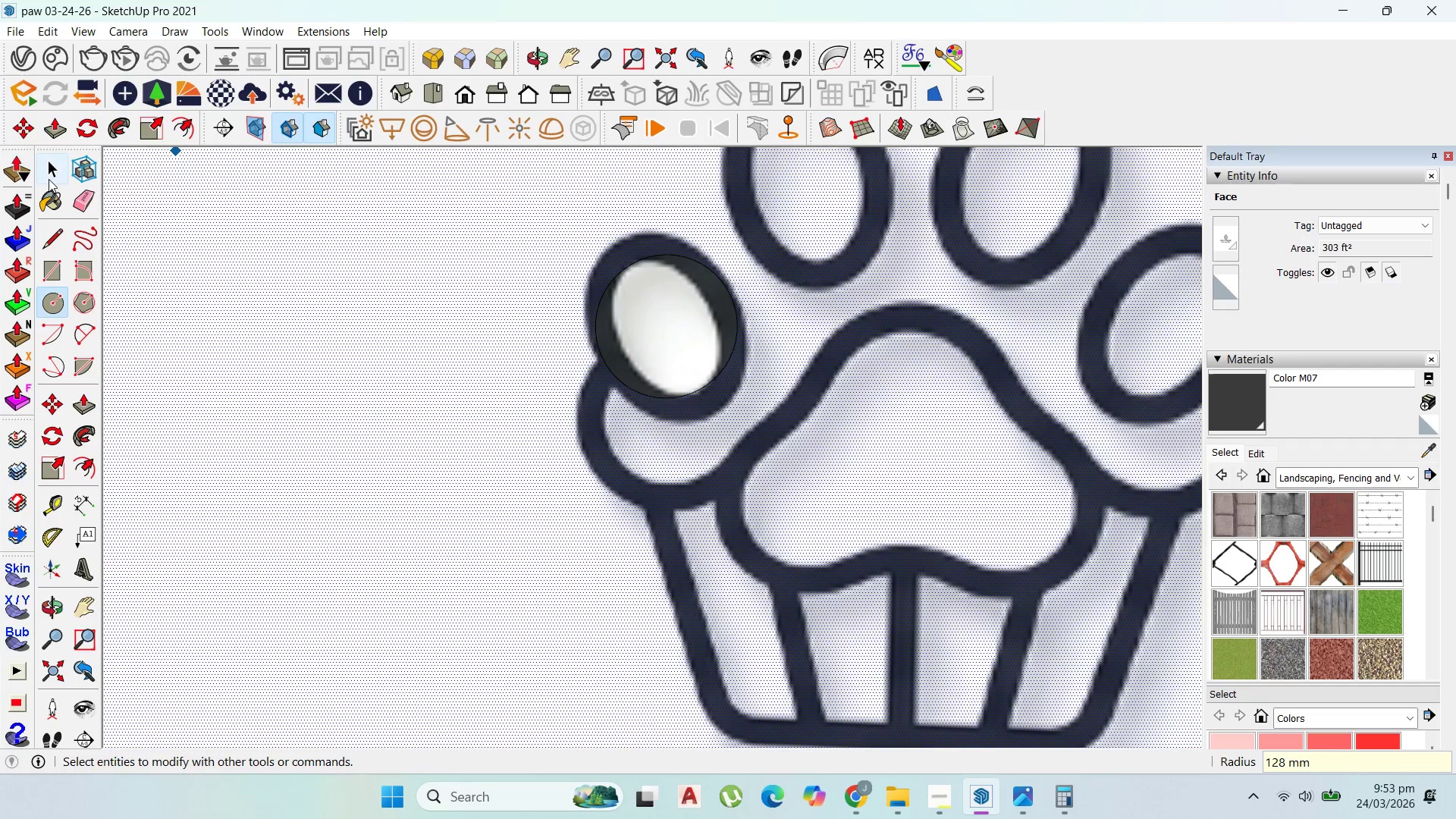 
left_click([49, 177])
 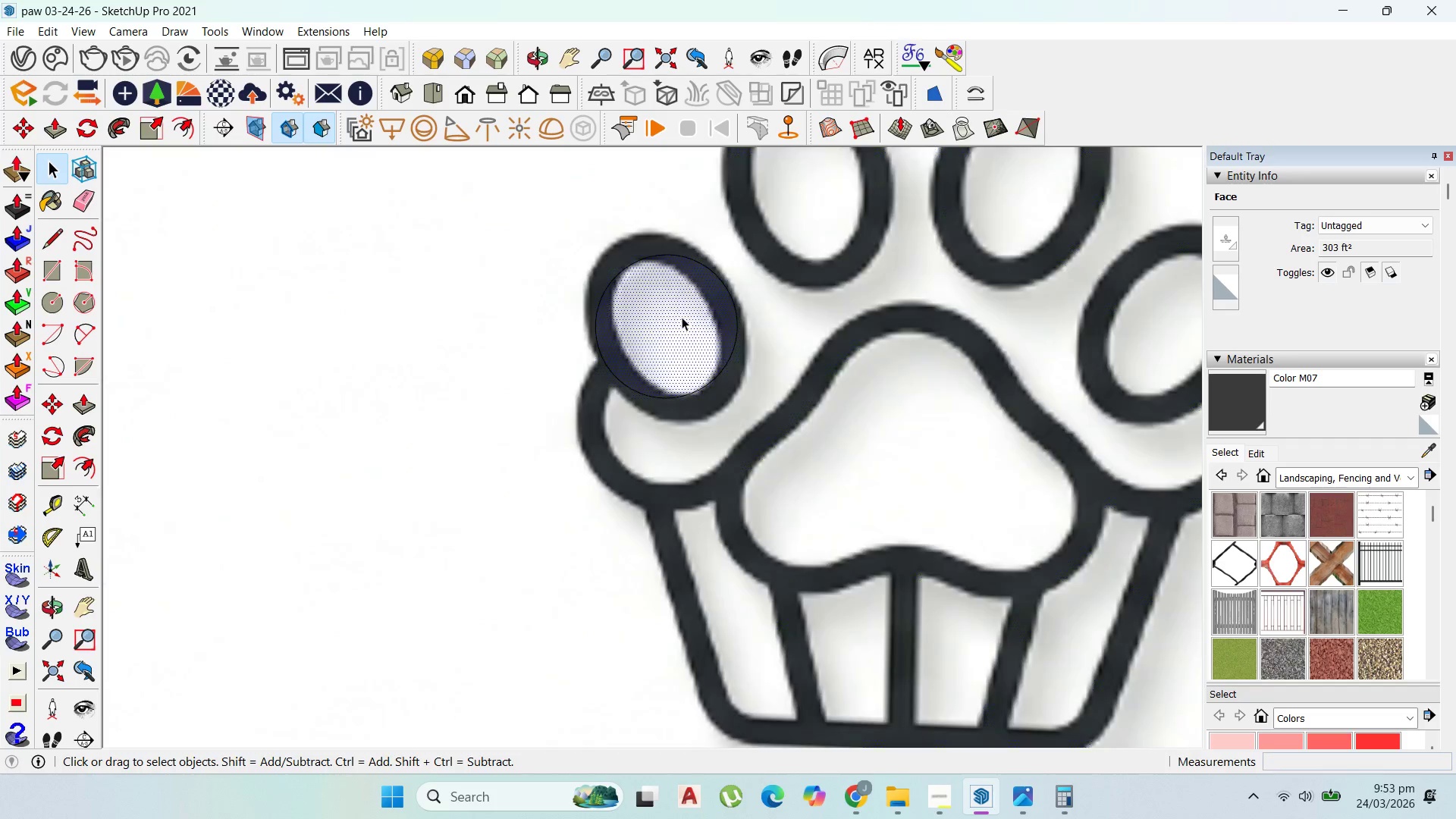 
double_click([682, 317])
 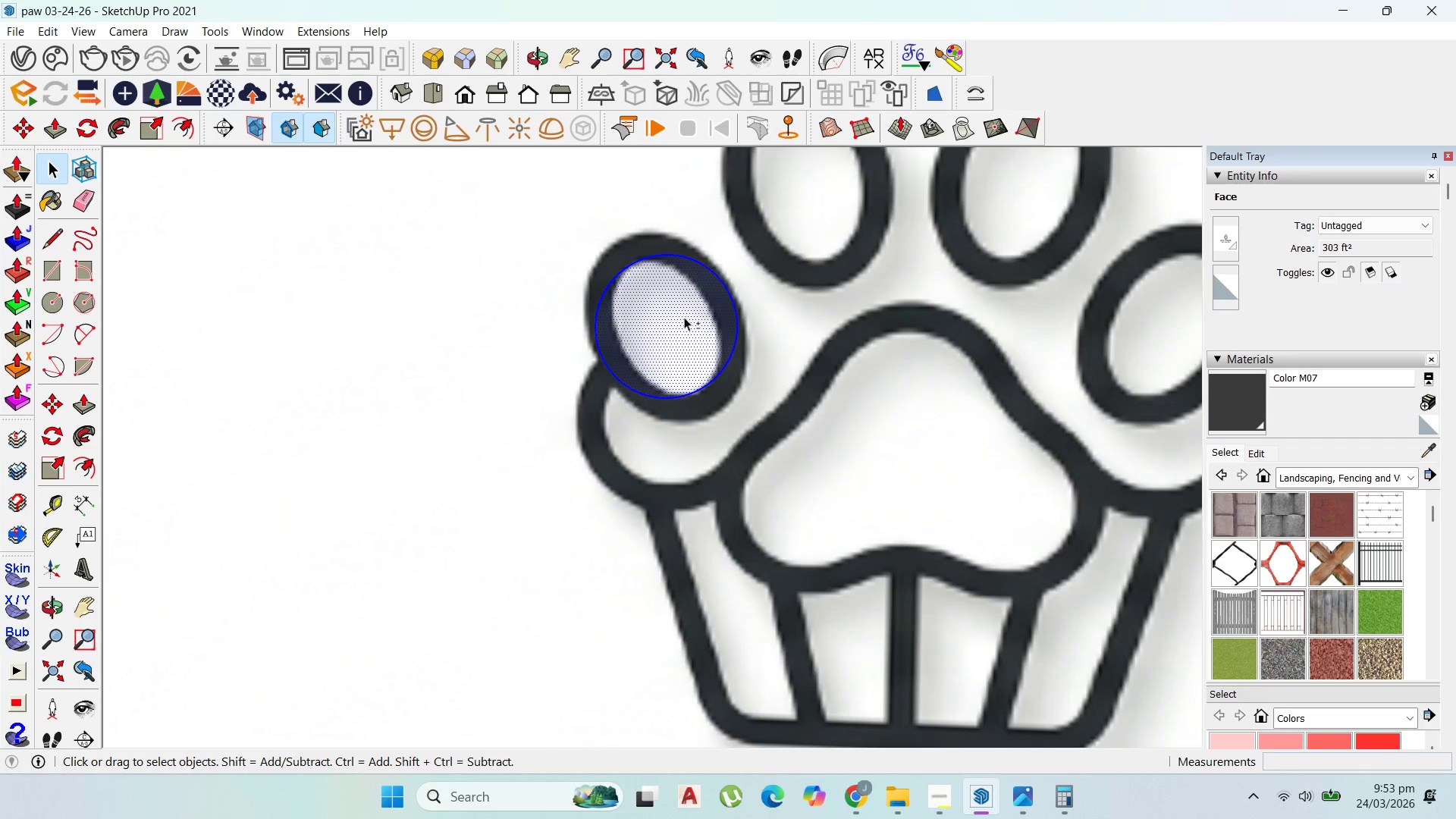 
hold_key(key=ShiftLeft, duration=0.72)
 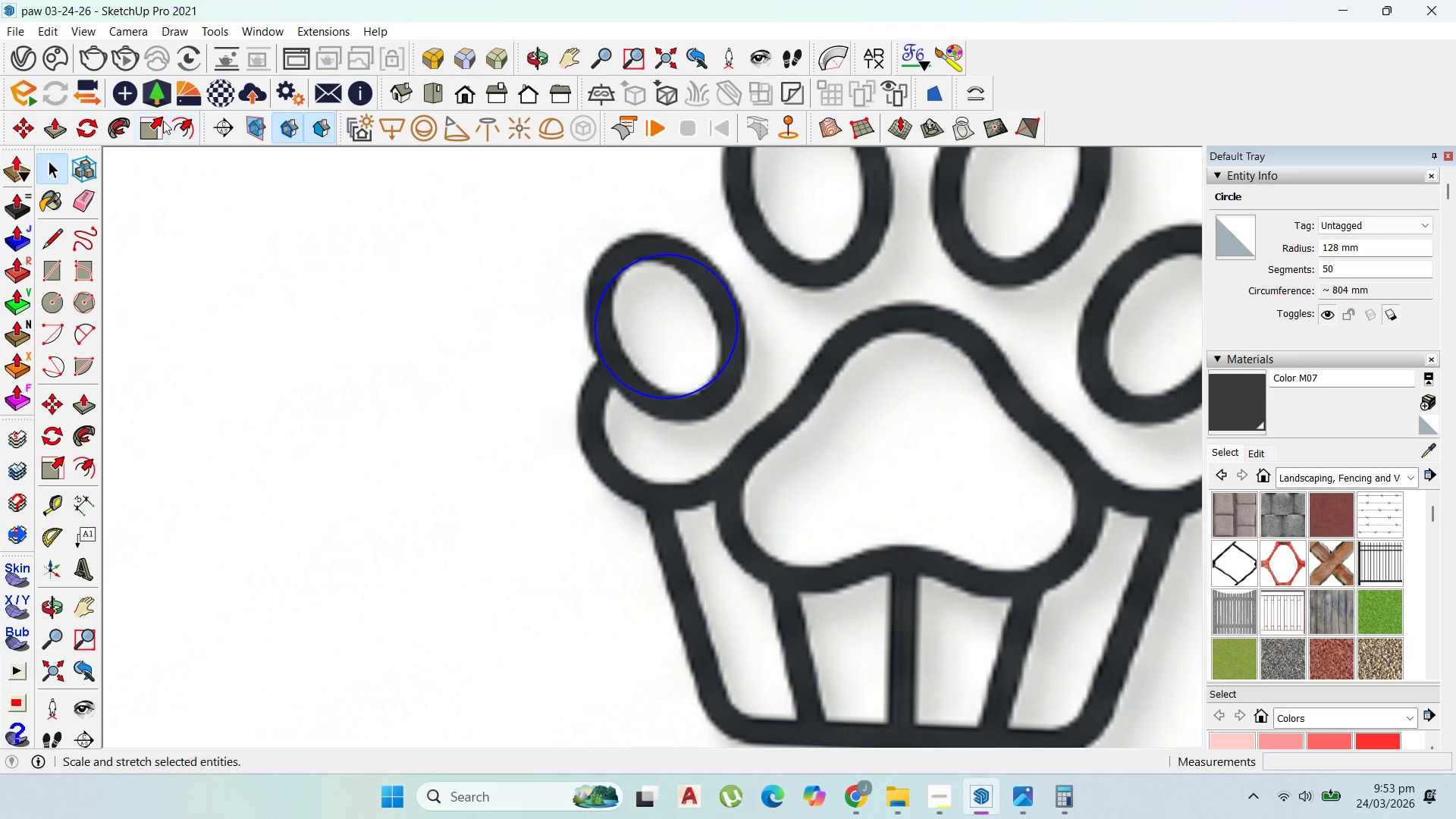 
left_click([158, 121])
 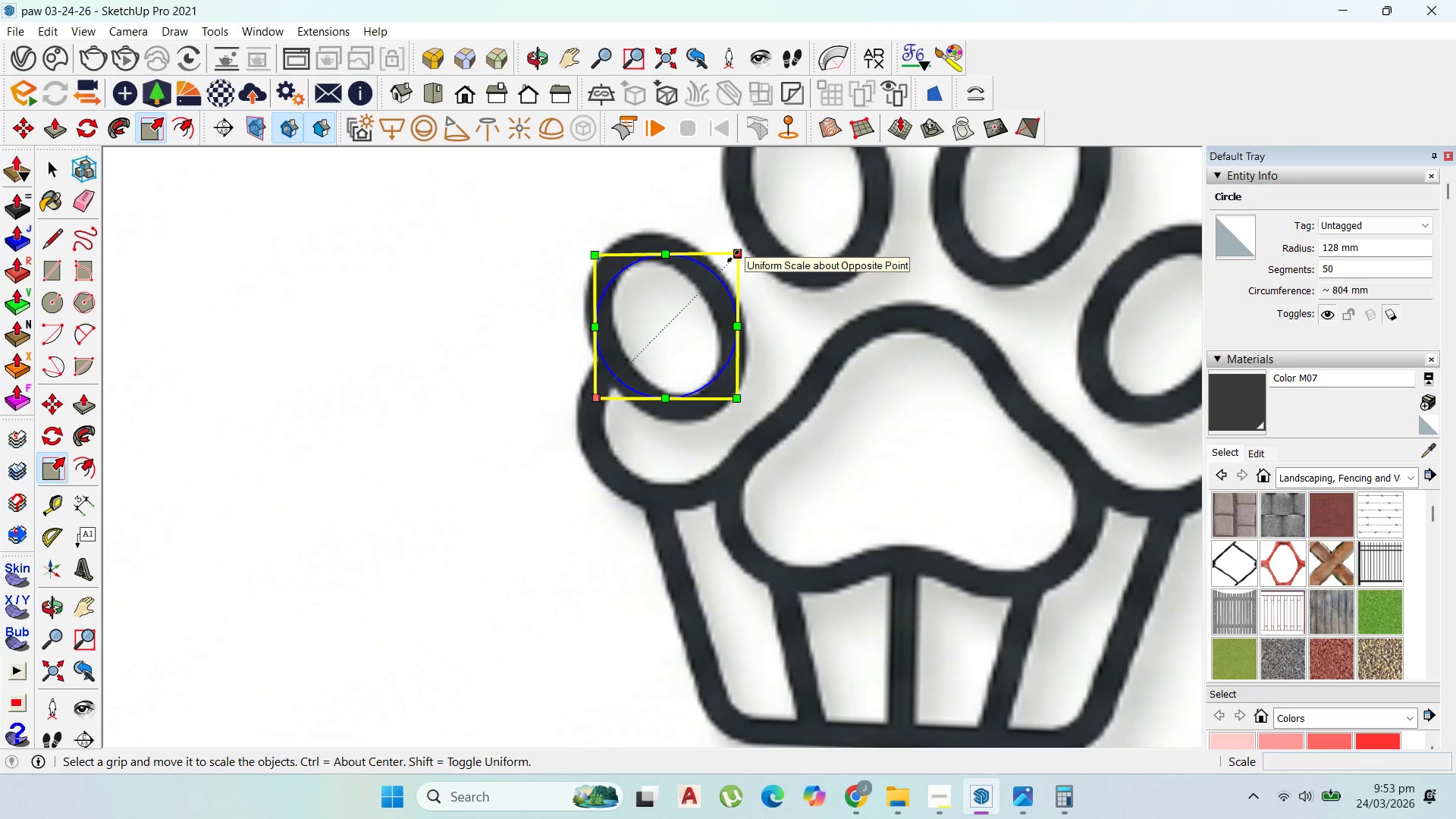 
left_click_drag(start_coordinate=[733, 257], to_coordinate=[730, 269])
 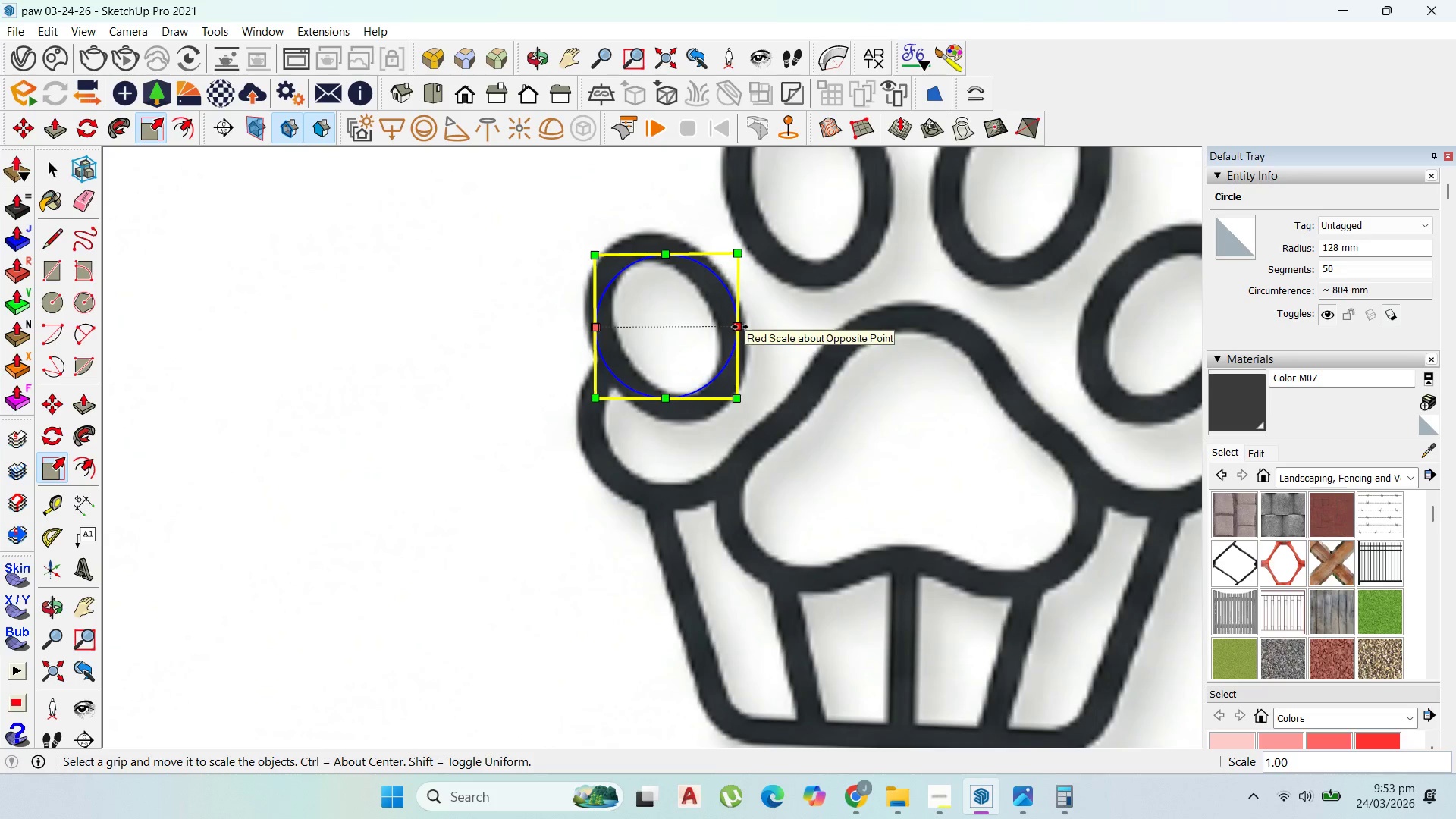 
left_click_drag(start_coordinate=[740, 327], to_coordinate=[712, 334])
 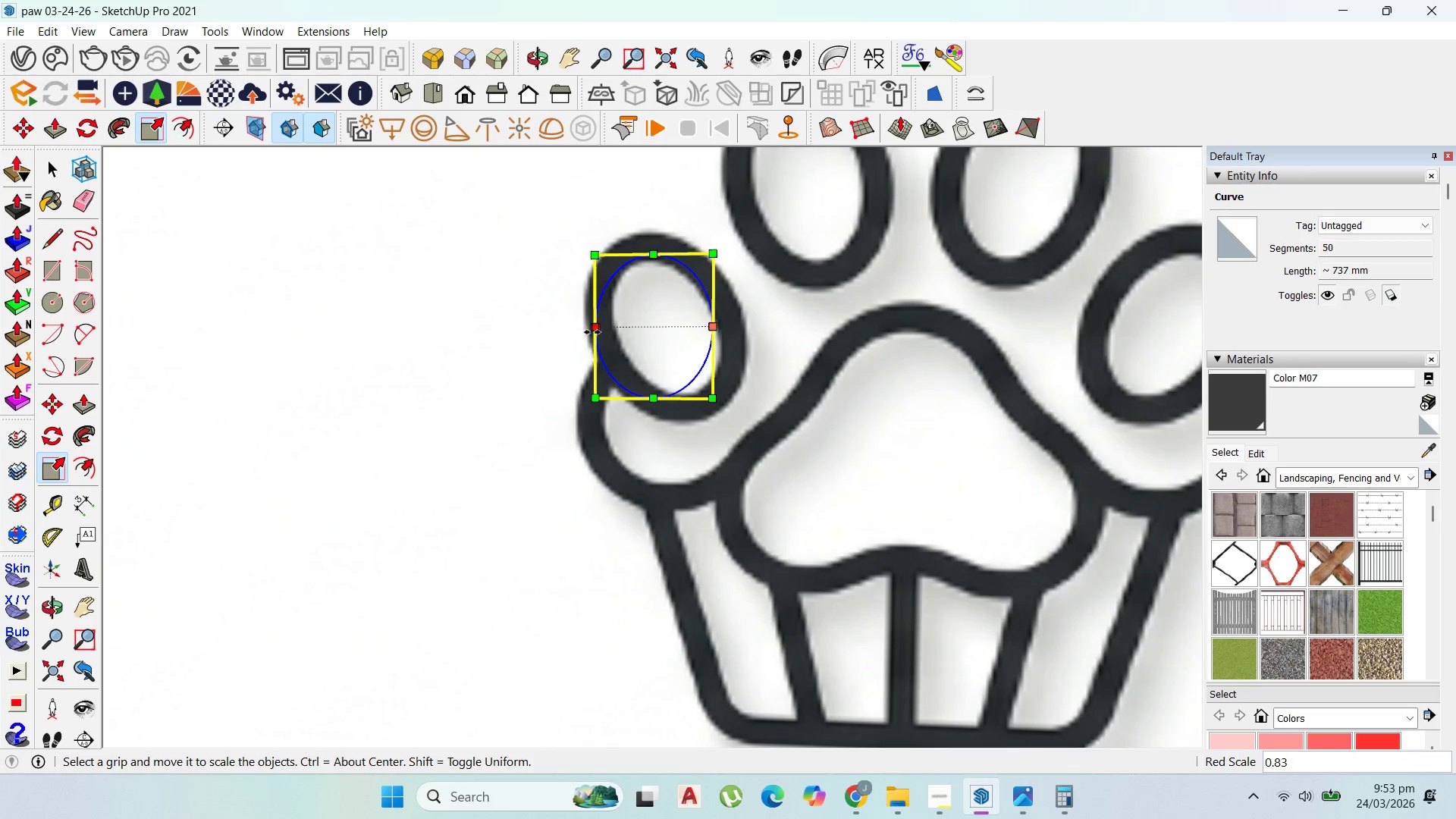 
left_click_drag(start_coordinate=[592, 330], to_coordinate=[609, 331])
 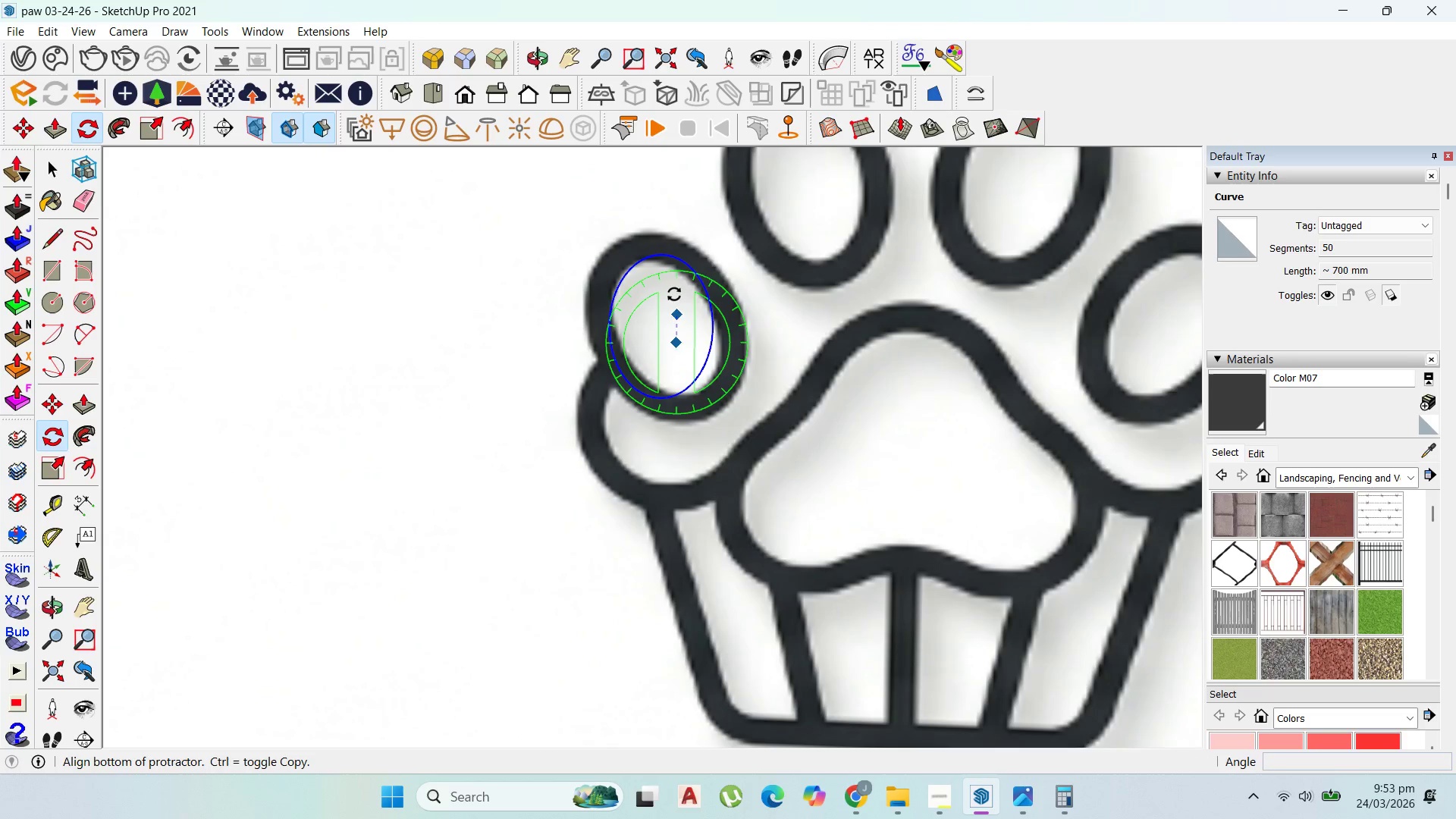 
left_click([680, 216])
 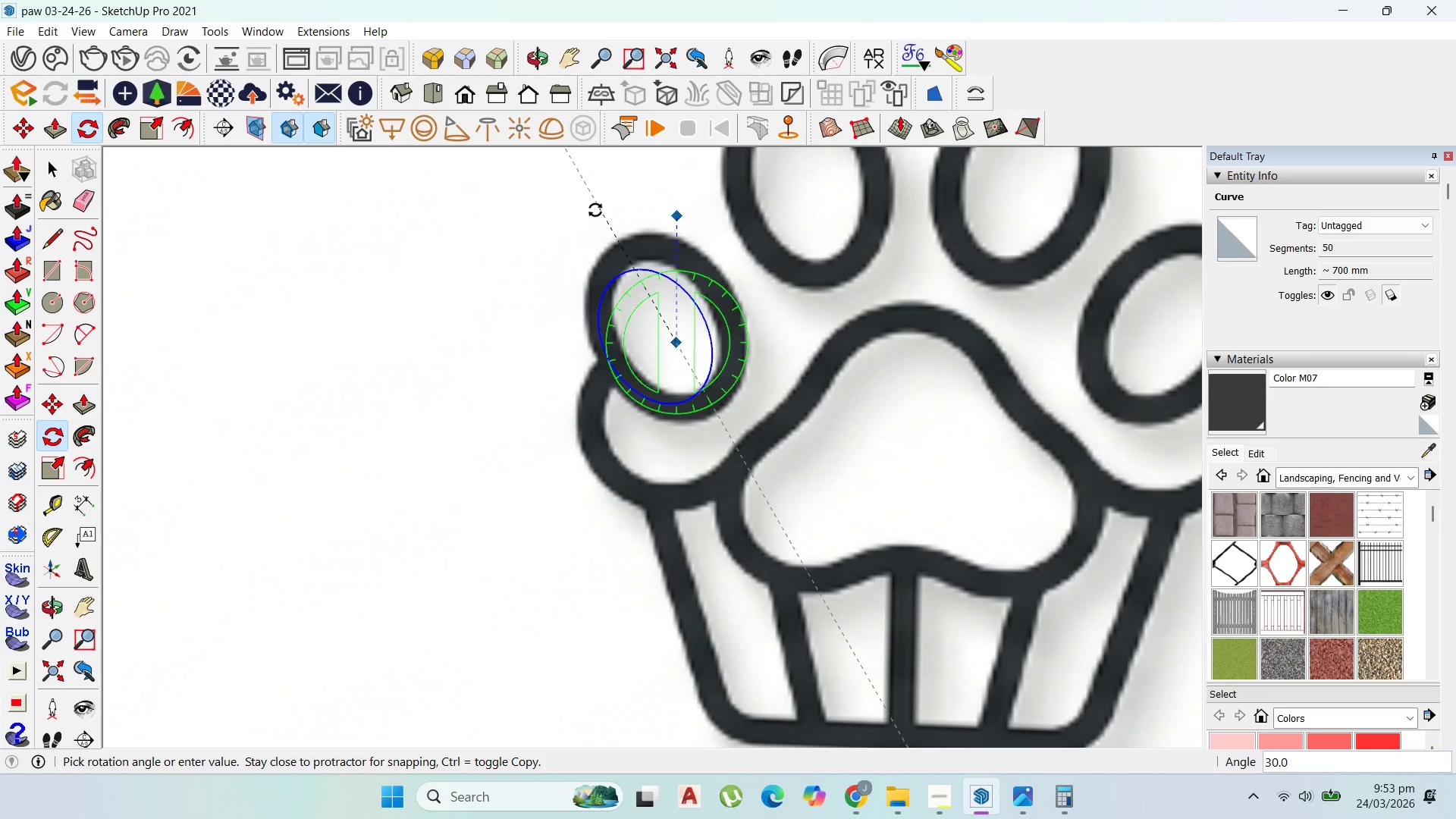 
left_click([595, 210])
 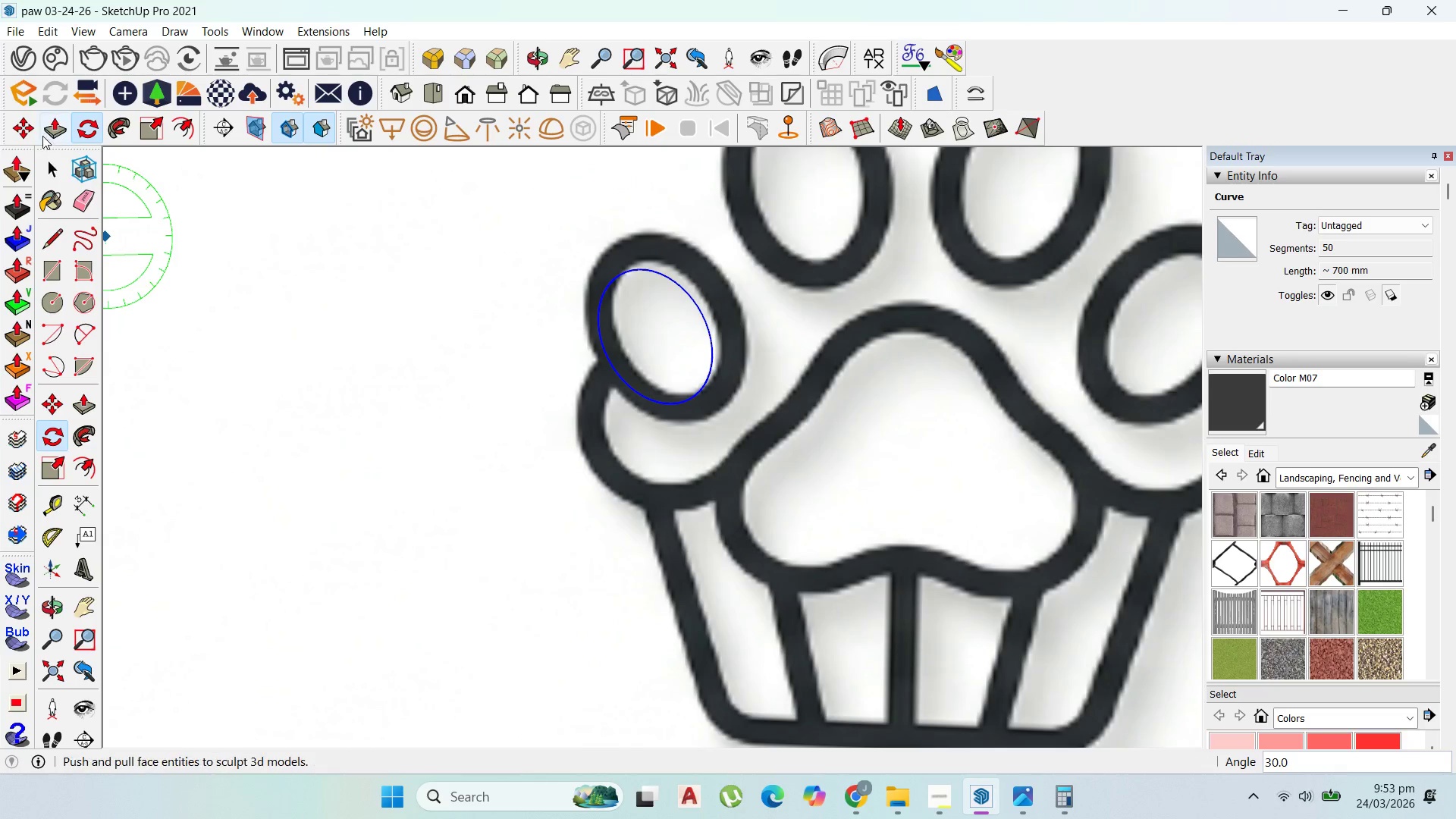 
left_click([33, 129])
 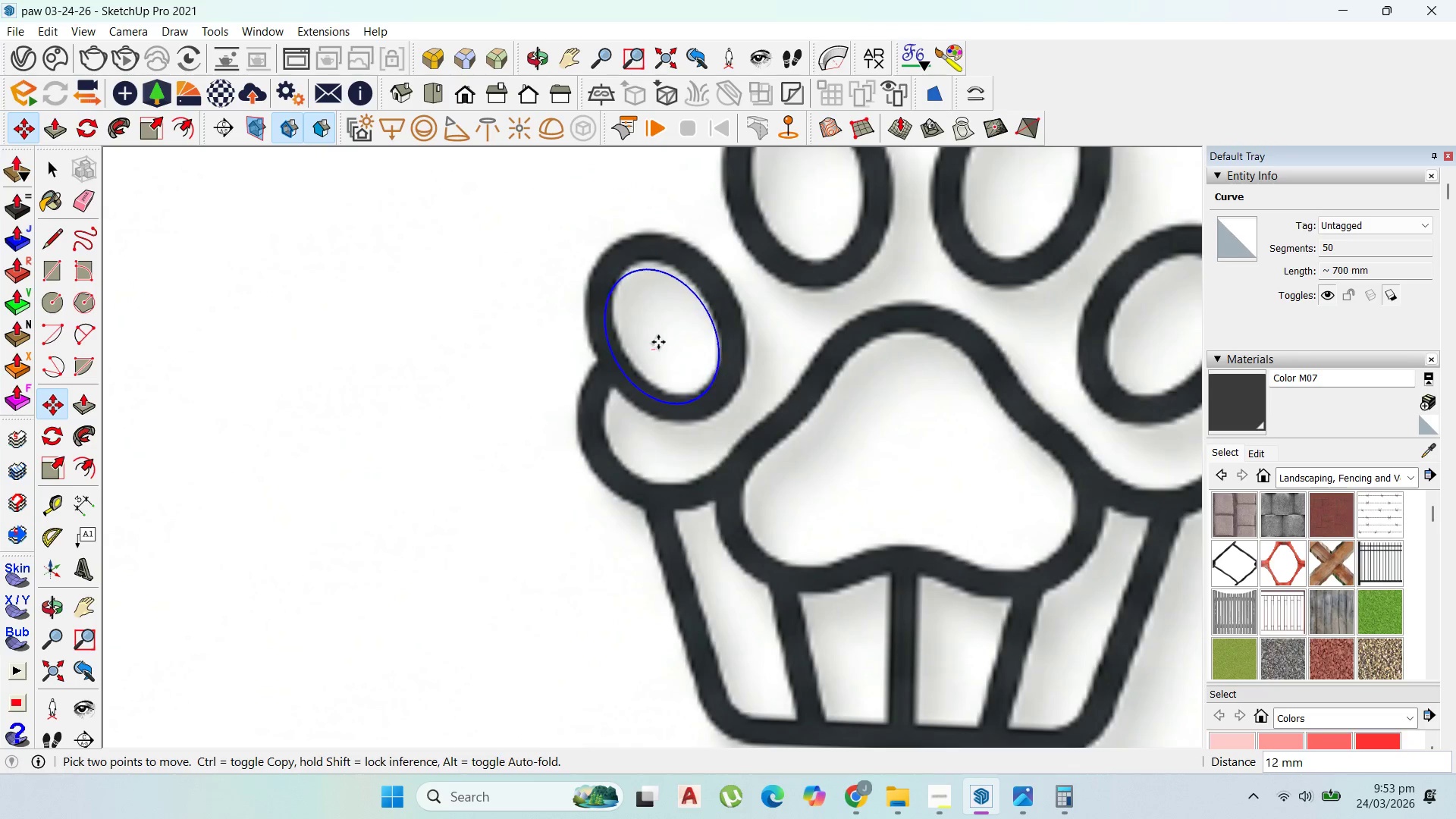 
scroll: coordinate [661, 335], scroll_direction: up, amount: 3.0
 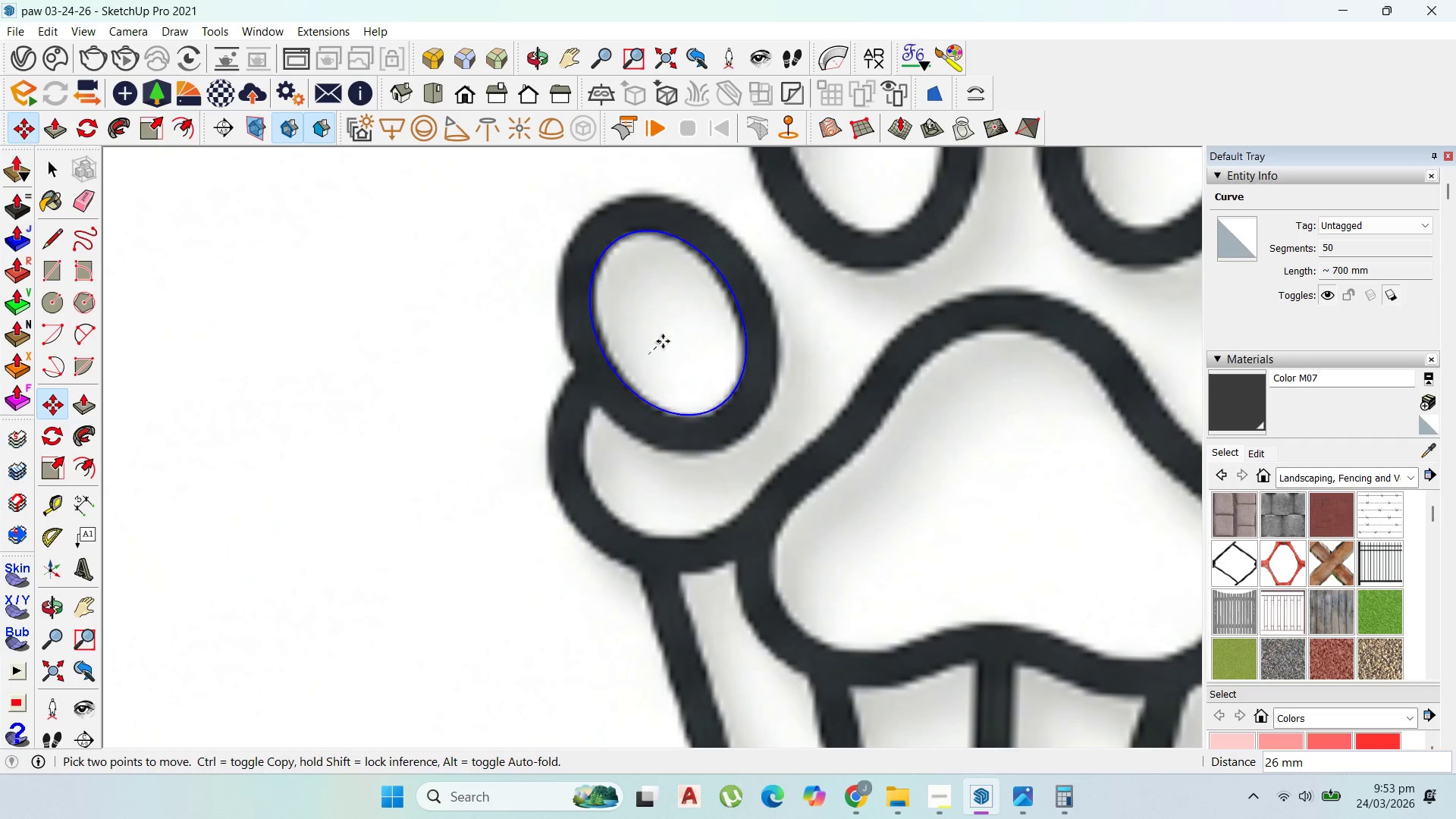 
left_click([663, 342])
 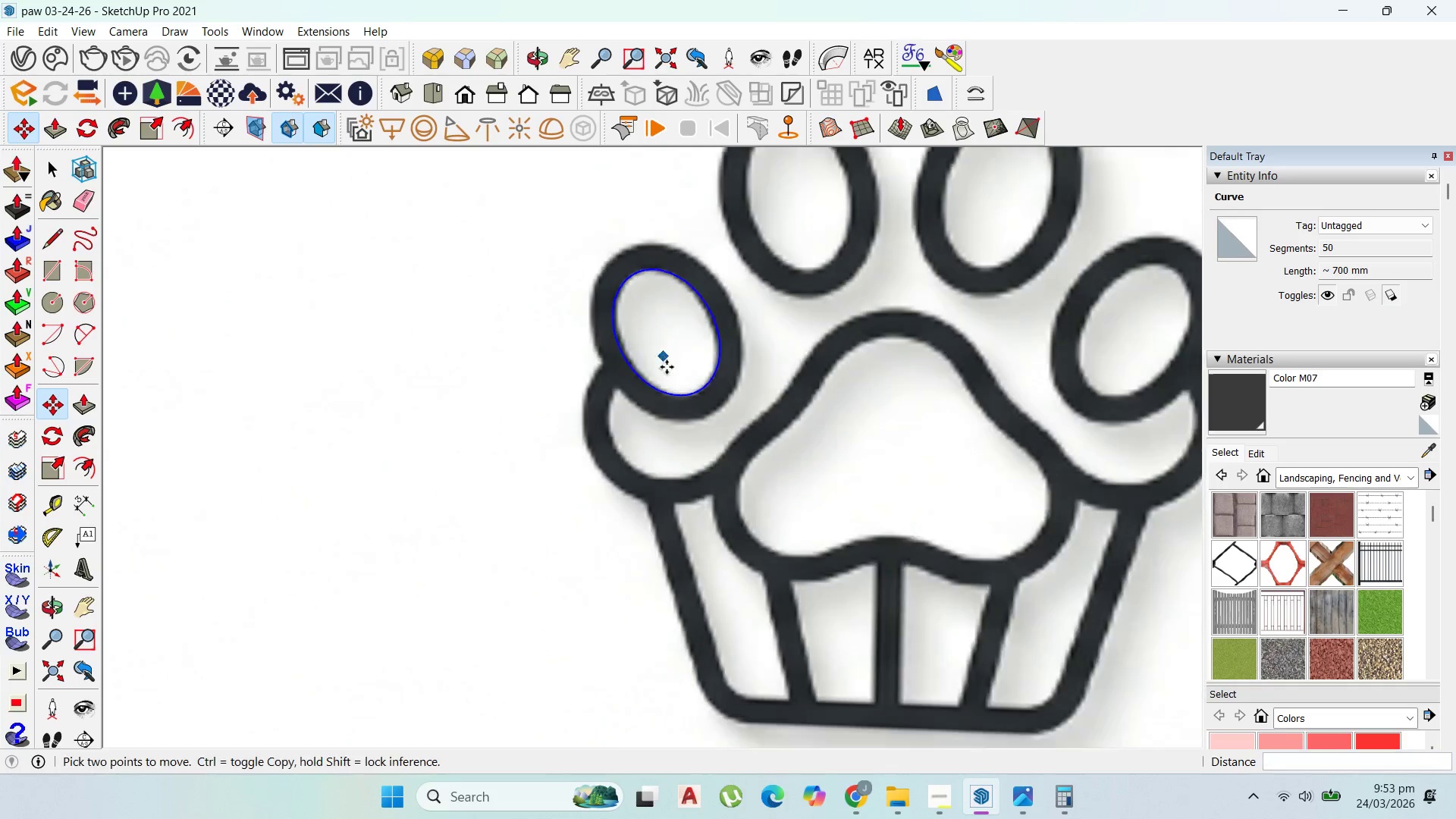 
scroll: coordinate [674, 387], scroll_direction: down, amount: 8.0
 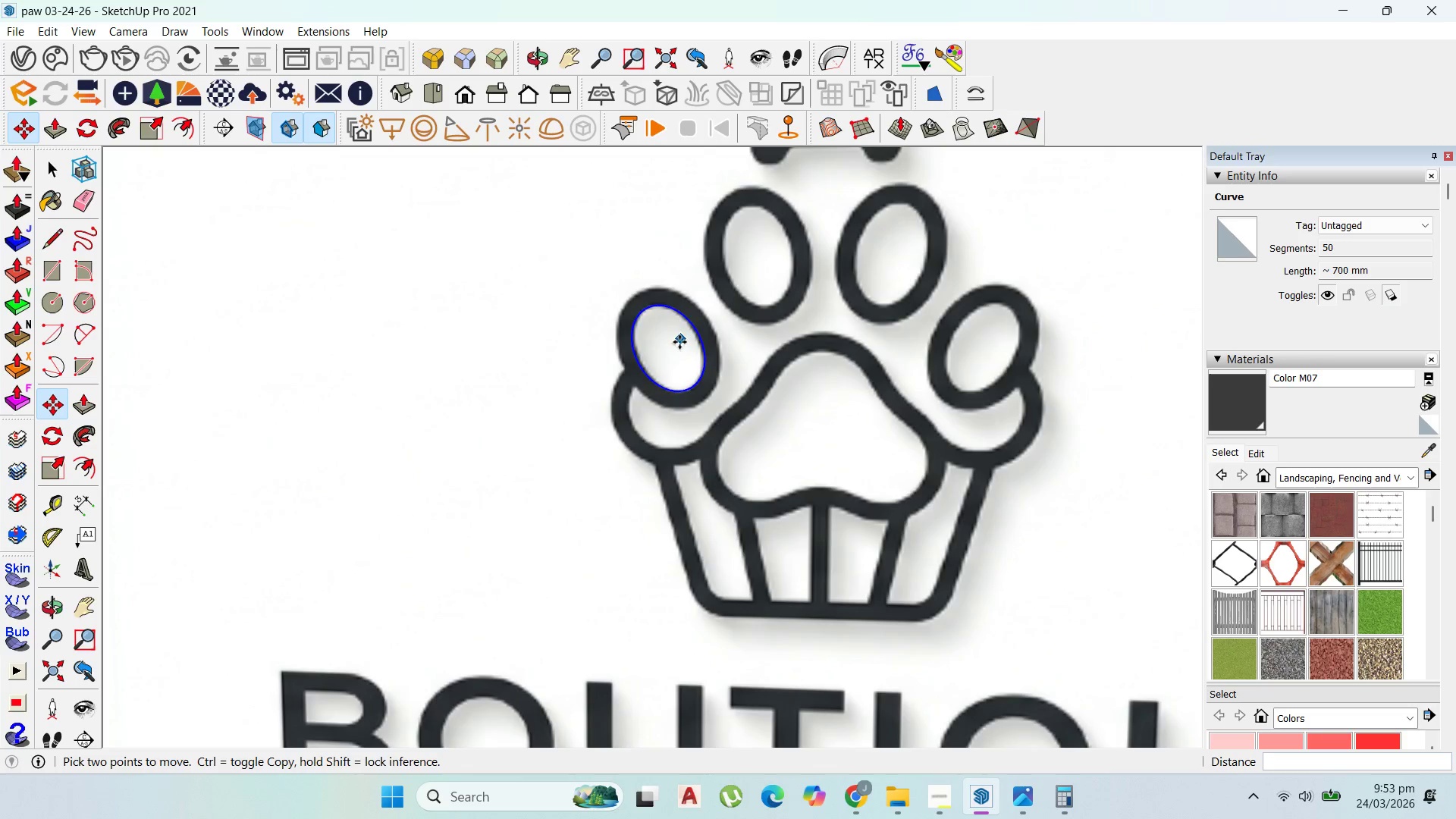 
left_click([678, 347])
 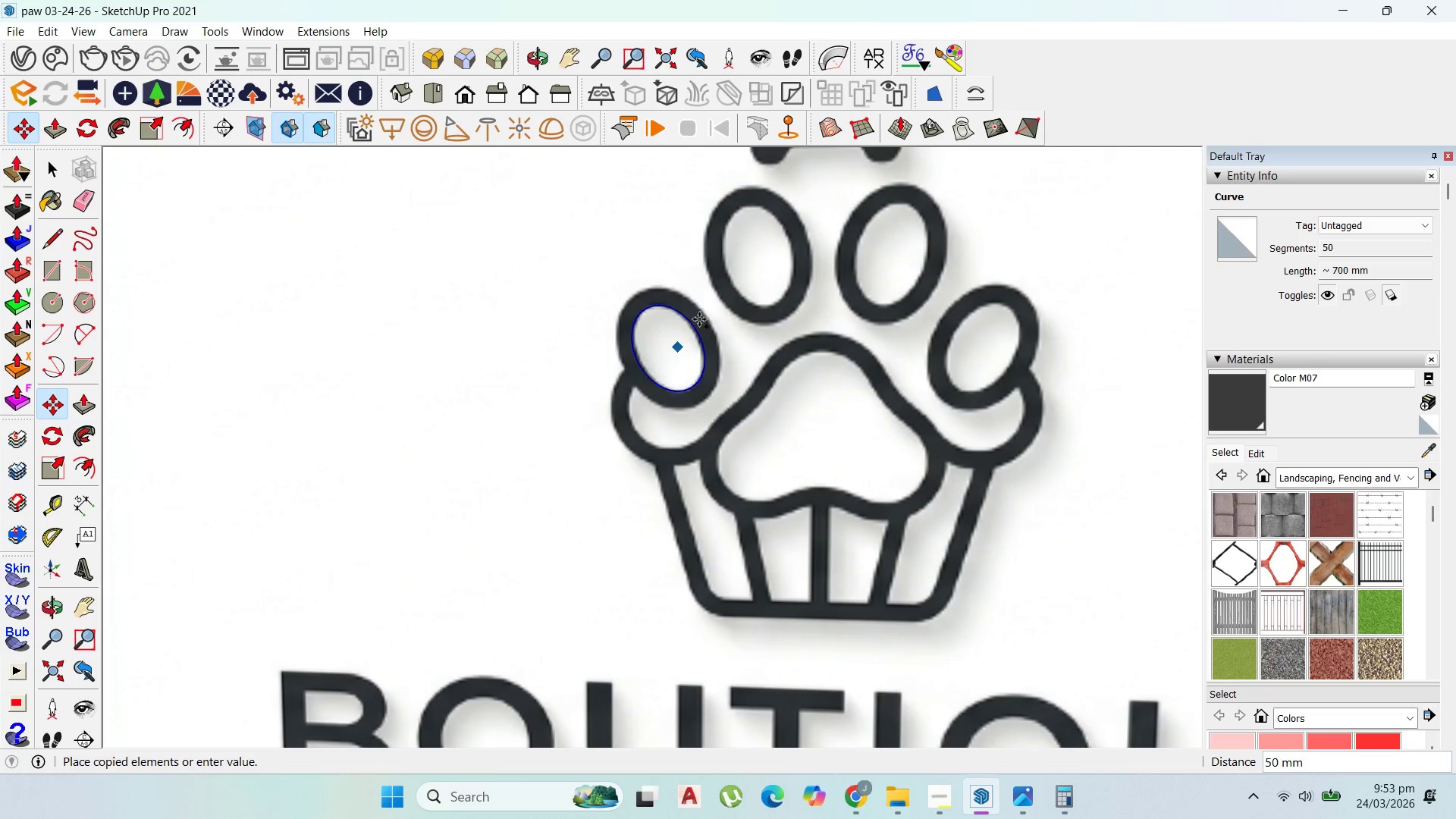 
key(Control+ControlLeft)
 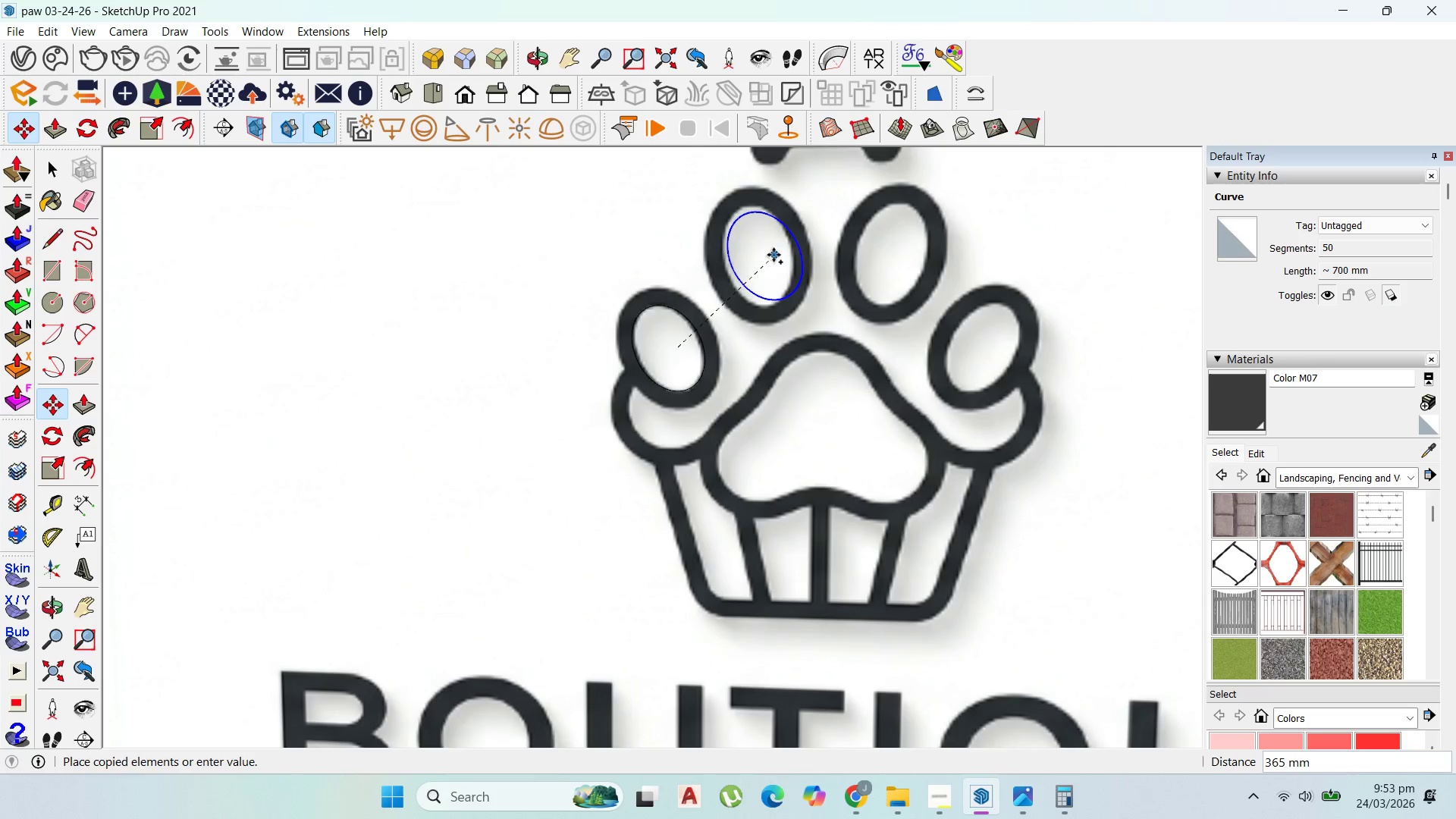 
key(Control+ControlLeft)
 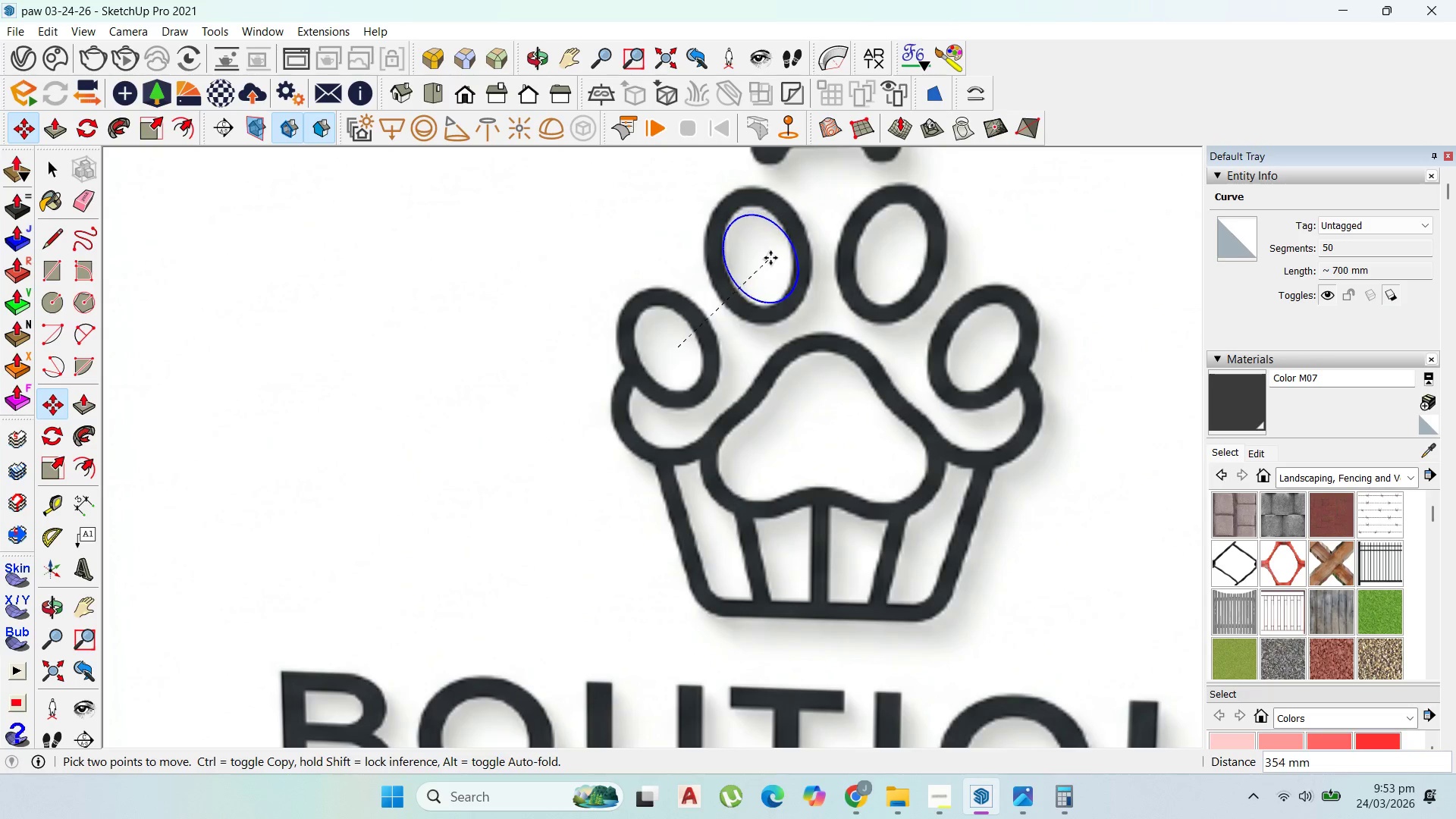 
key(Control+ControlLeft)
 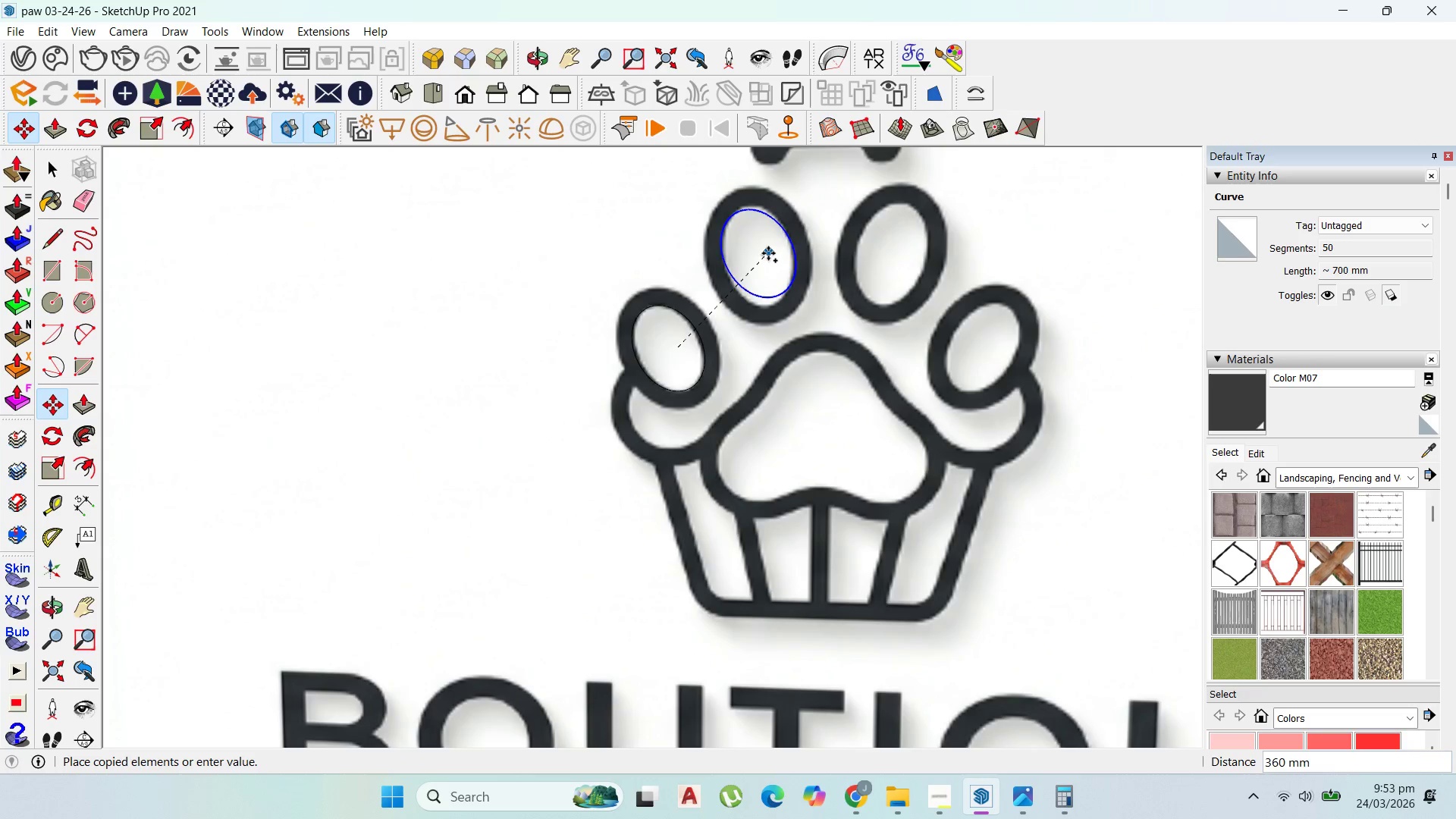 
left_click([767, 256])
 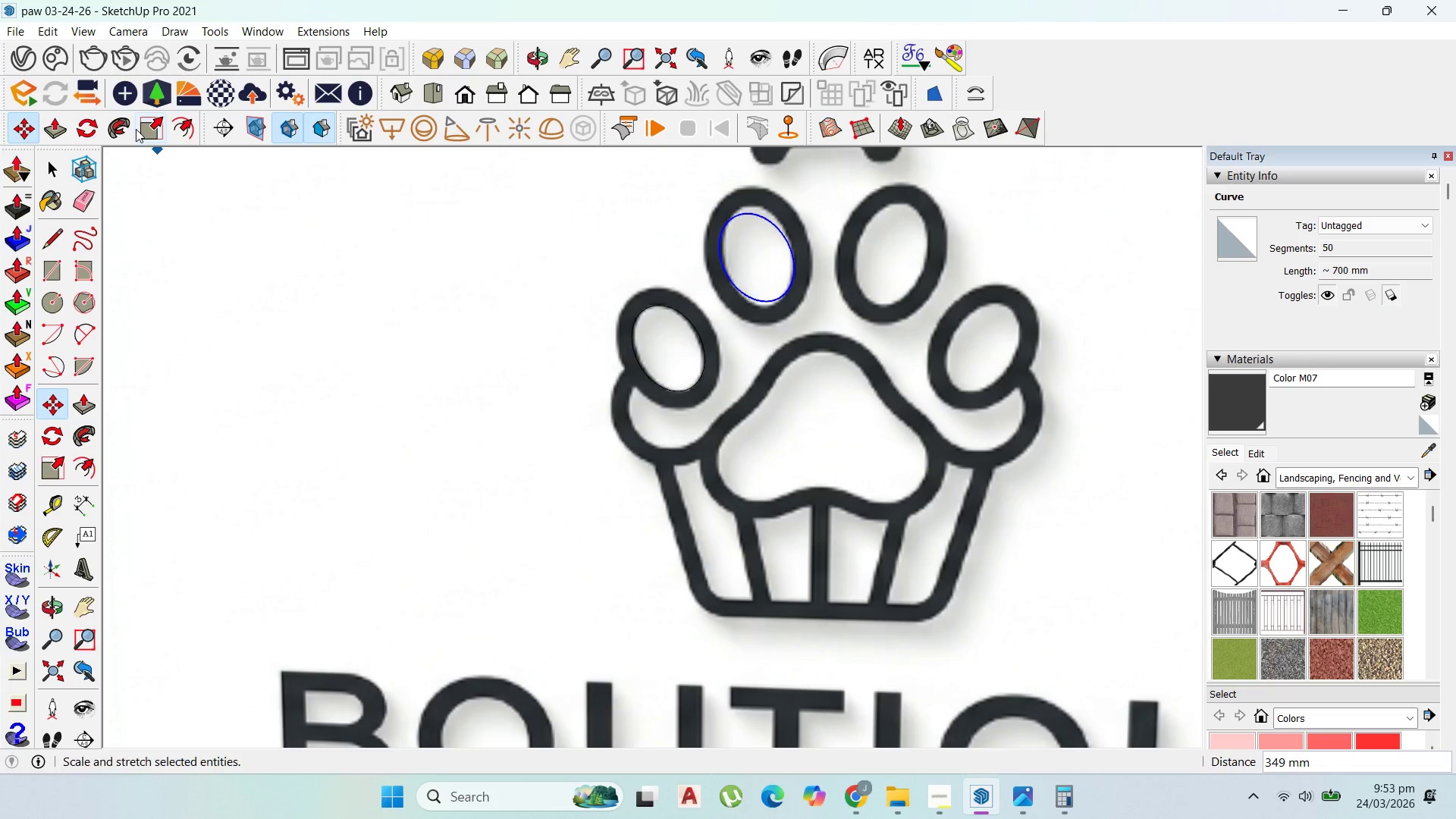 
left_click([81, 129])
 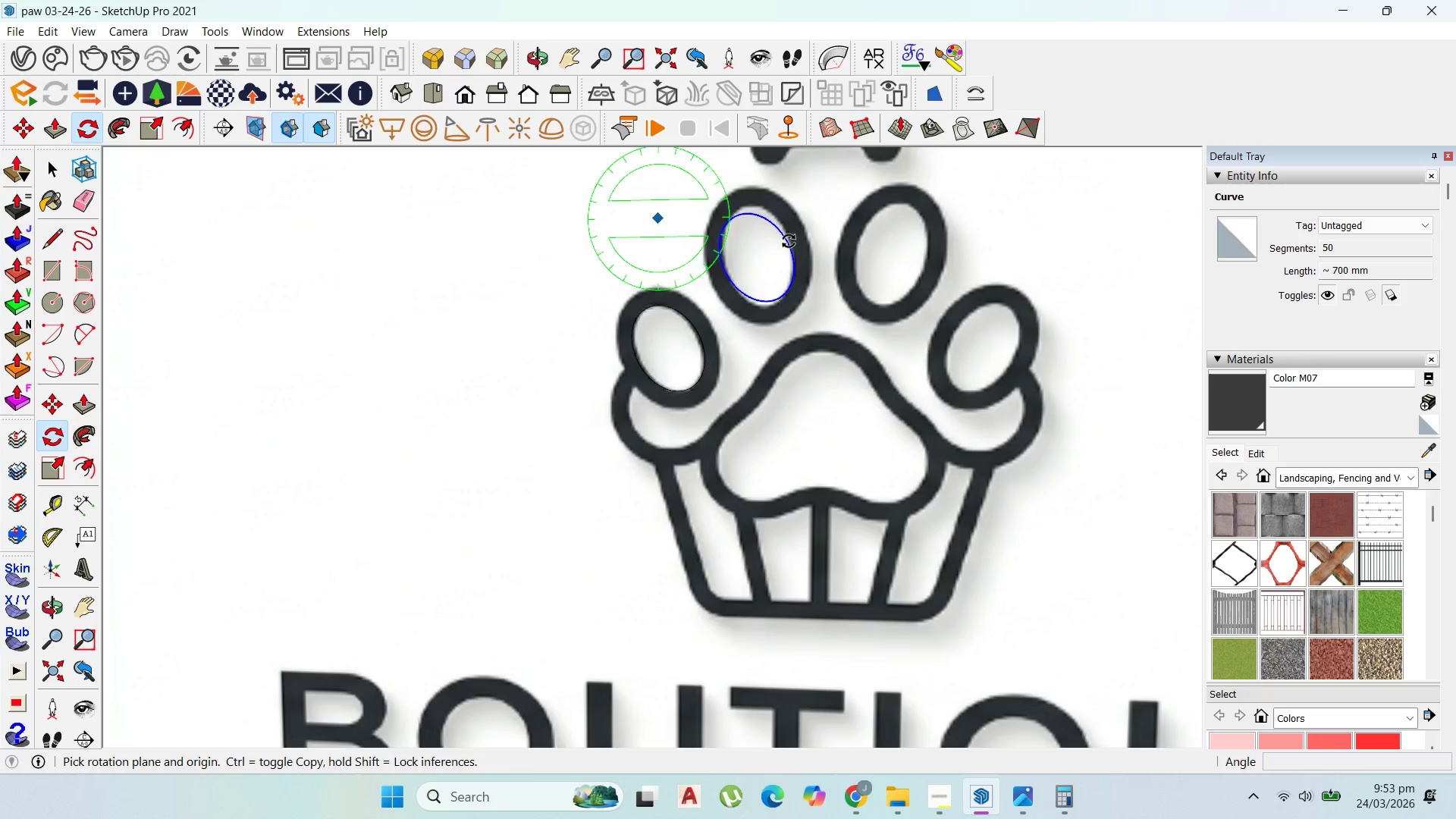 
left_click([762, 263])
 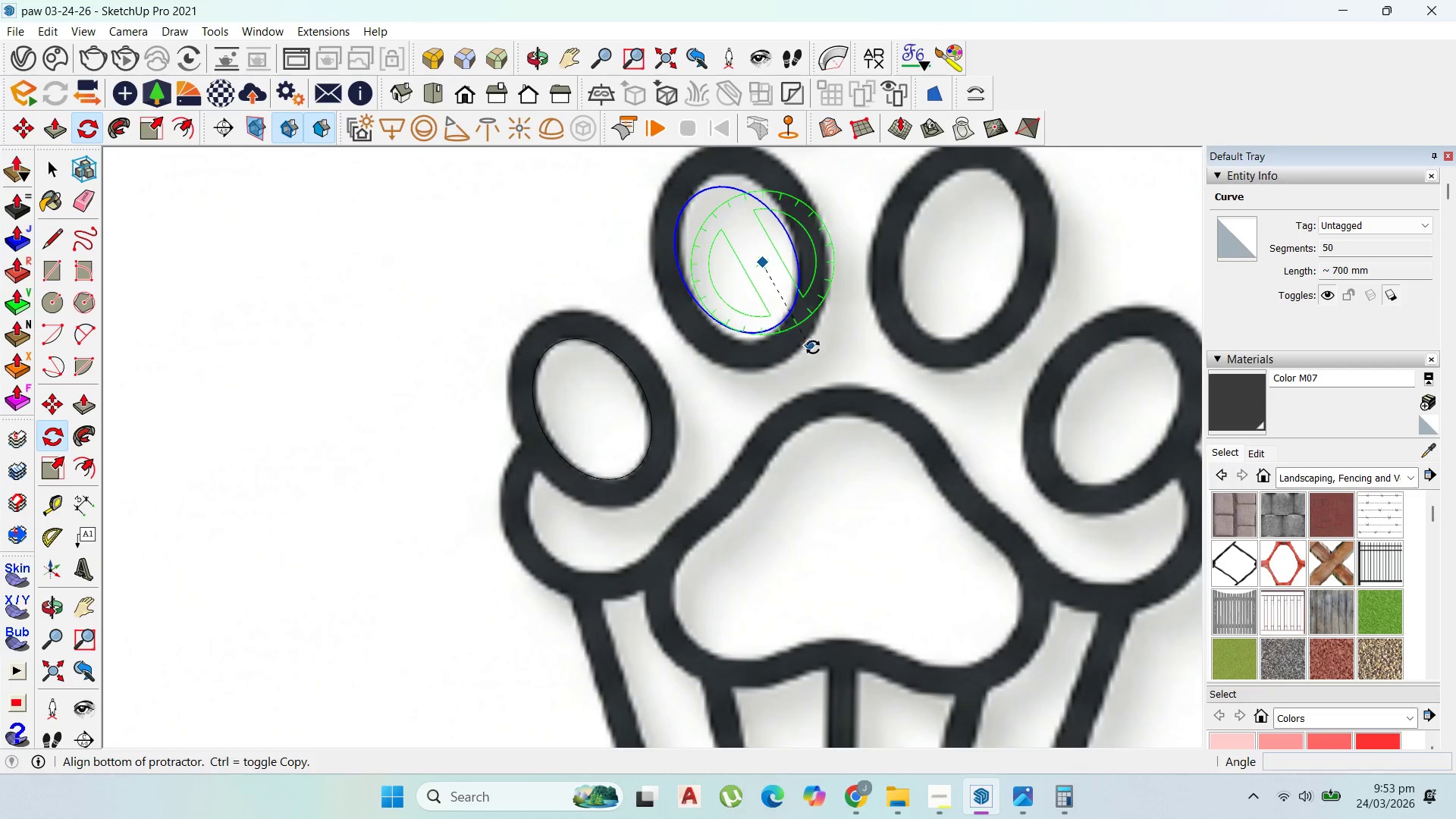 
scroll: coordinate [767, 268], scroll_direction: up, amount: 5.0
 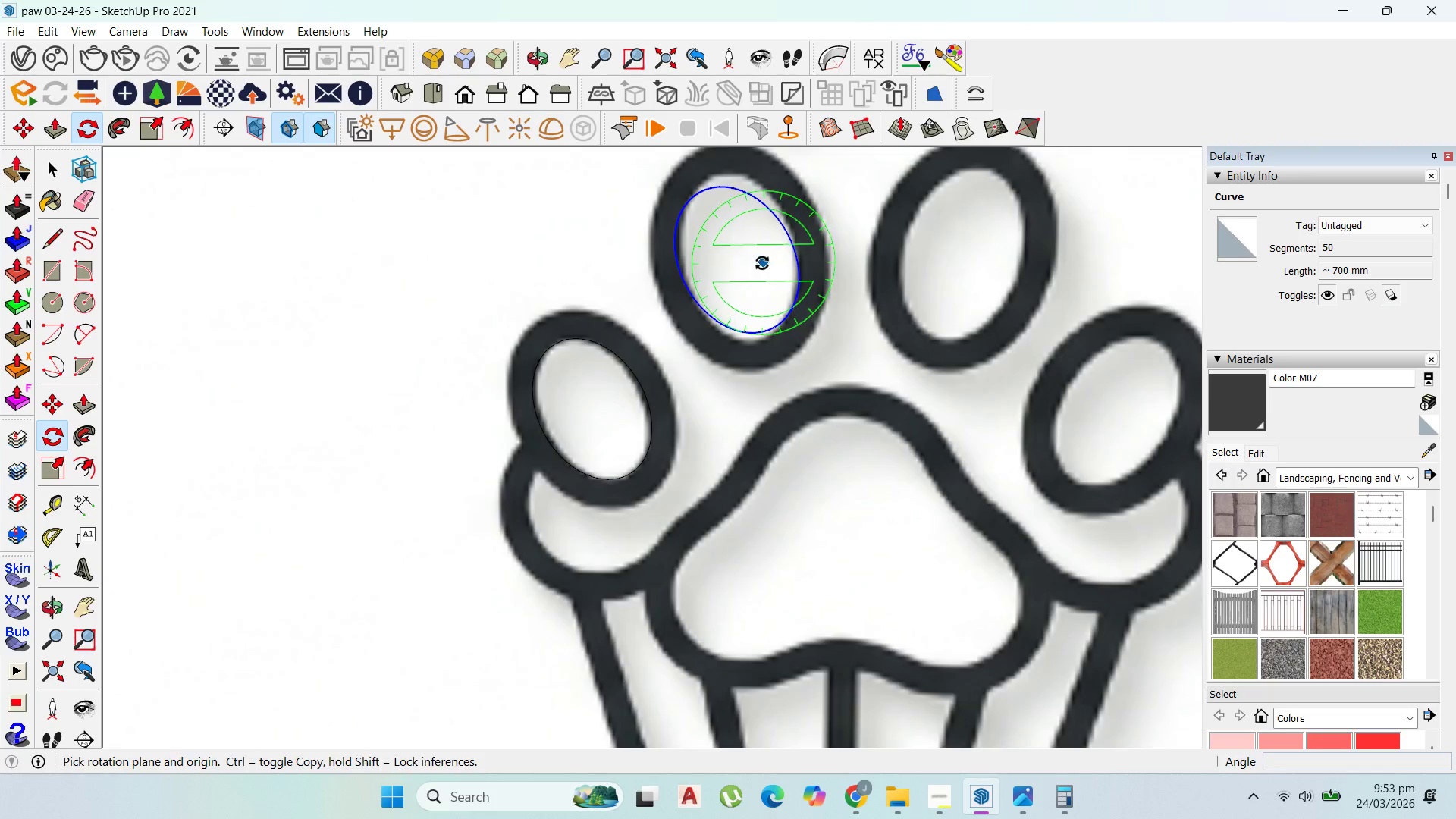 
left_click([817, 347])
 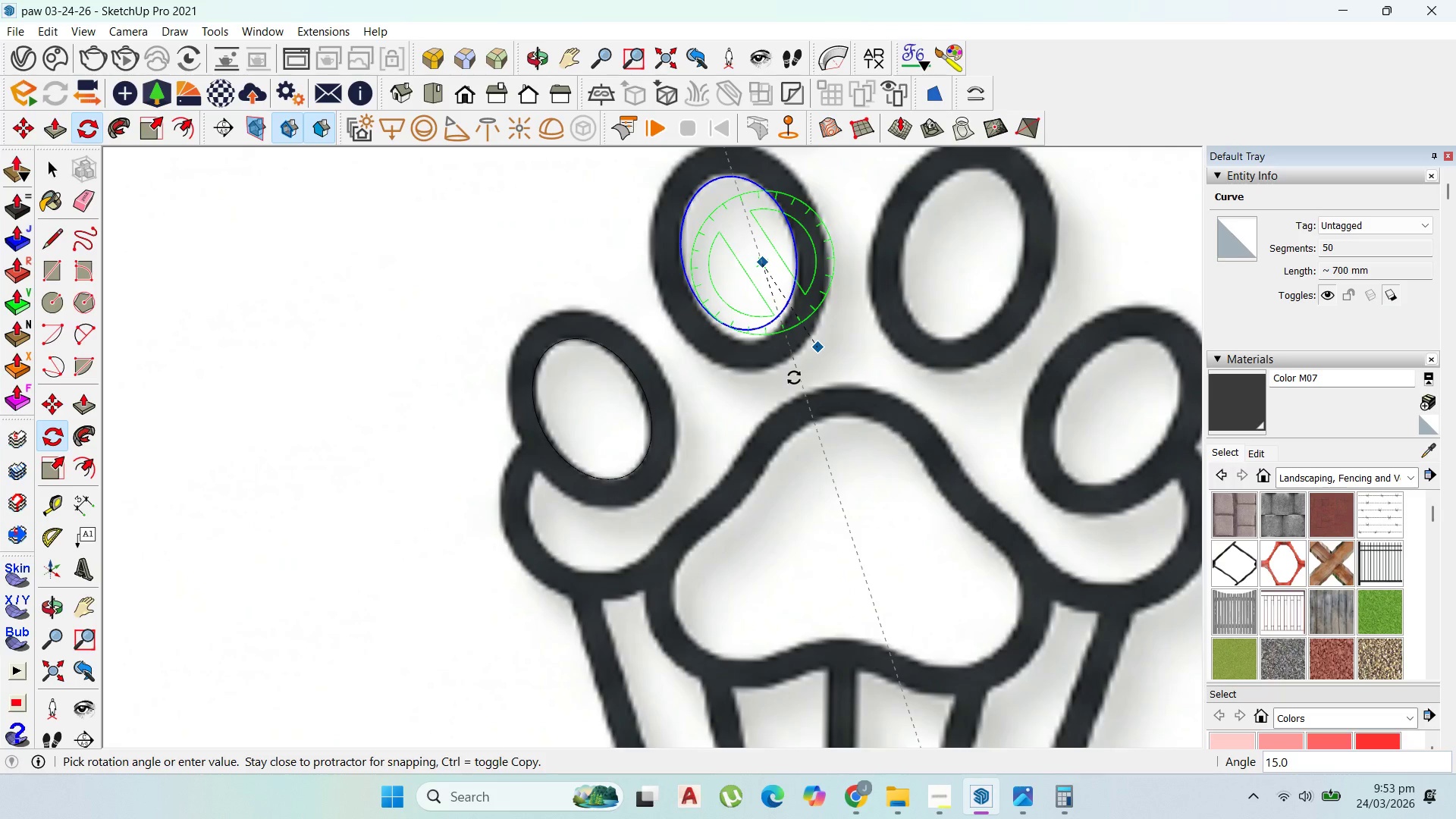 
scroll: coordinate [814, 387], scroll_direction: down, amount: 2.0
 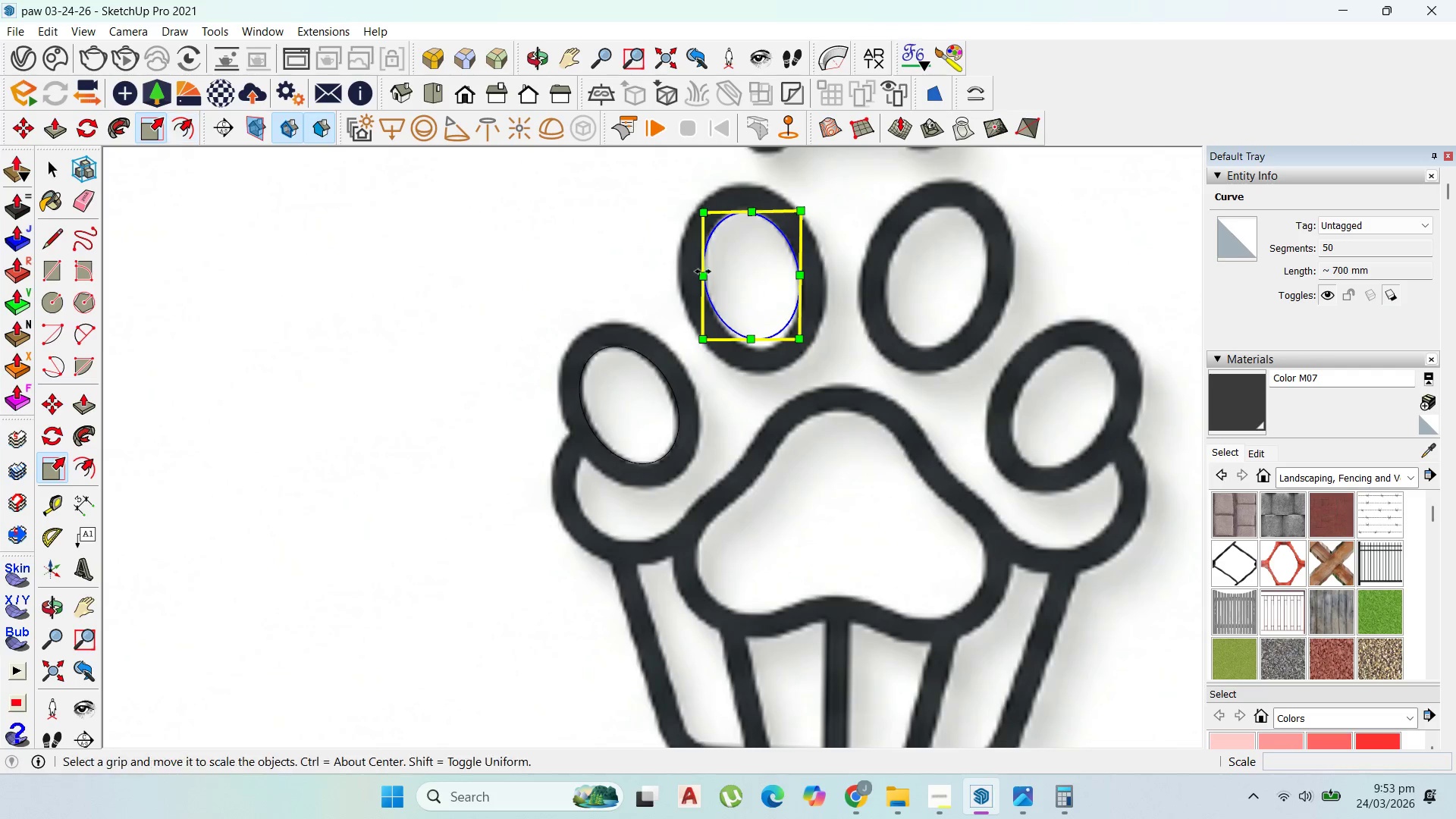 
scroll: coordinate [843, 354], scroll_direction: up, amount: 2.0
 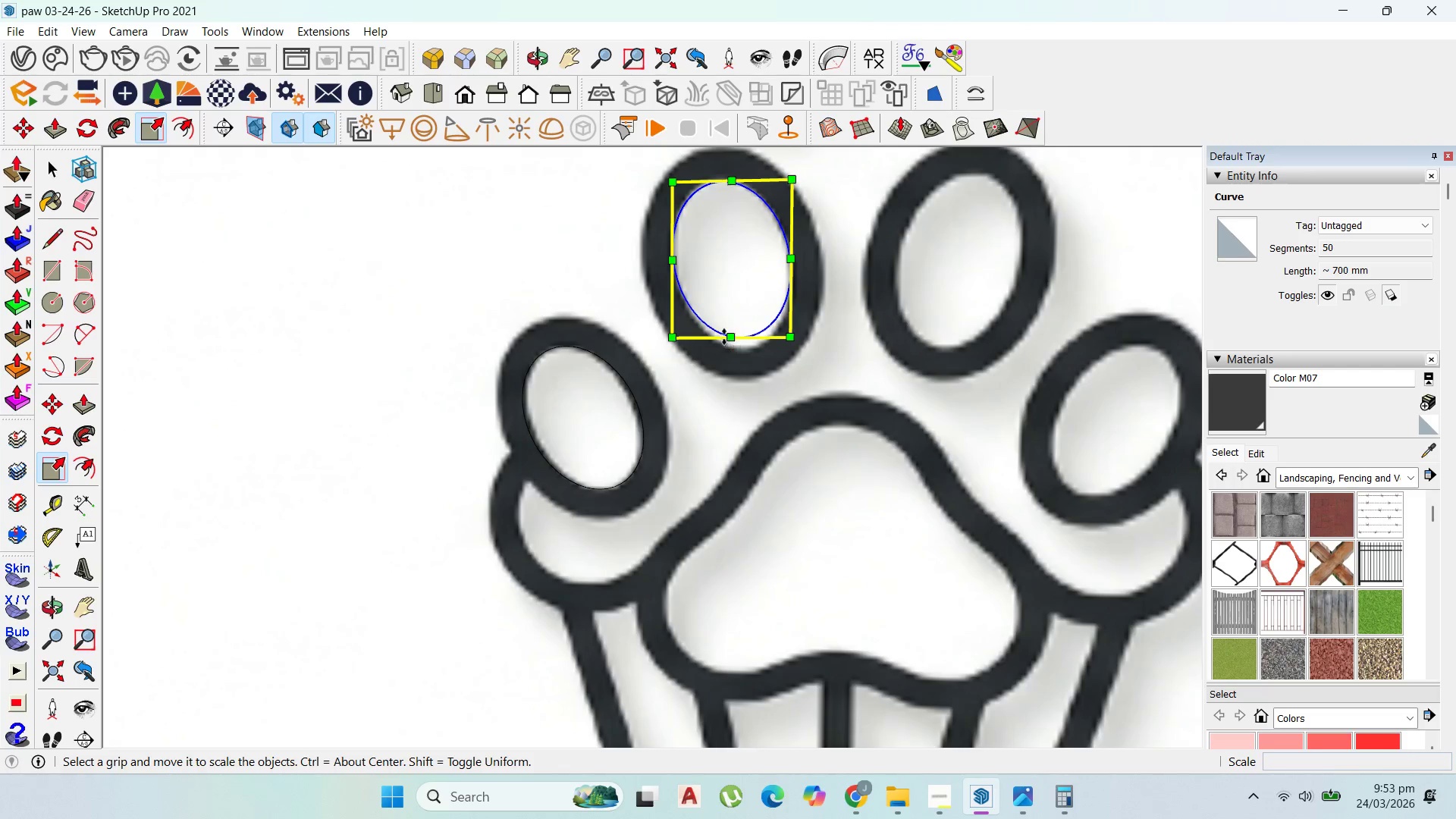 
left_click_drag(start_coordinate=[729, 337], to_coordinate=[736, 350])
 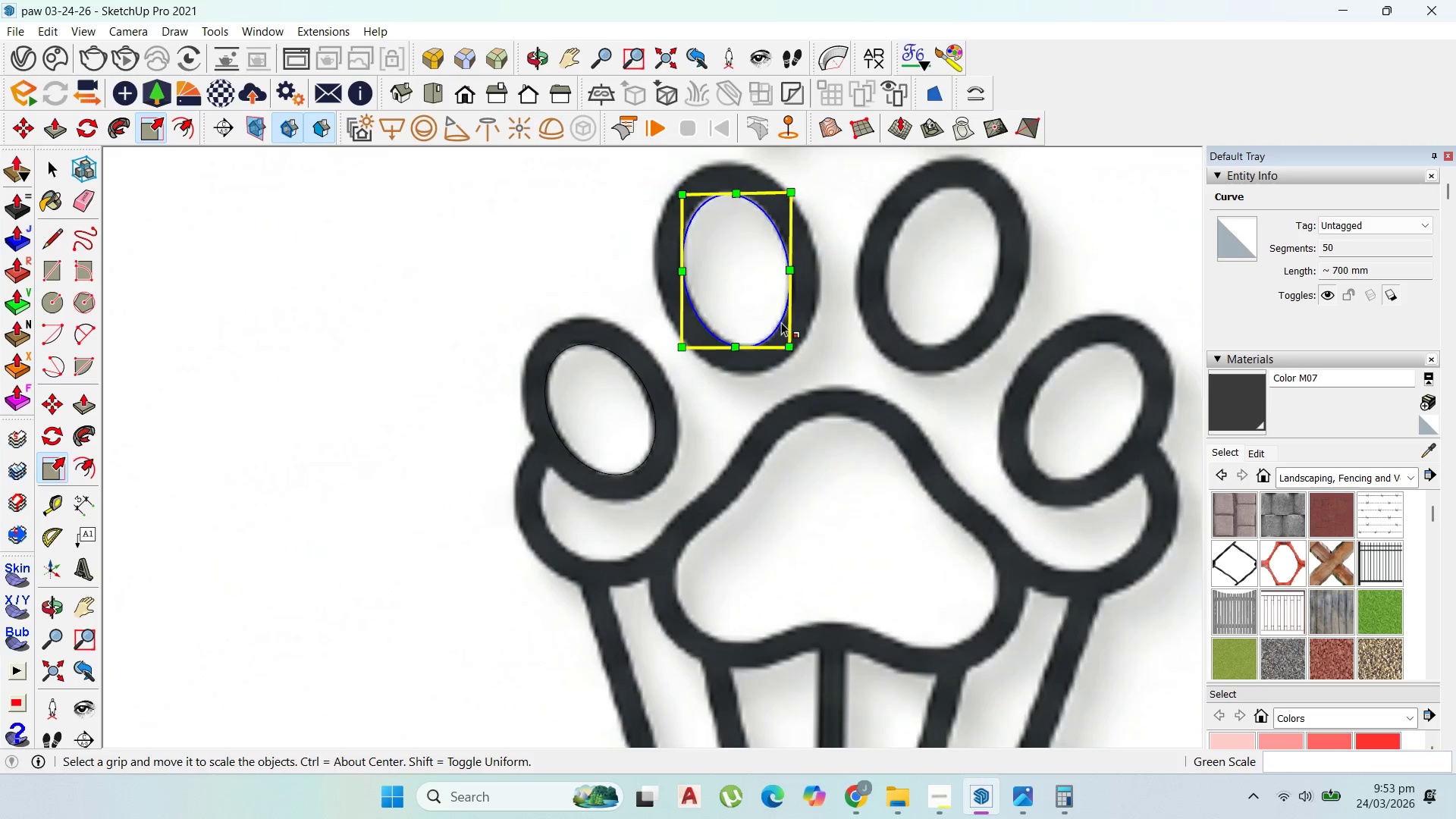 
scroll: coordinate [781, 322], scroll_direction: down, amount: 2.0
 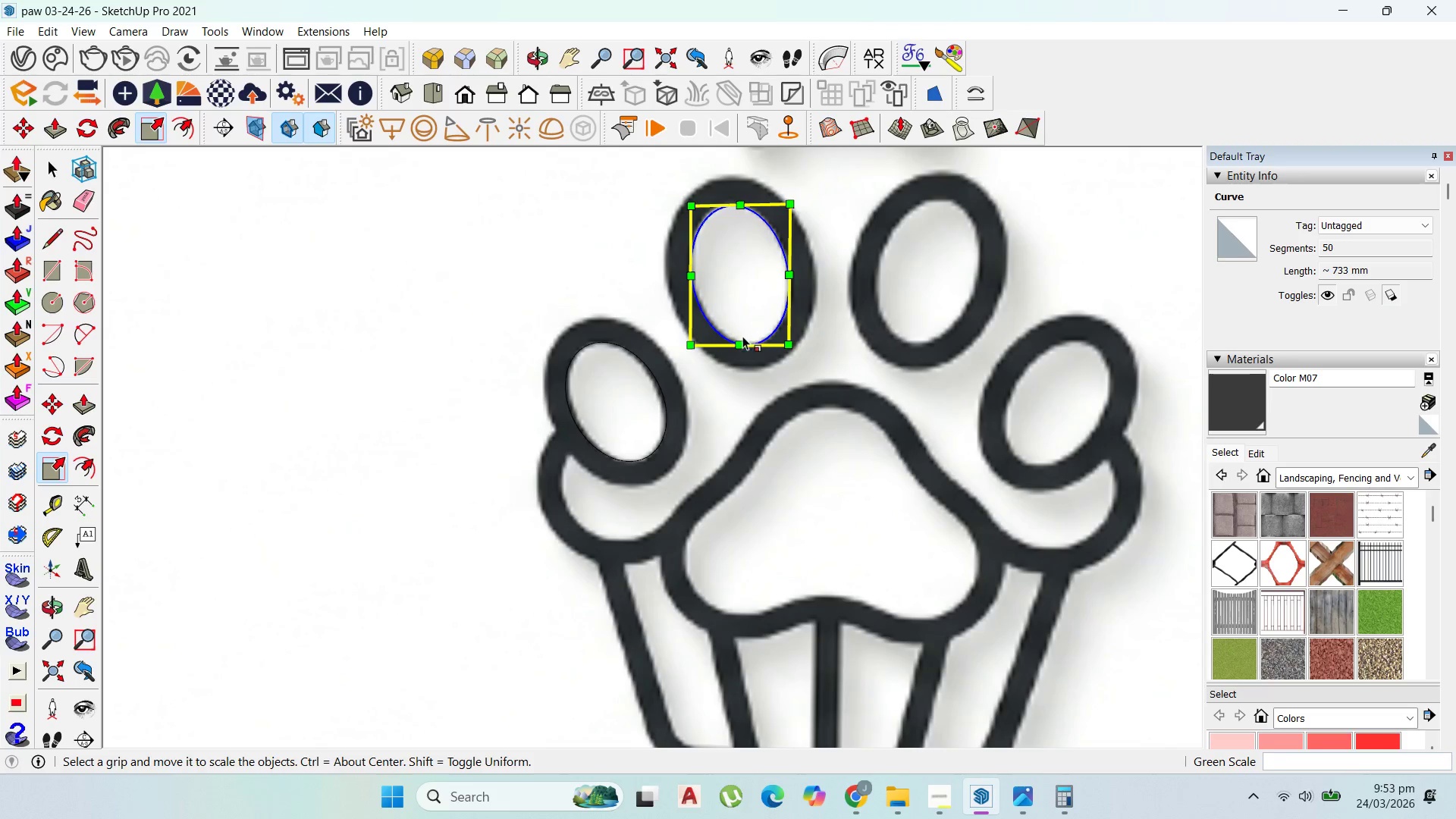 
scroll: coordinate [747, 339], scroll_direction: up, amount: 2.0
 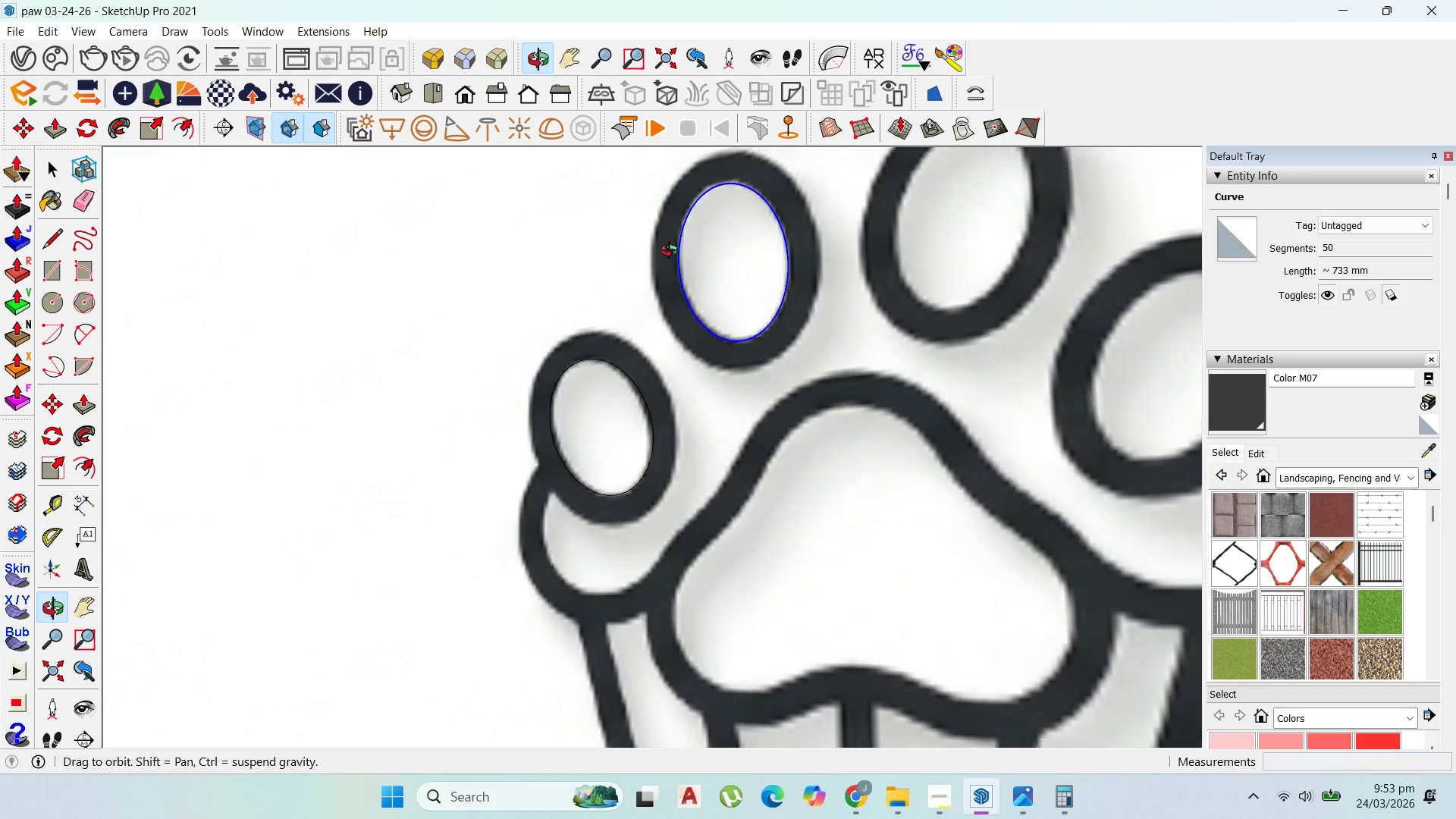 
scroll: coordinate [667, 387], scroll_direction: down, amount: 6.0
 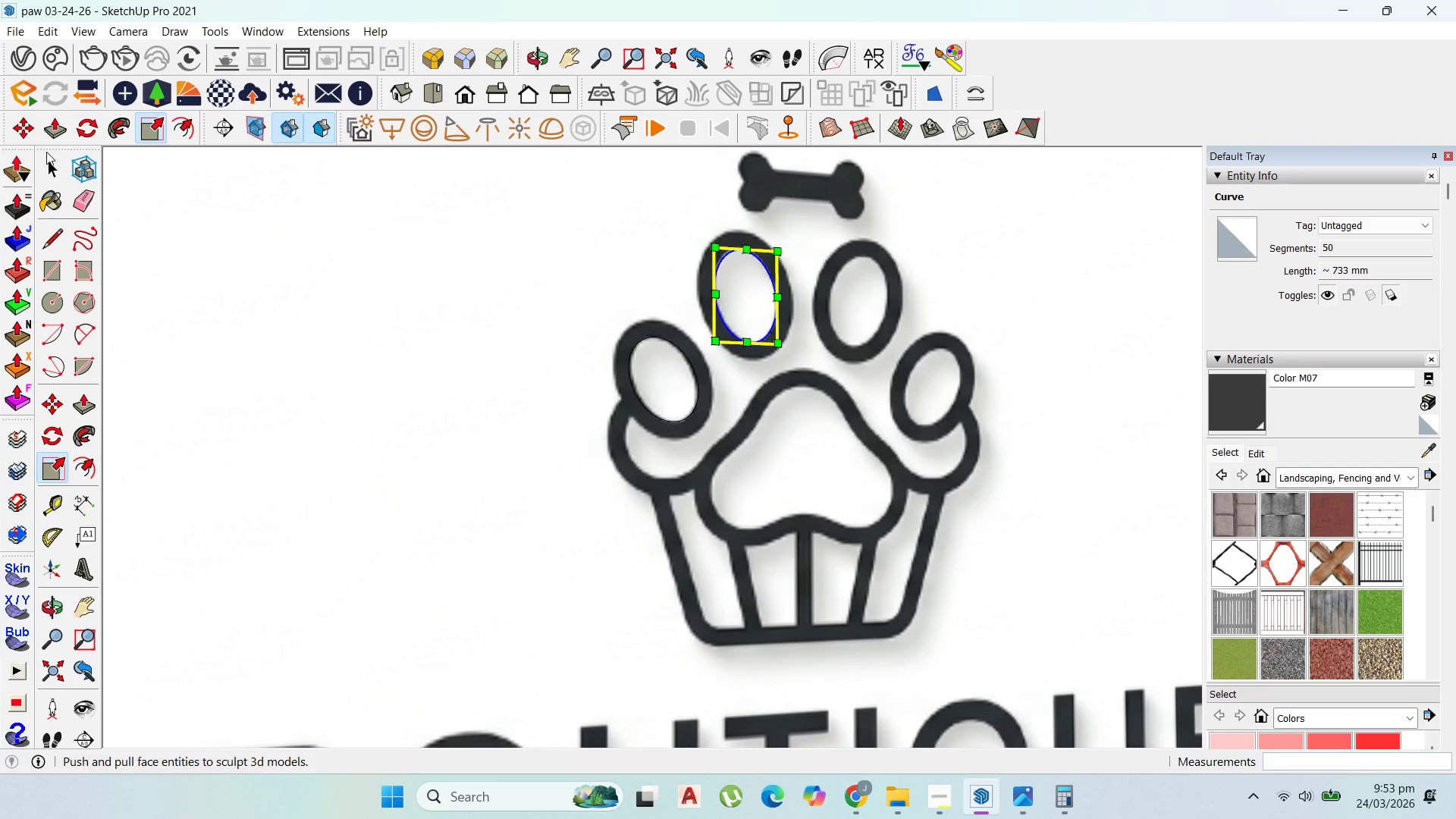 
left_click([52, 170])
 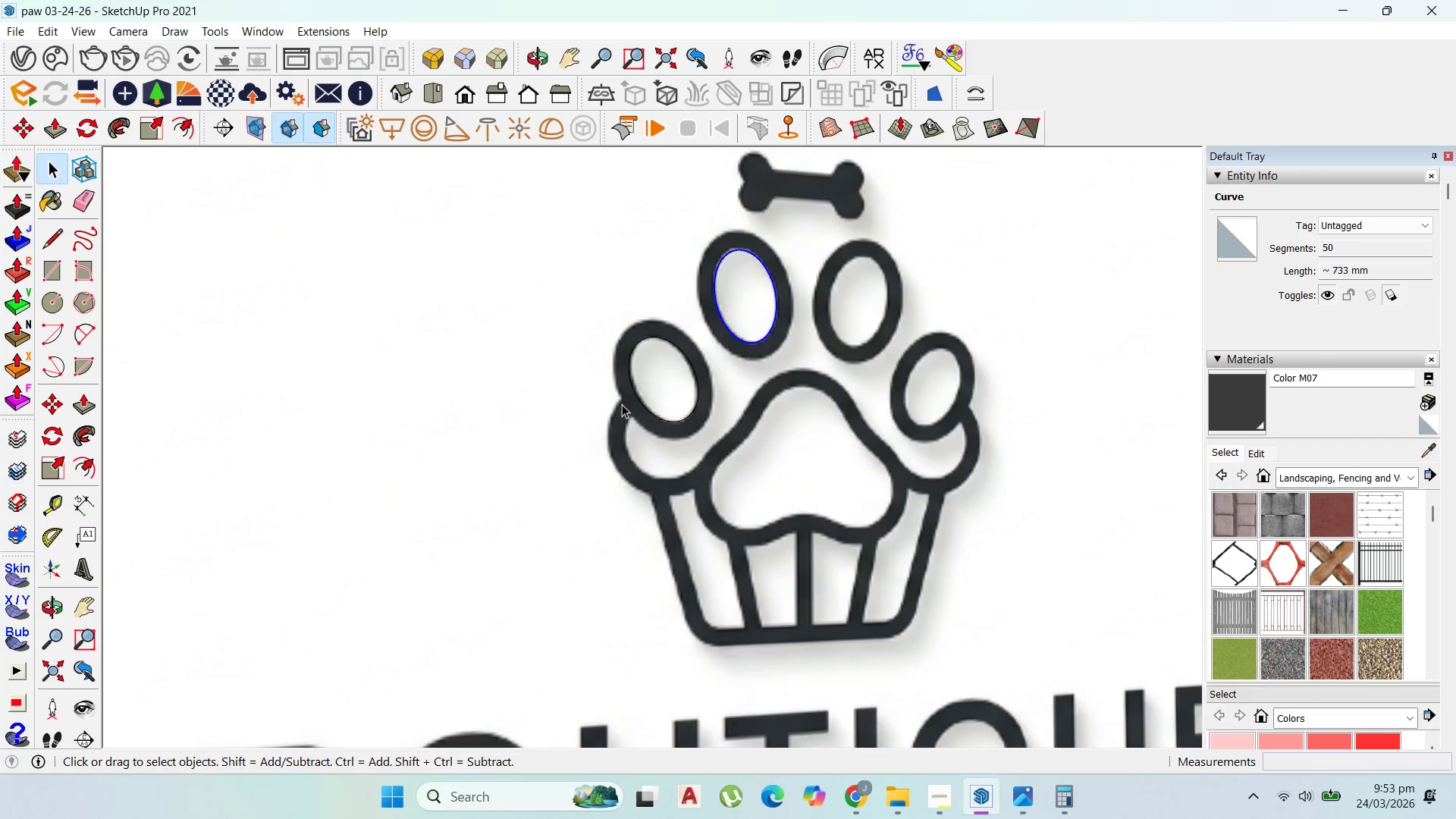 
left_click([674, 384])
 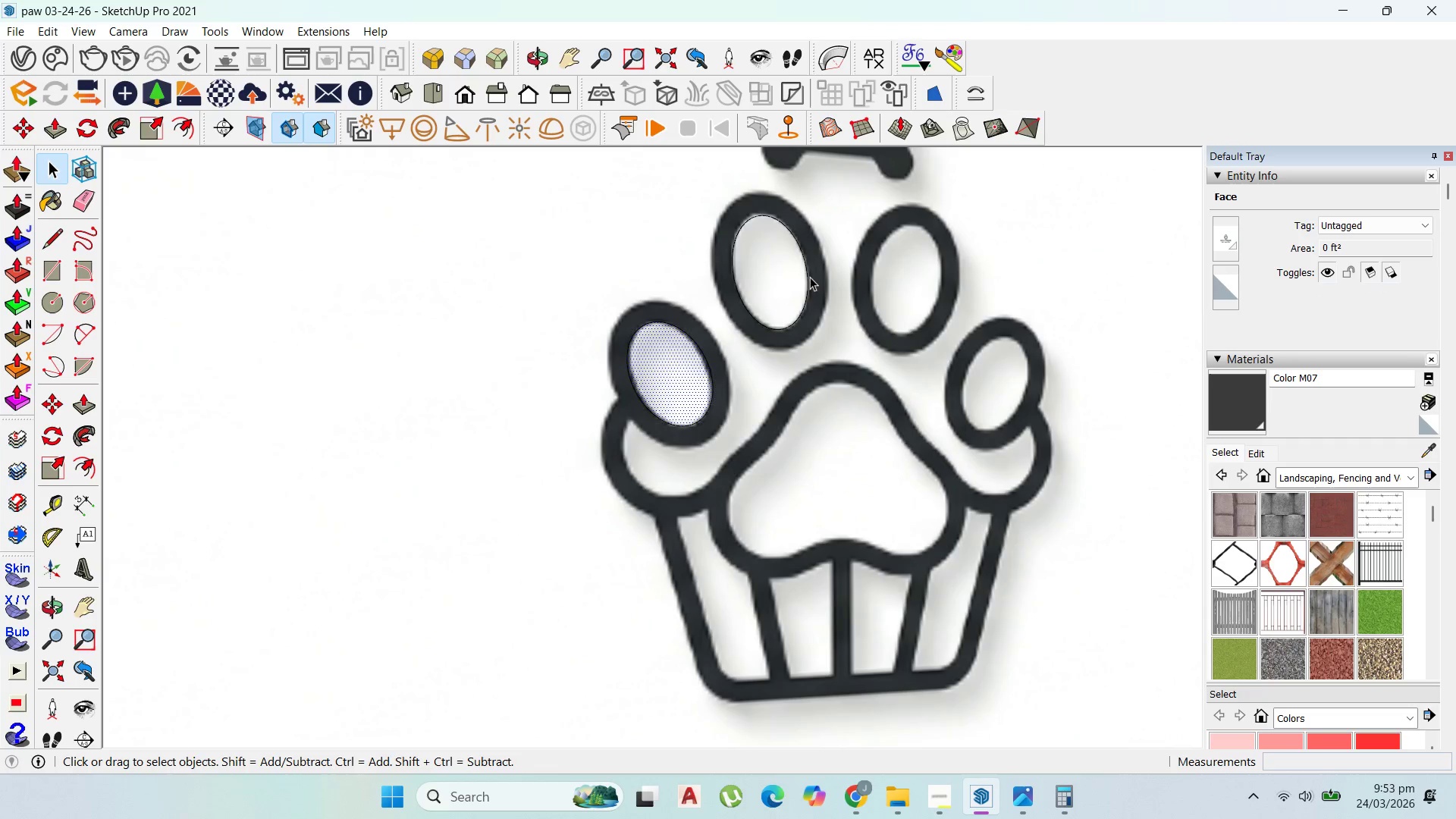 
scroll: coordinate [657, 403], scroll_direction: up, amount: 2.0
 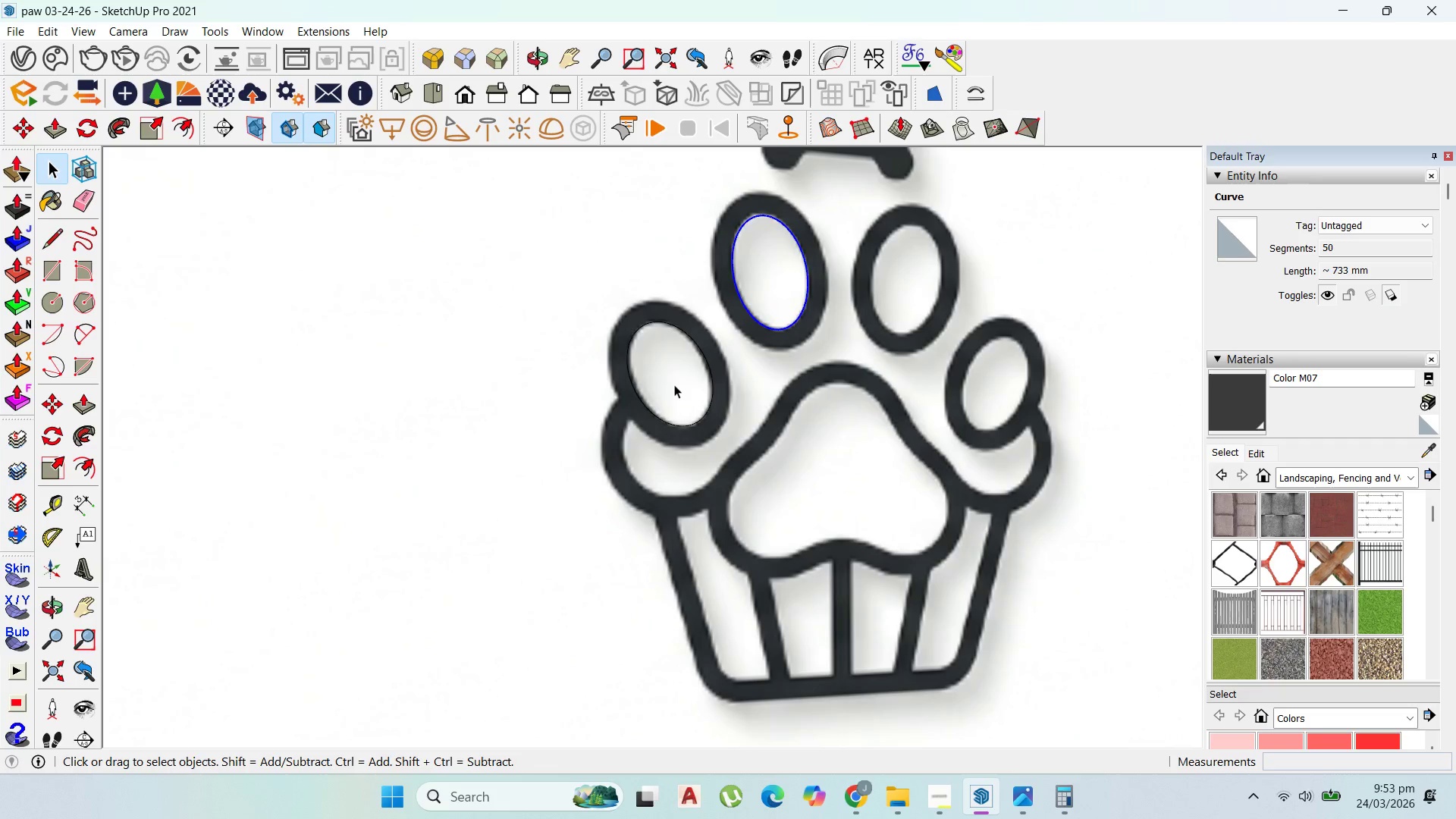 
double_click([764, 265])
 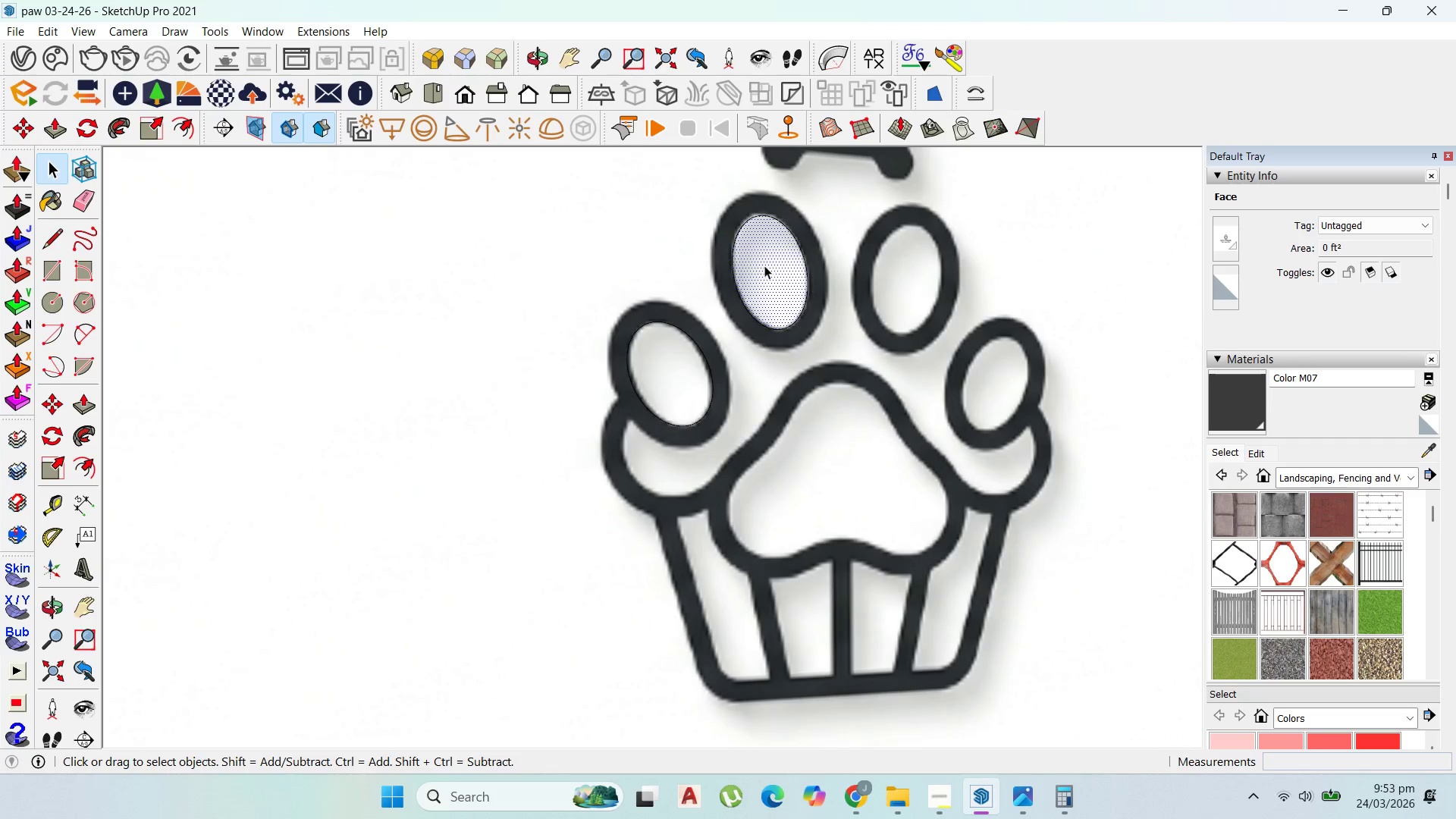 
triple_click([764, 265])
 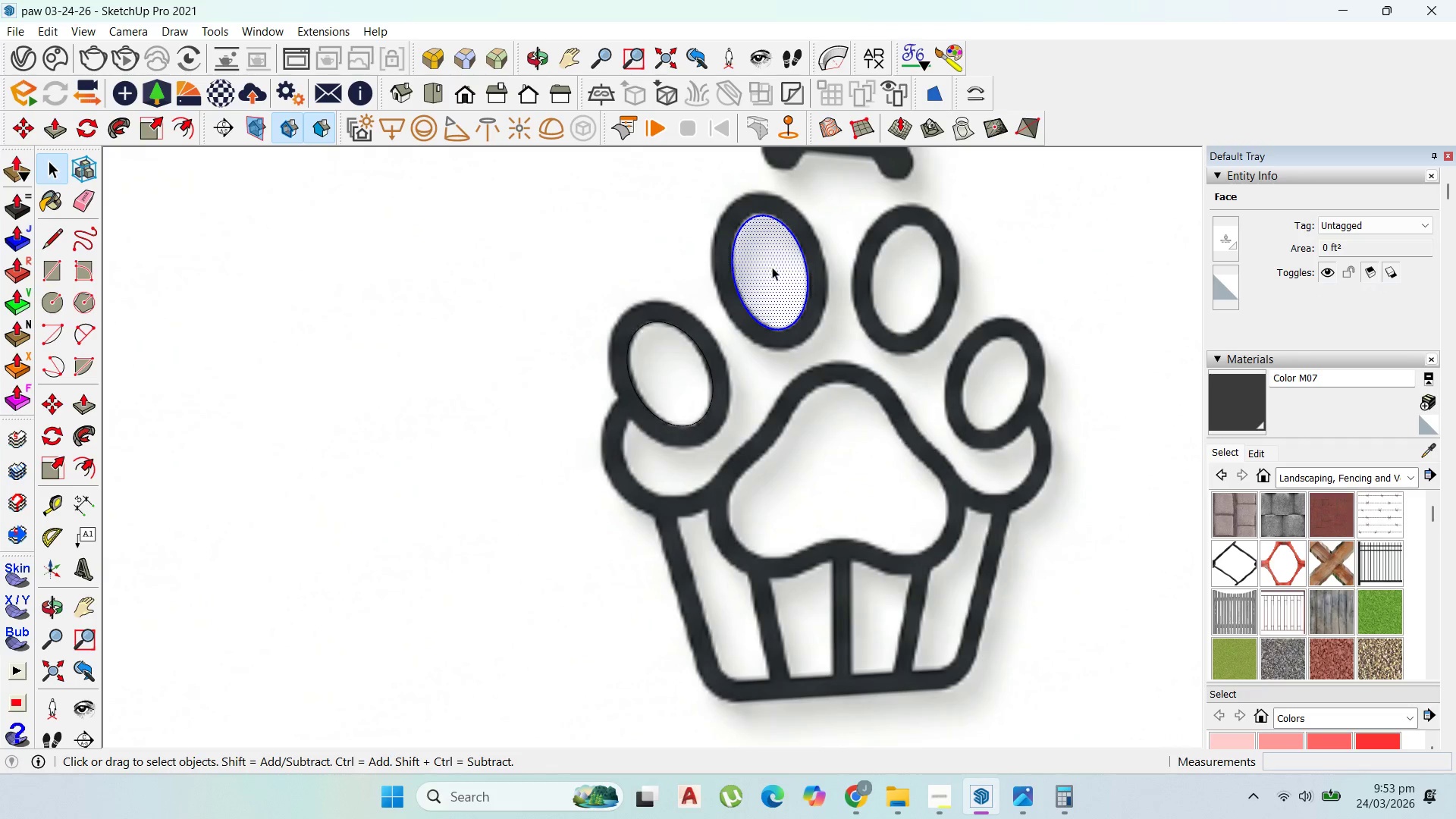 
hold_key(key=ShiftLeft, duration=0.62)
left_click([774, 268])
 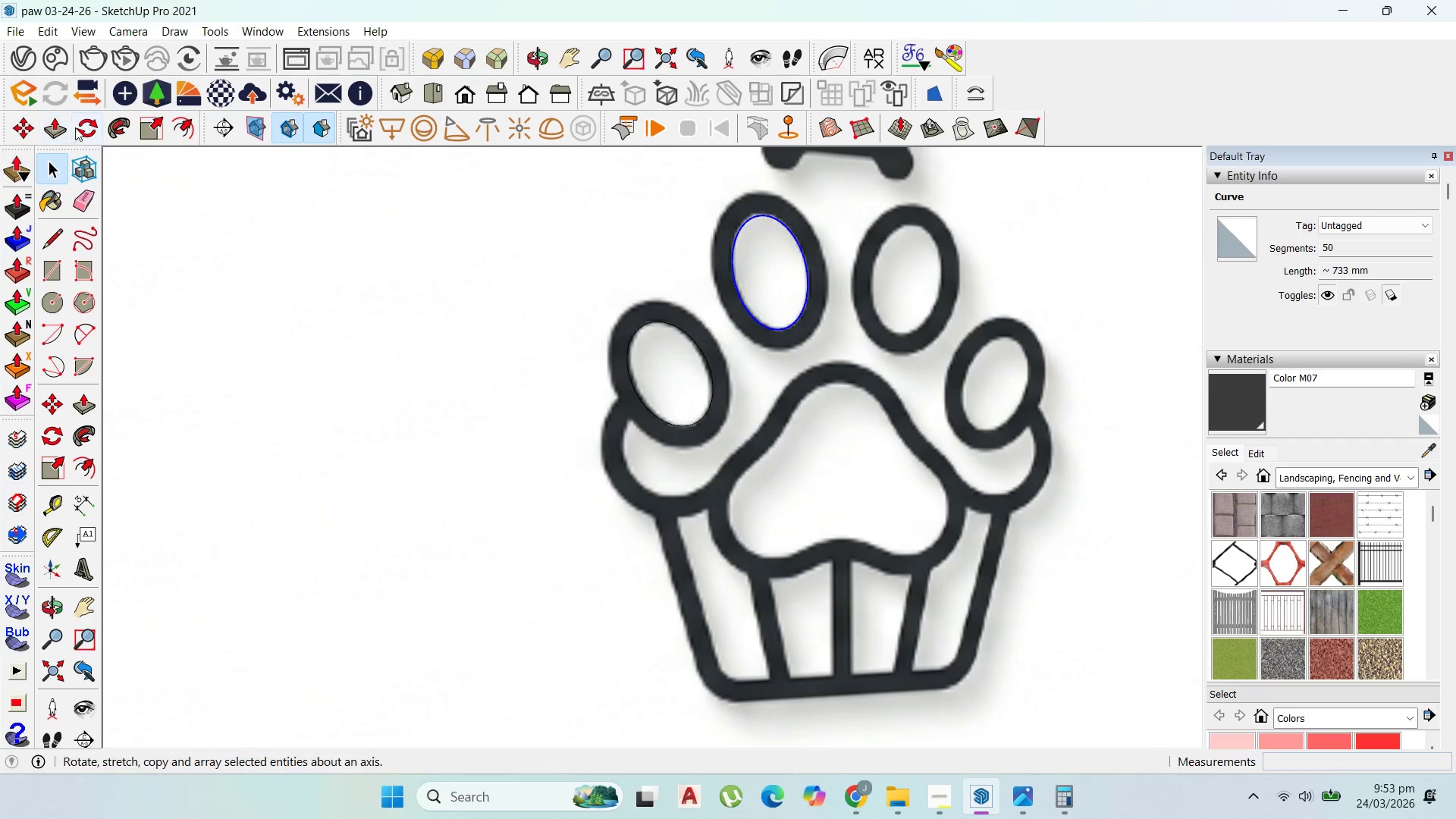 
left_click([85, 127])
 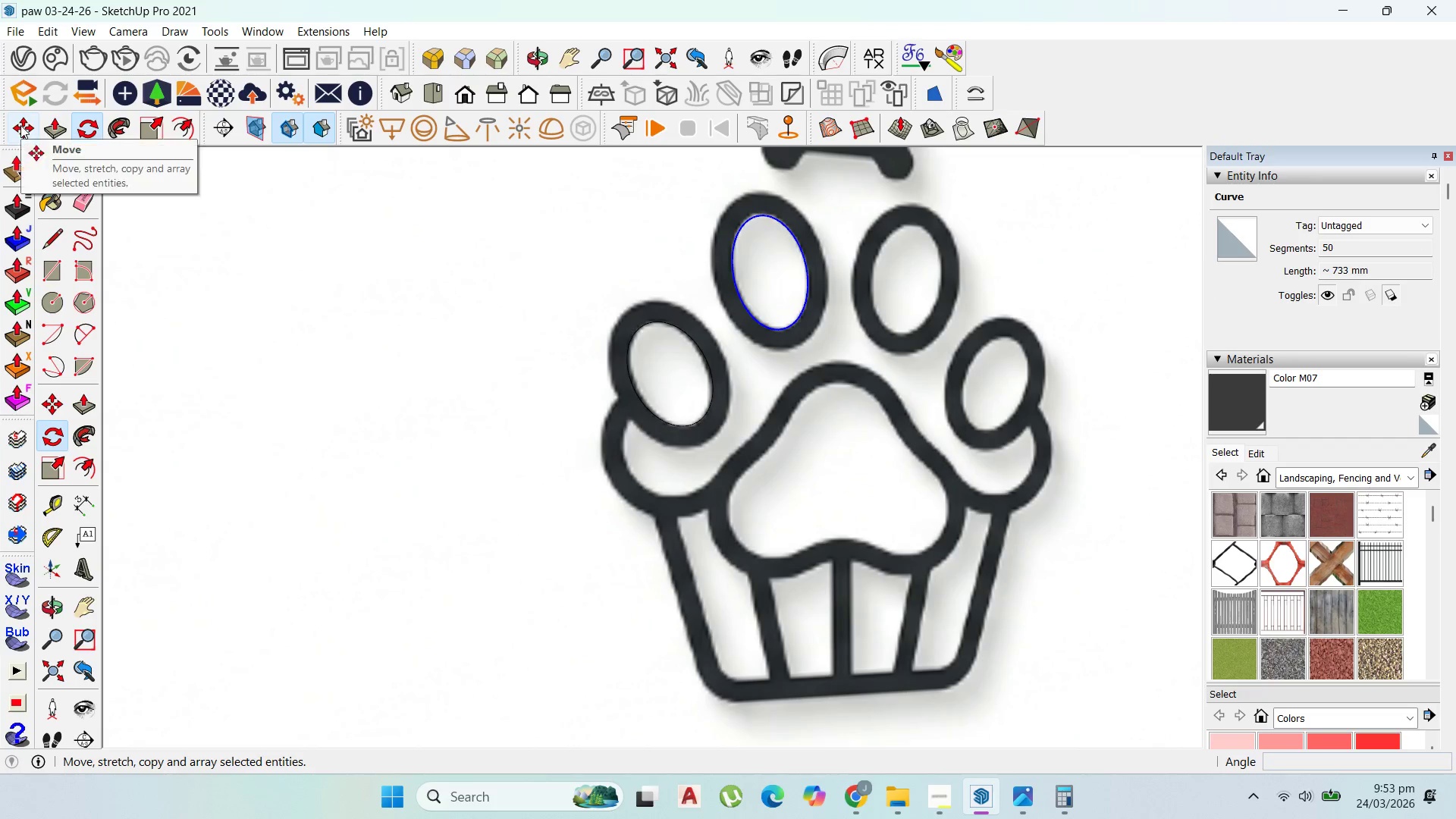 
left_click([20, 125])
 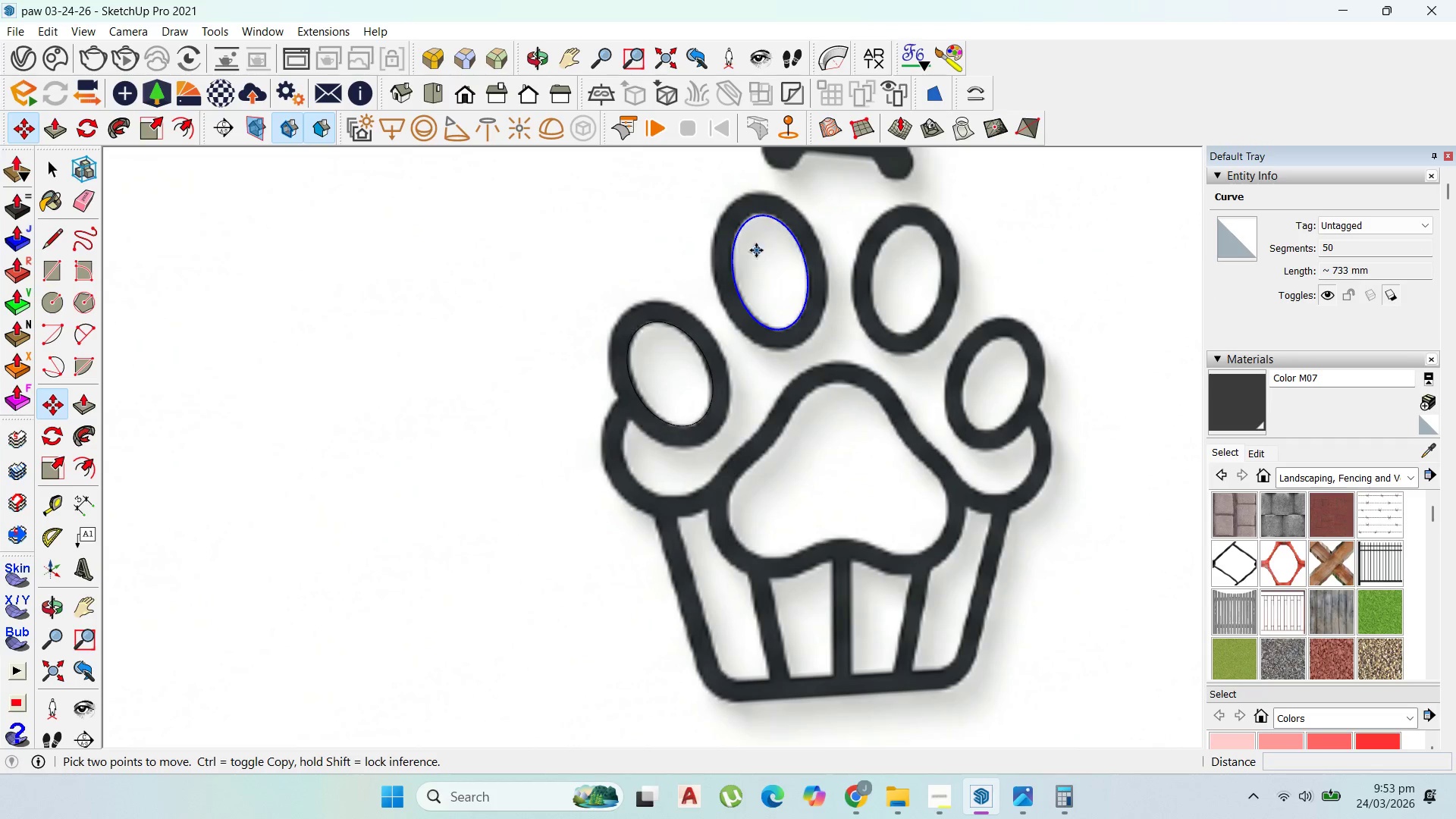 
key(Control+ControlLeft)
 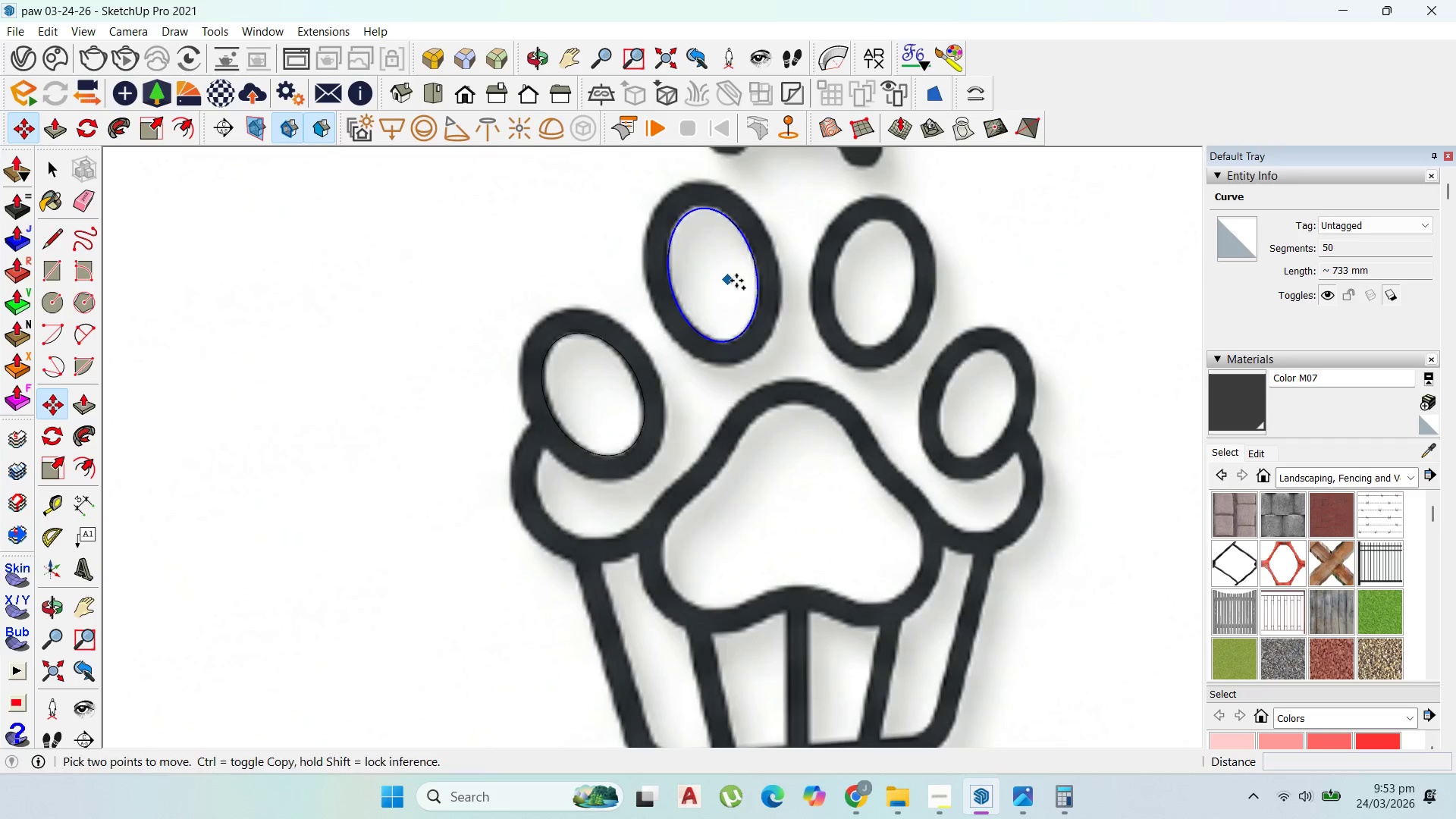 
left_click_drag(start_coordinate=[728, 281], to_coordinate=[736, 281])
 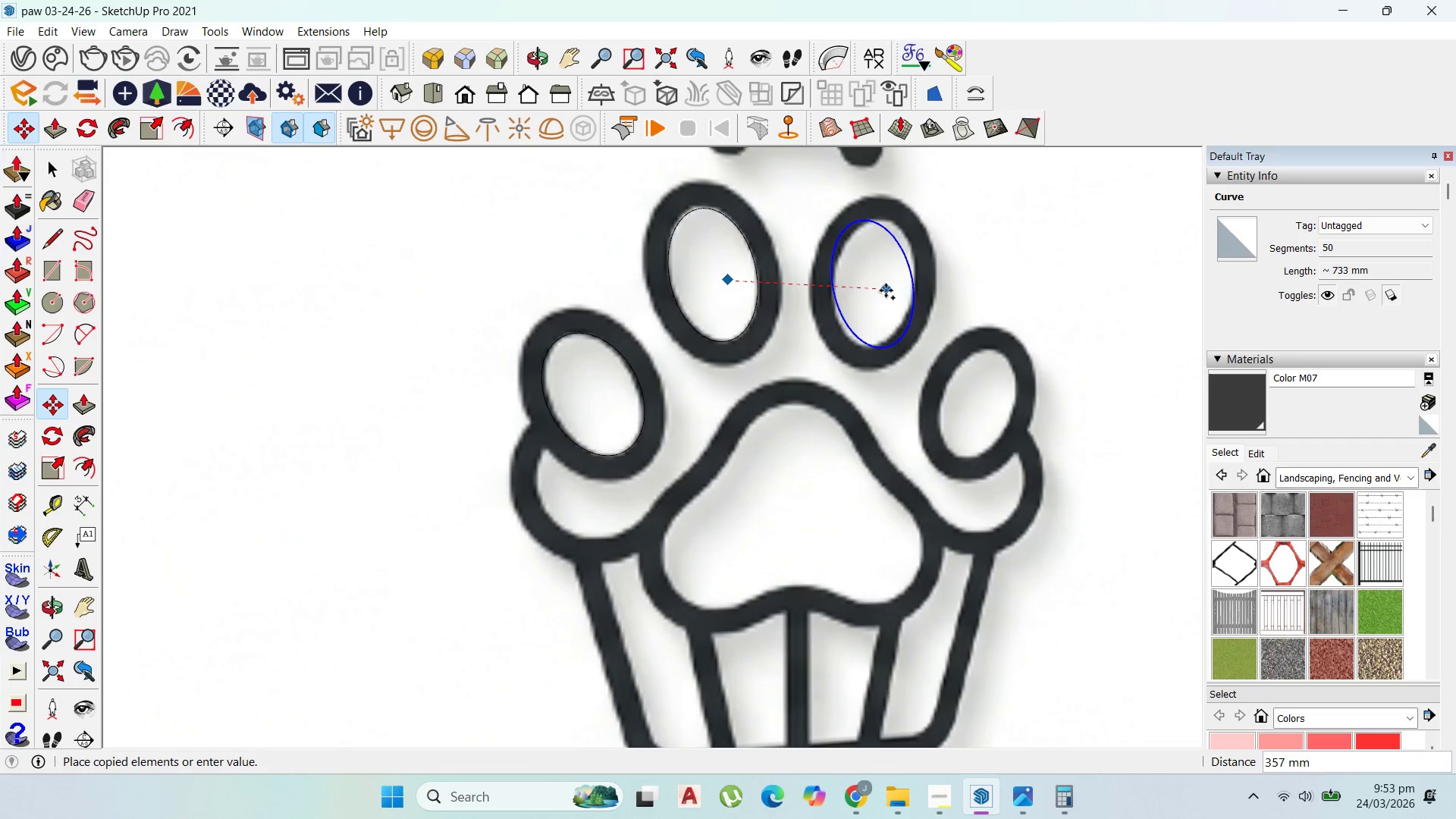 
scroll: coordinate [887, 284], scroll_direction: up, amount: 2.0
 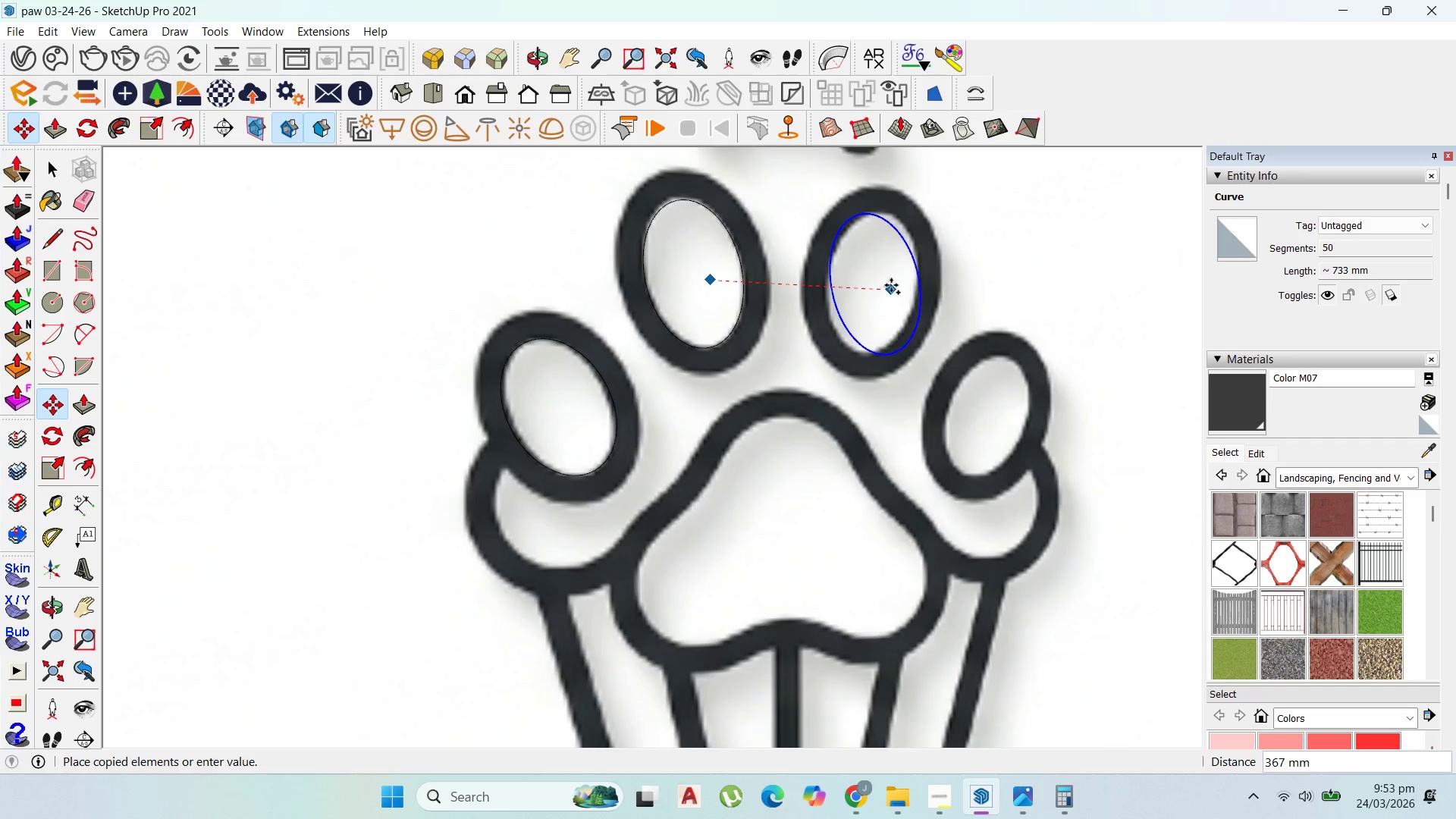 
left_click([891, 285])
 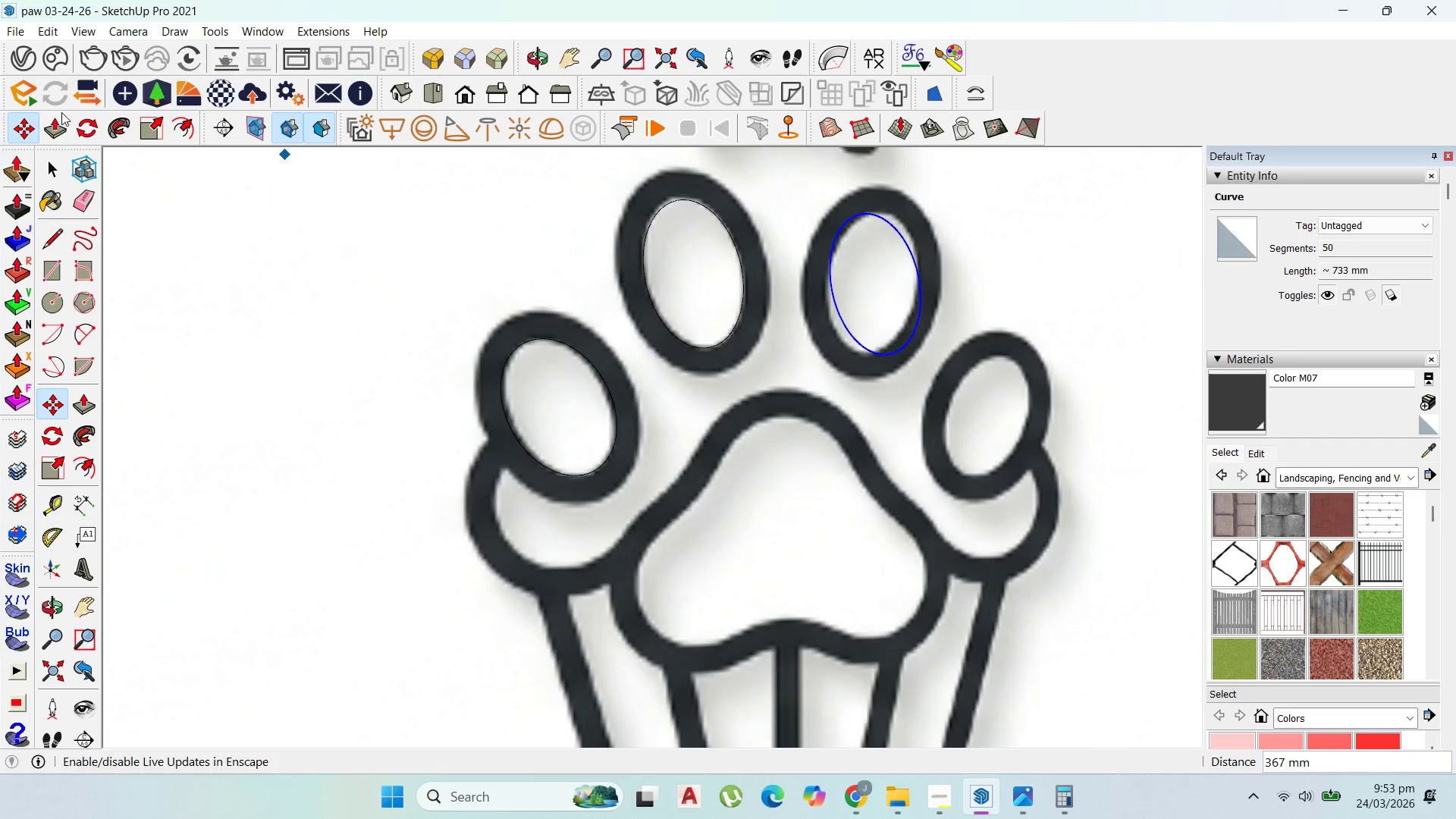 
left_click([83, 130])
 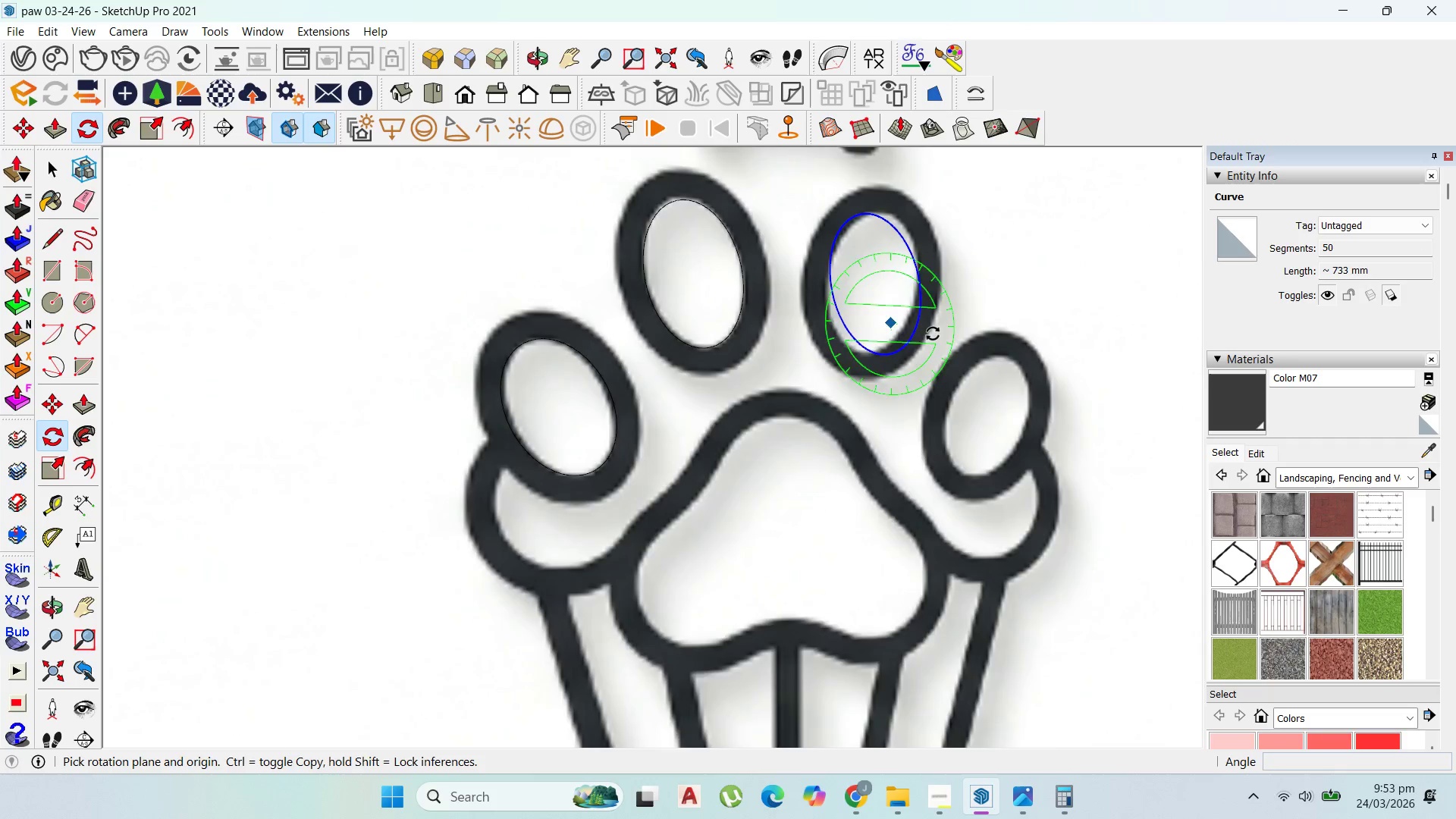 
left_click([841, 260])
 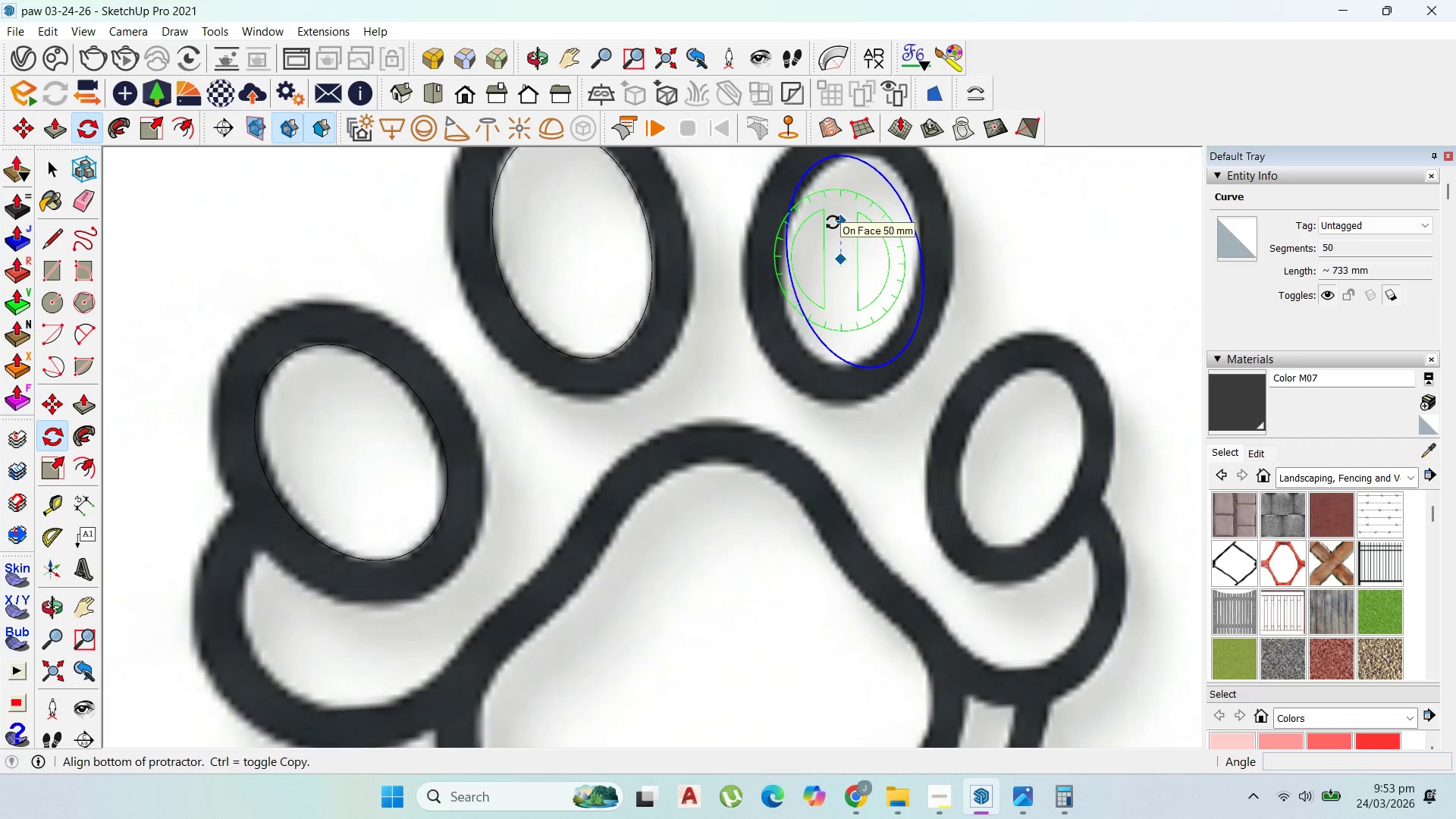 
scroll: coordinate [892, 322], scroll_direction: up, amount: 4.0
 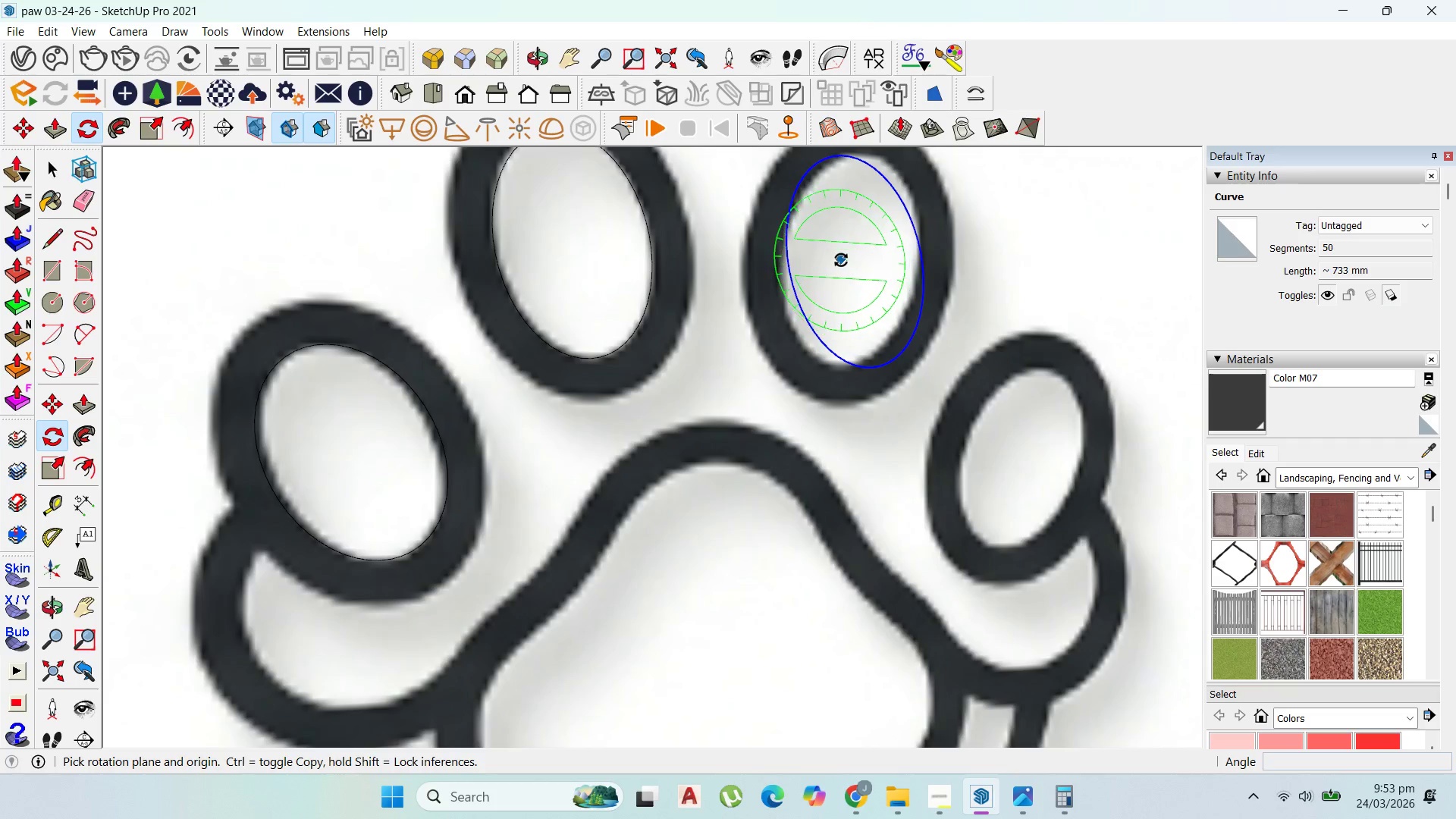 
left_click([833, 222])
 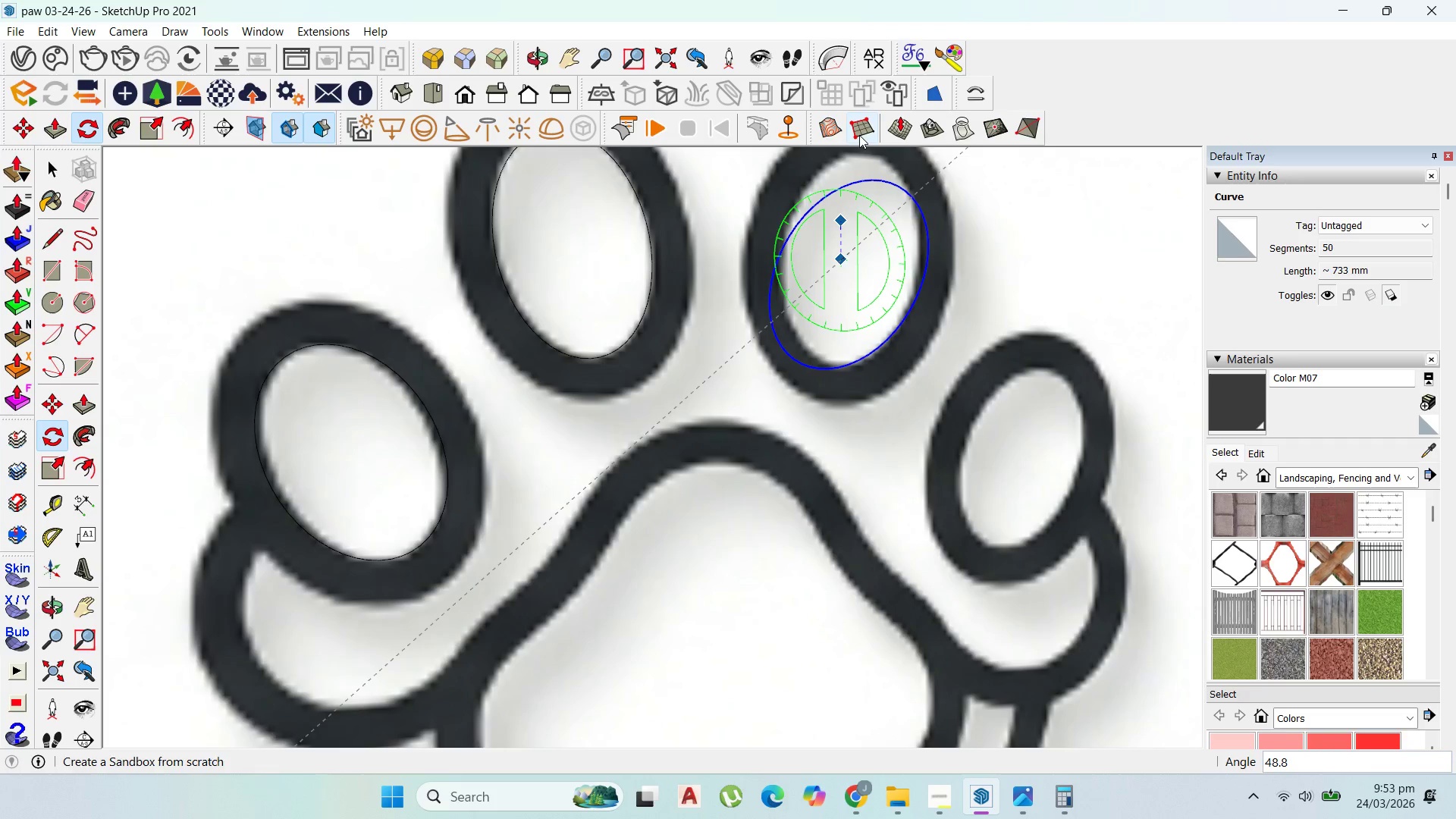 
scroll: coordinate [873, 168], scroll_direction: down, amount: 1.0
 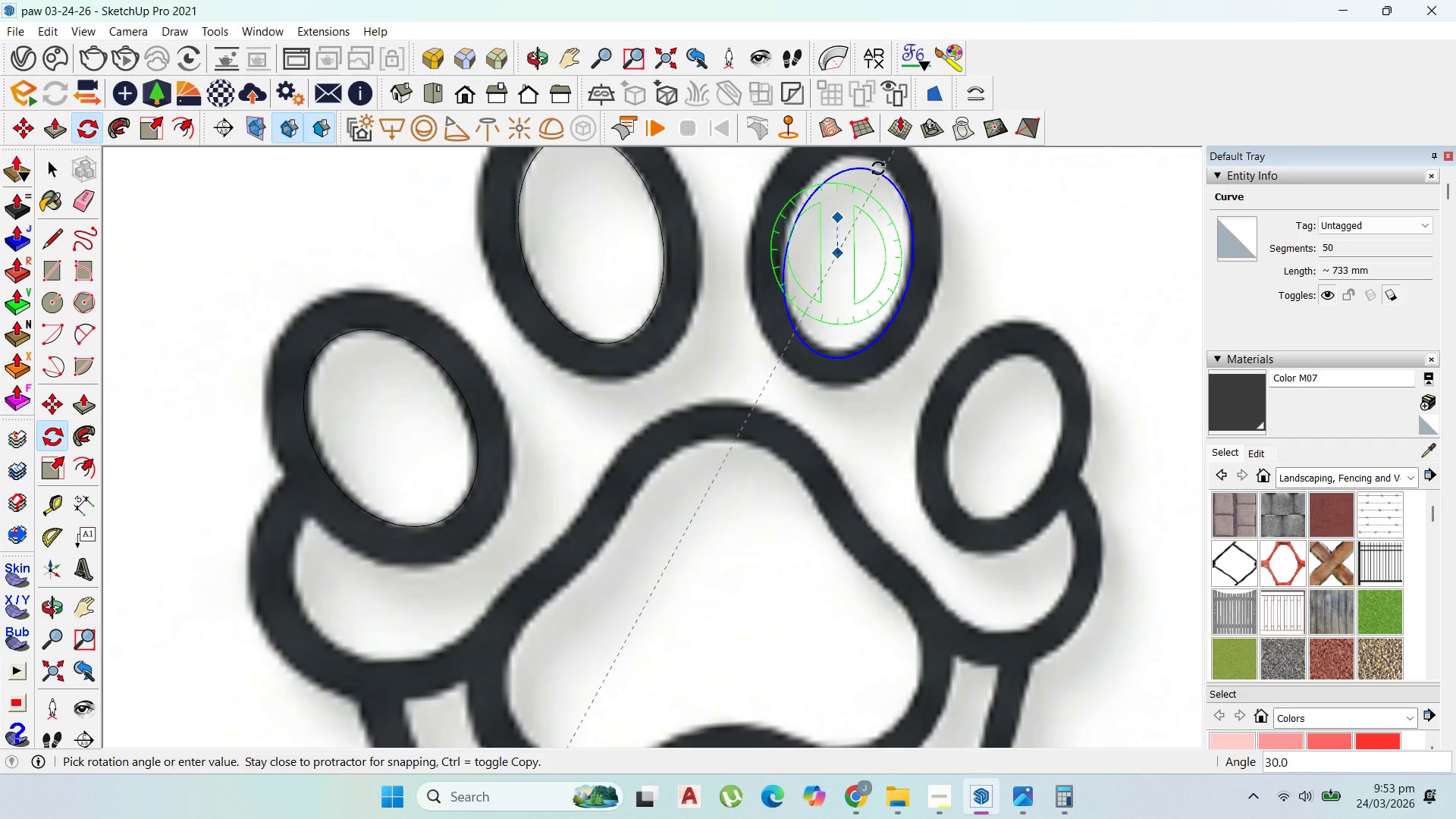 
left_click([878, 171])
 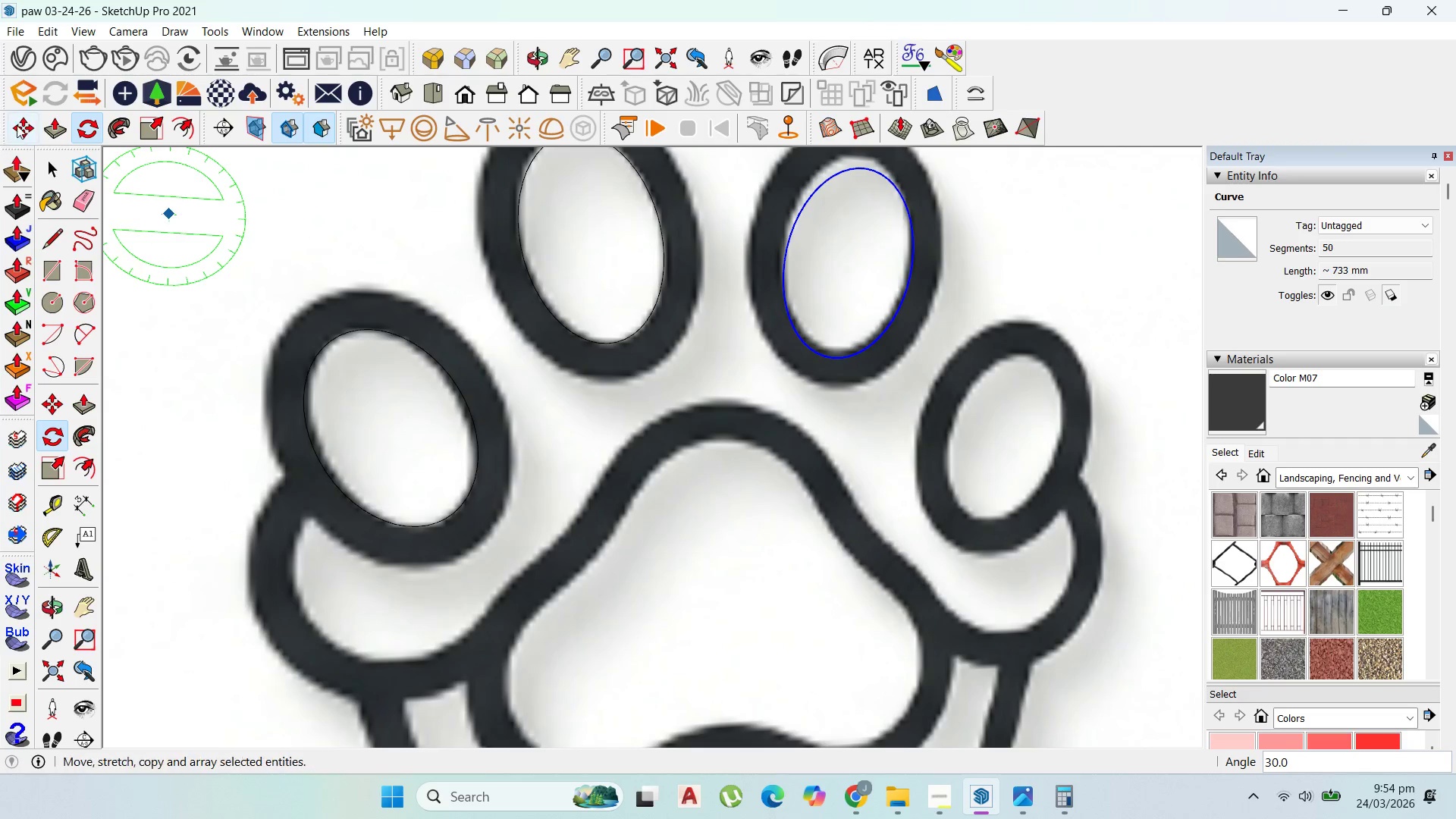 
left_click([19, 121])
 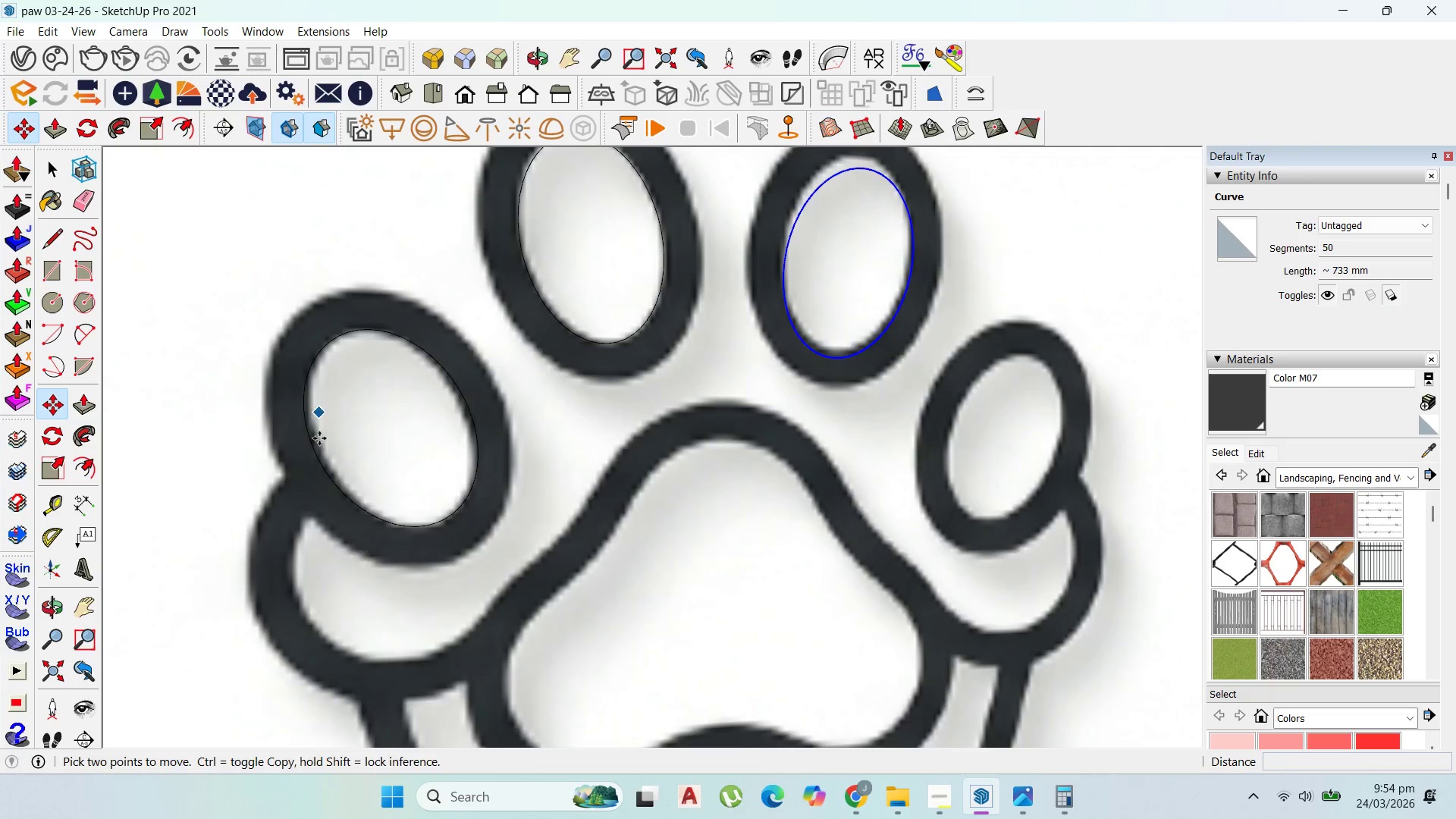 
scroll: coordinate [629, 350], scroll_direction: down, amount: 1.0
 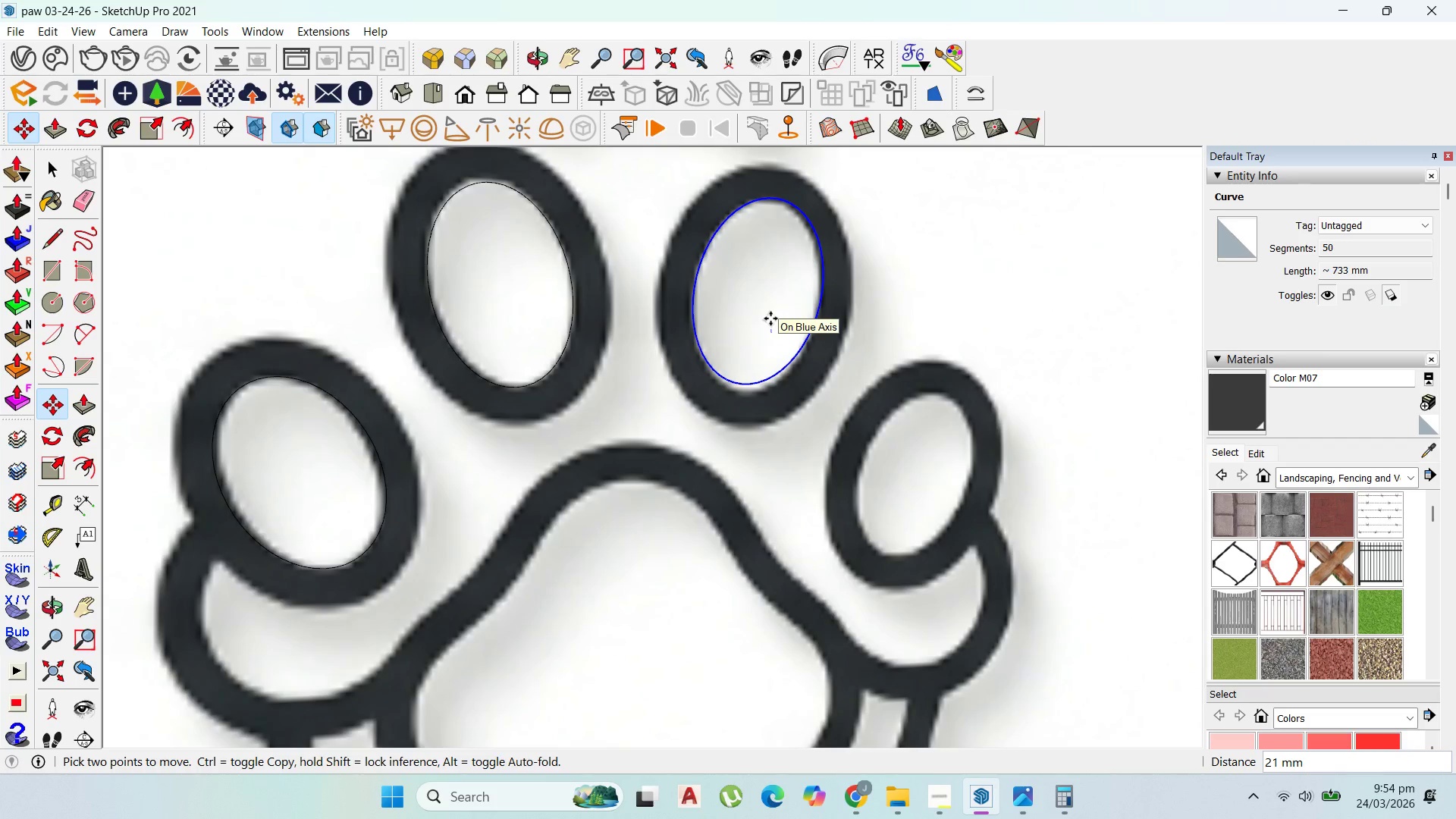 
left_click([770, 318])
 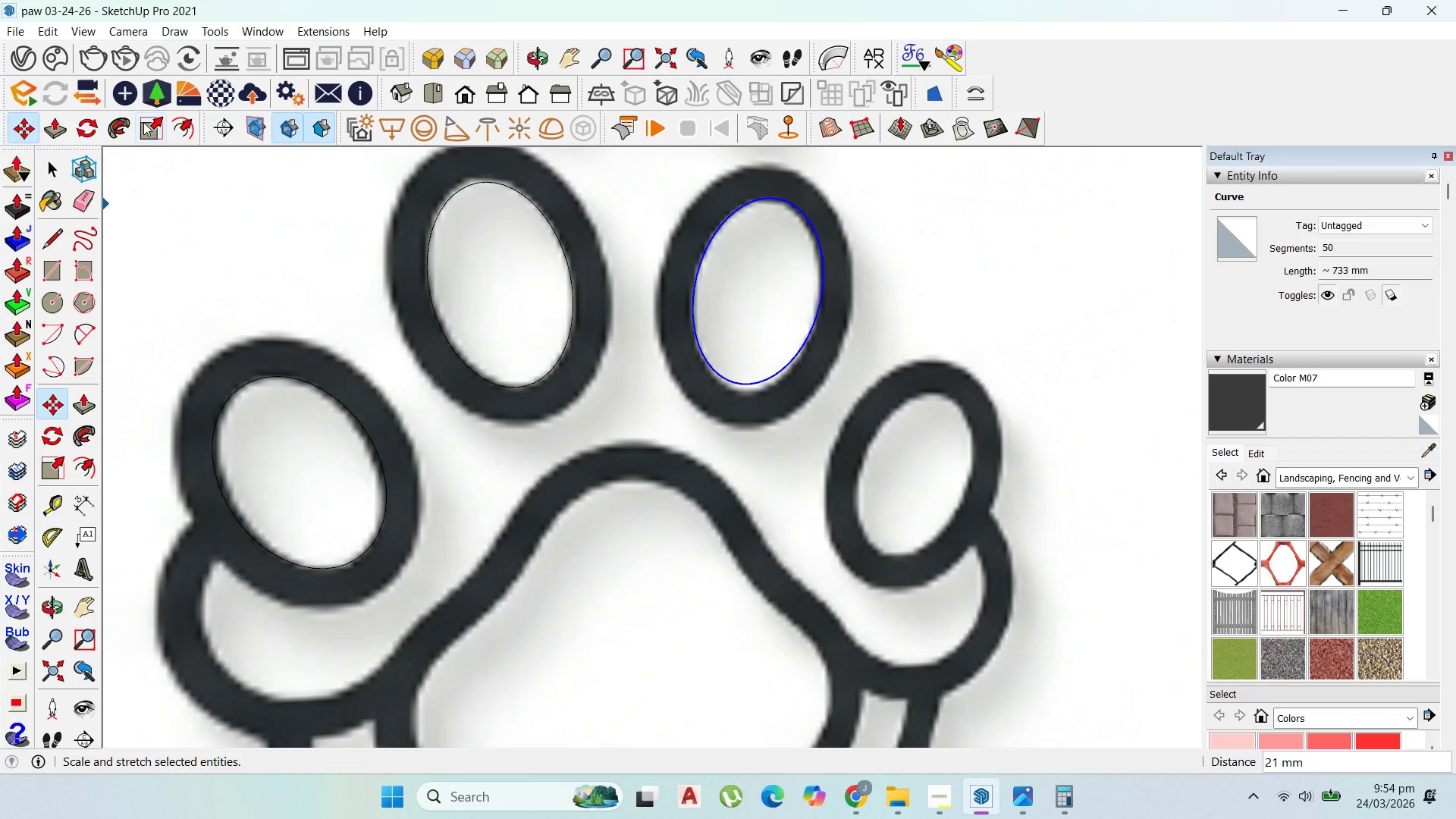 
left_click([149, 124])
 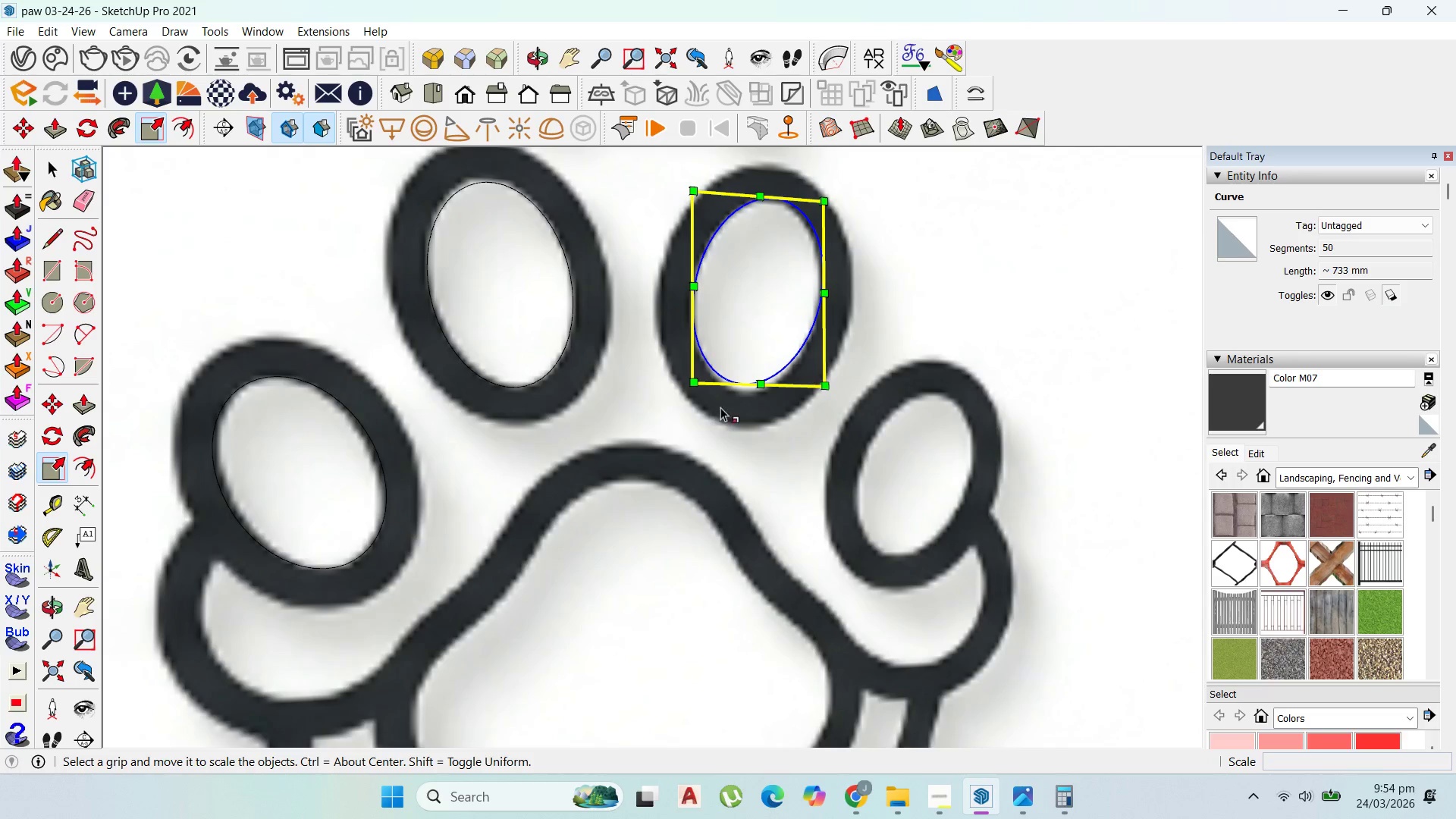 
left_click_drag(start_coordinate=[761, 383], to_coordinate=[763, 395])
 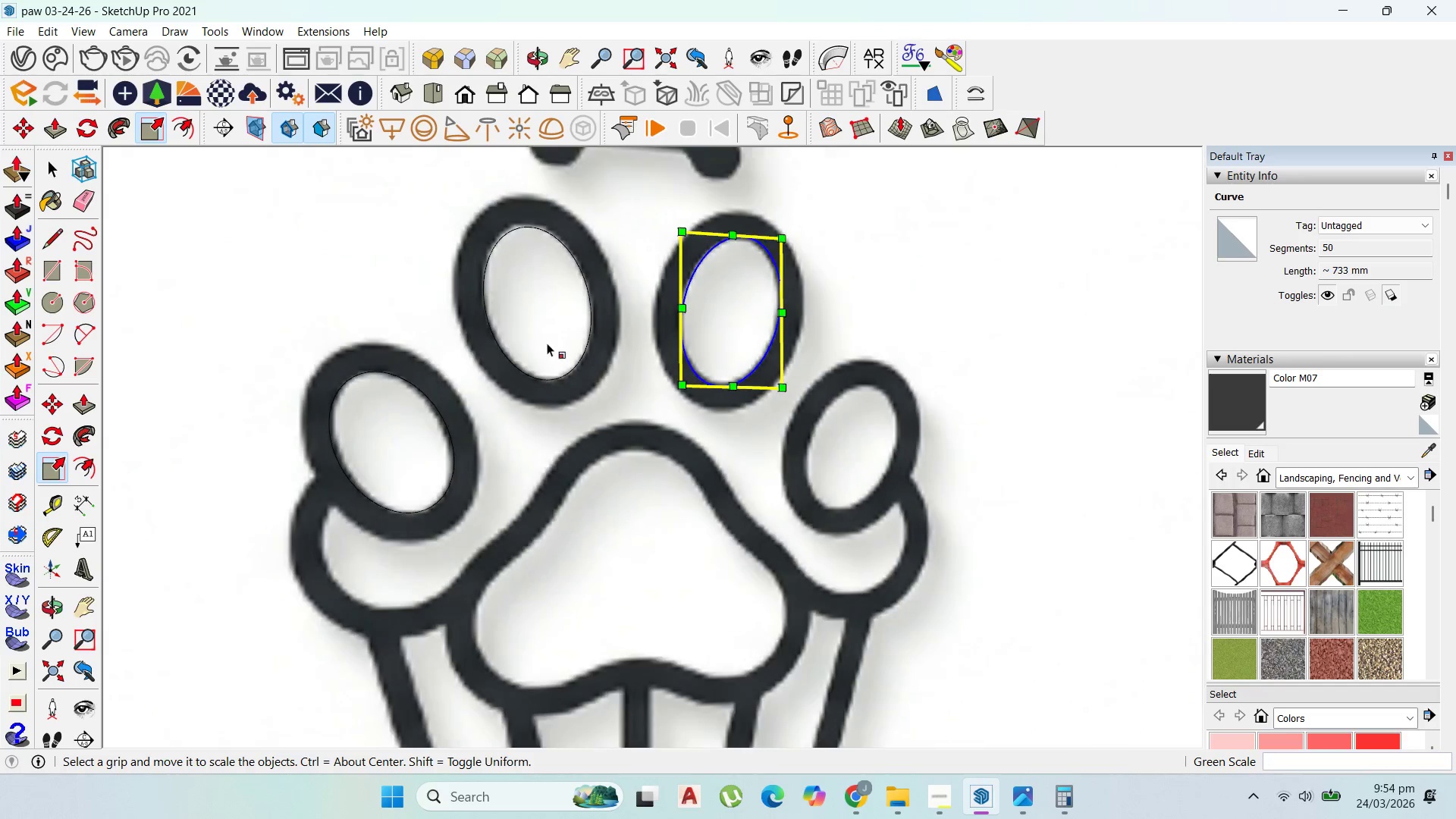 
scroll: coordinate [613, 353], scroll_direction: down, amount: 3.0
 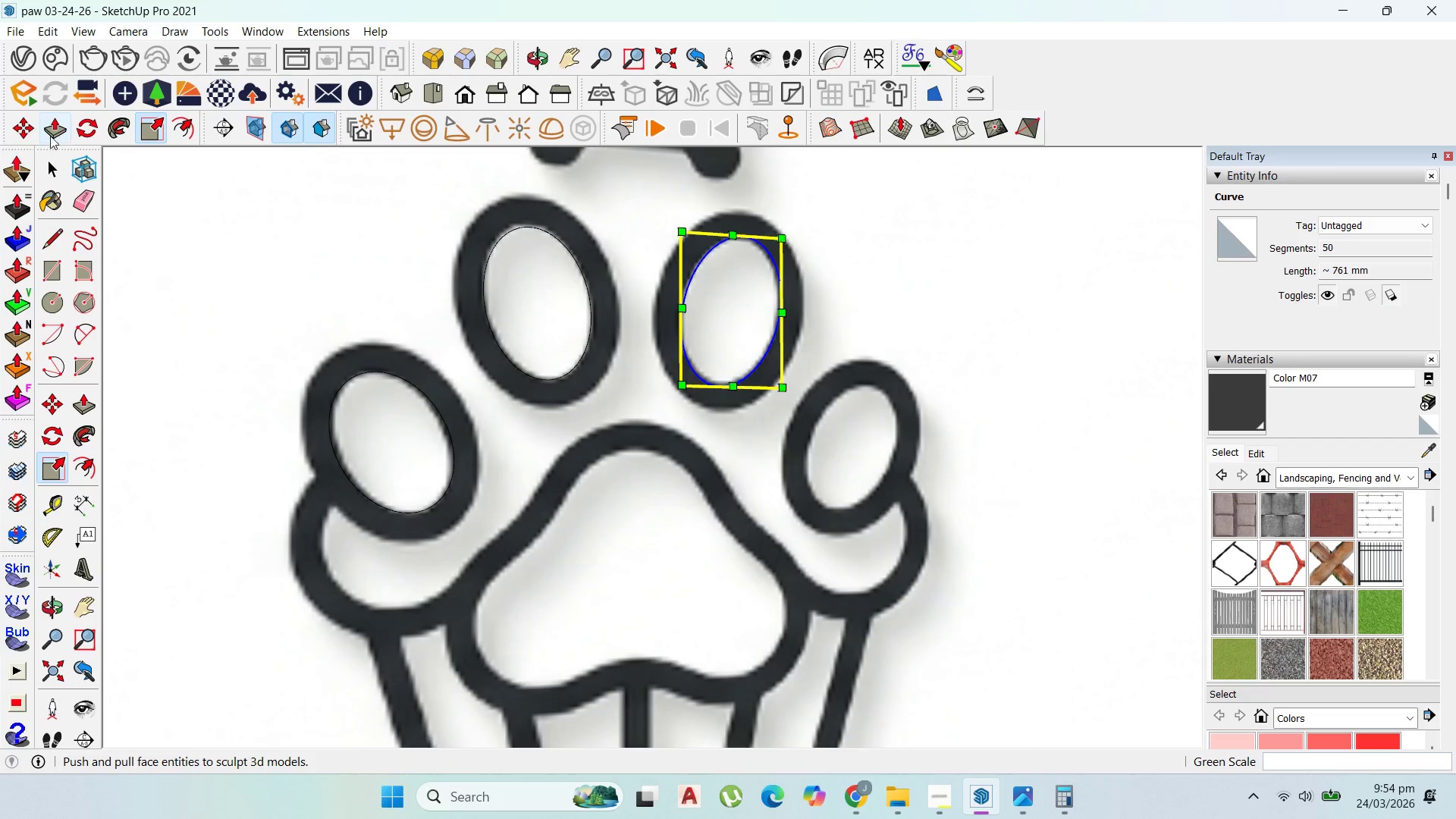 
left_click([33, 129])
 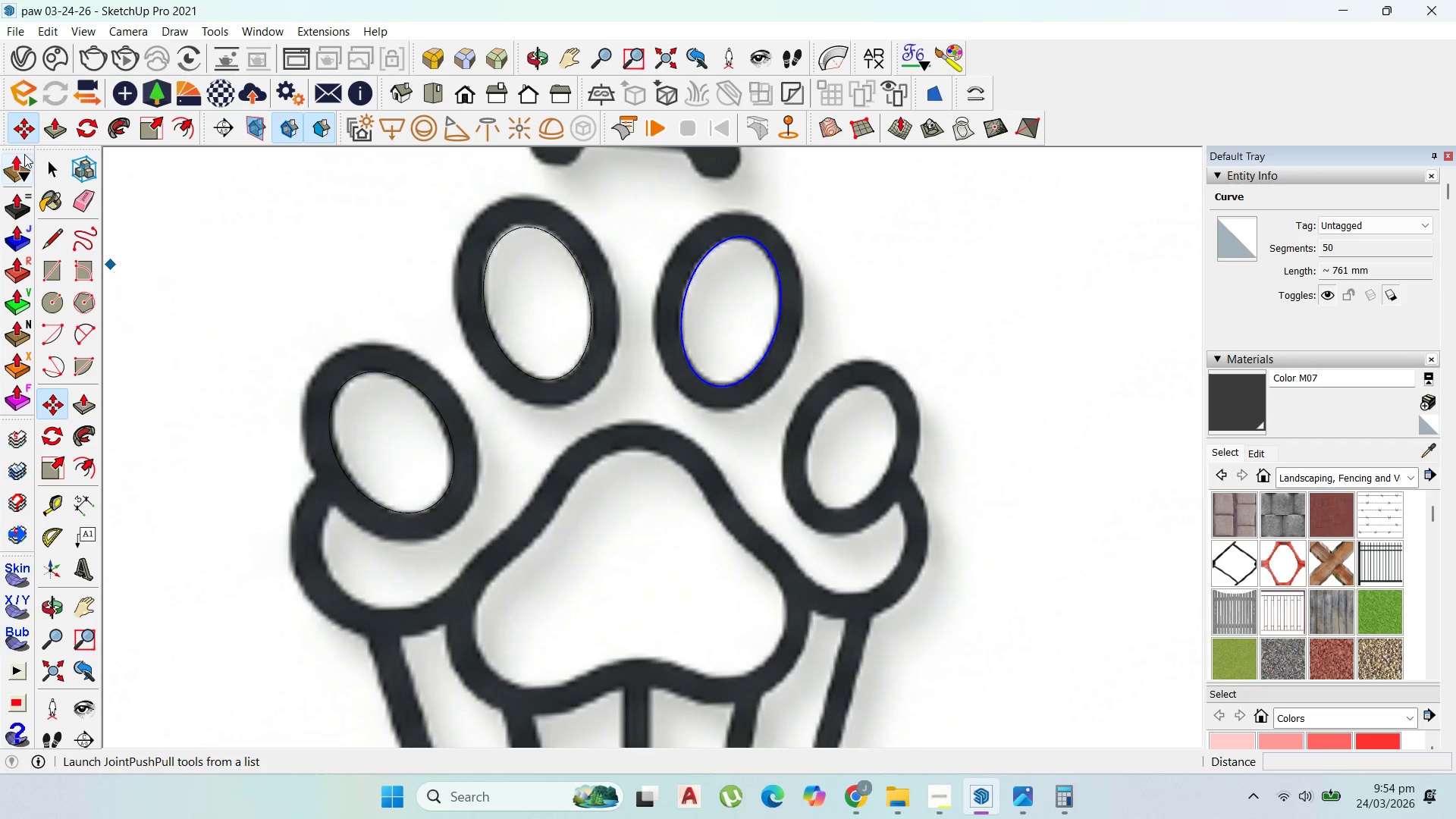 
double_click([55, 165])
 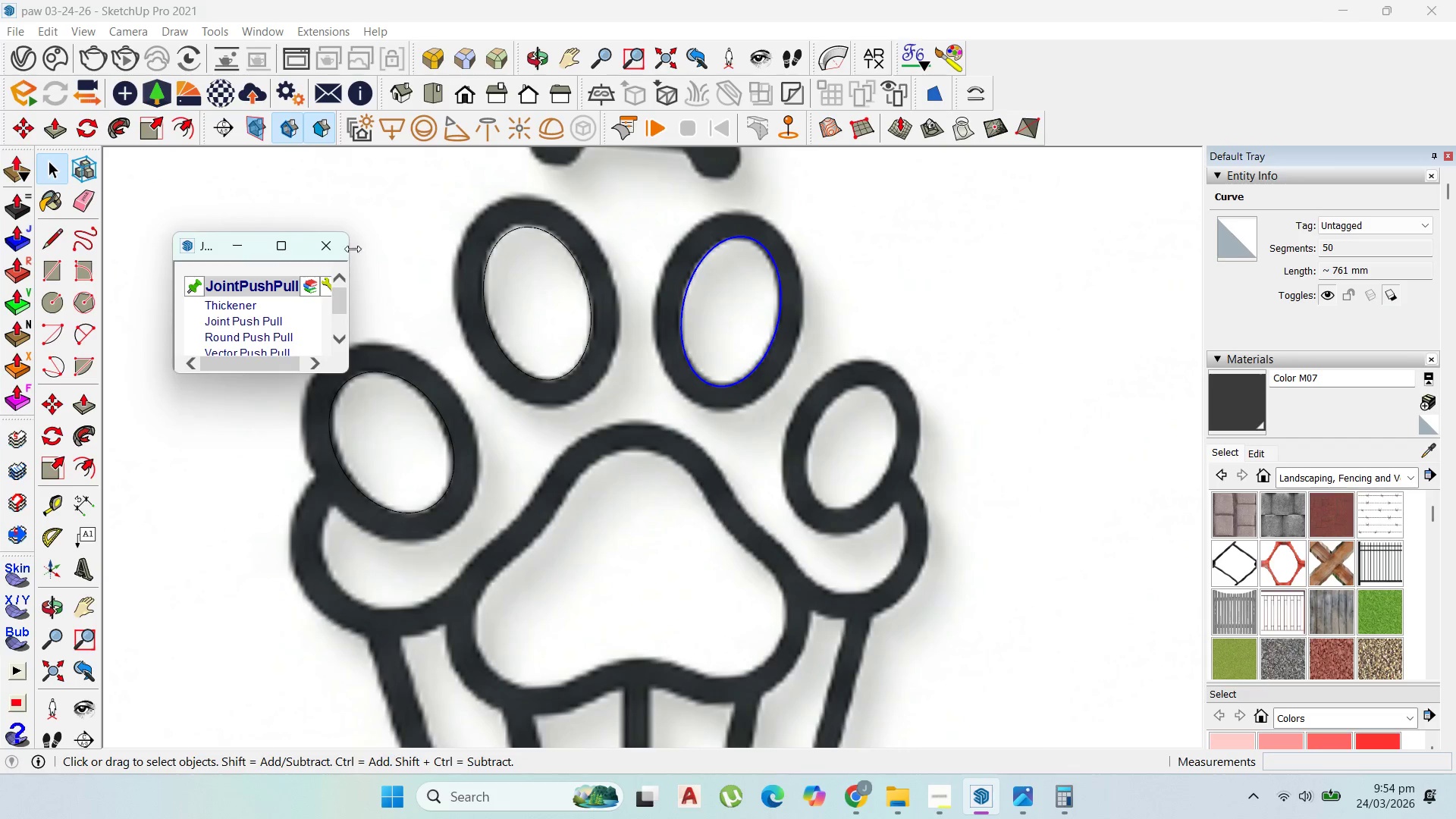 
left_click([344, 246])
 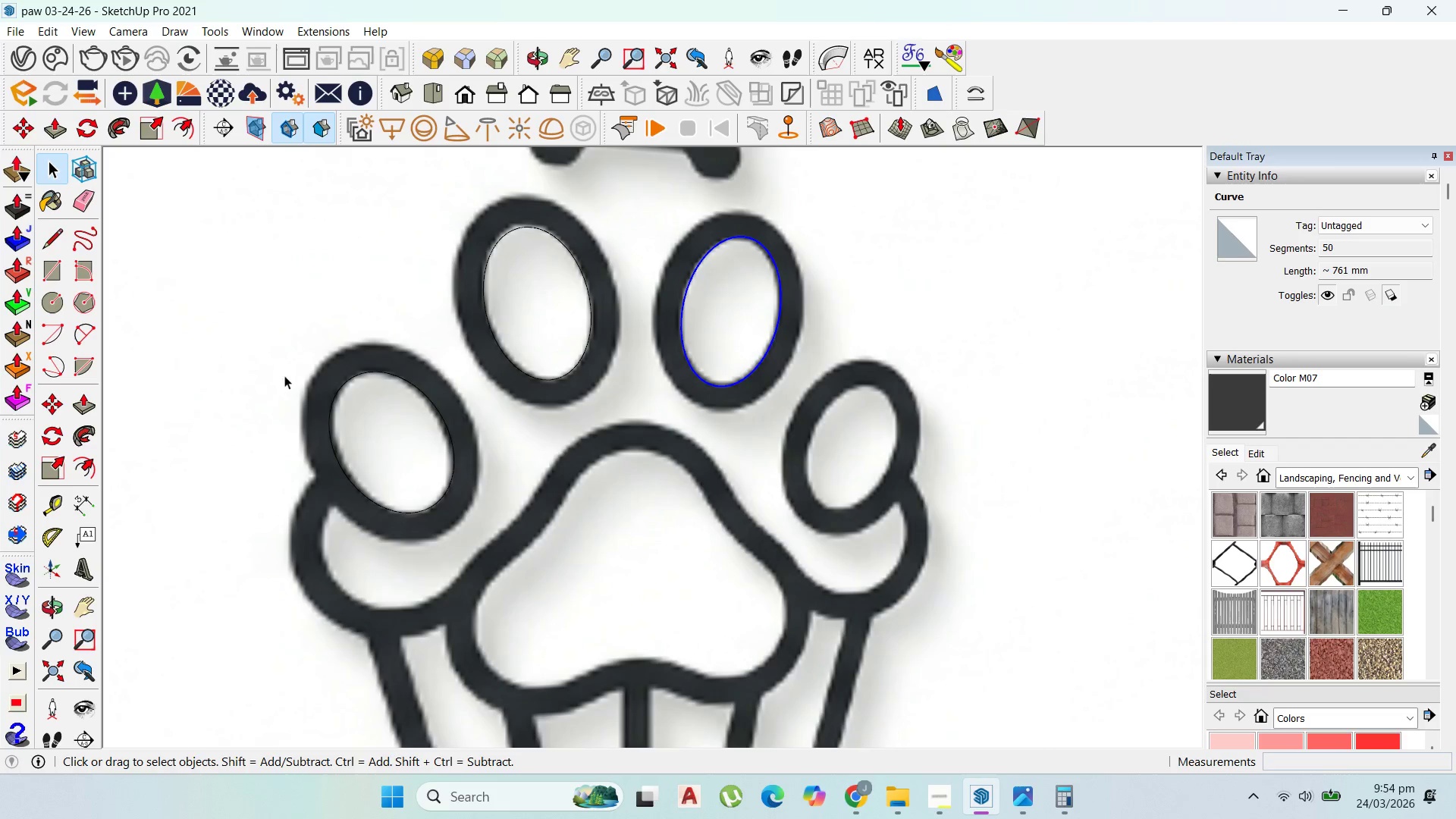 
double_click([400, 429])
 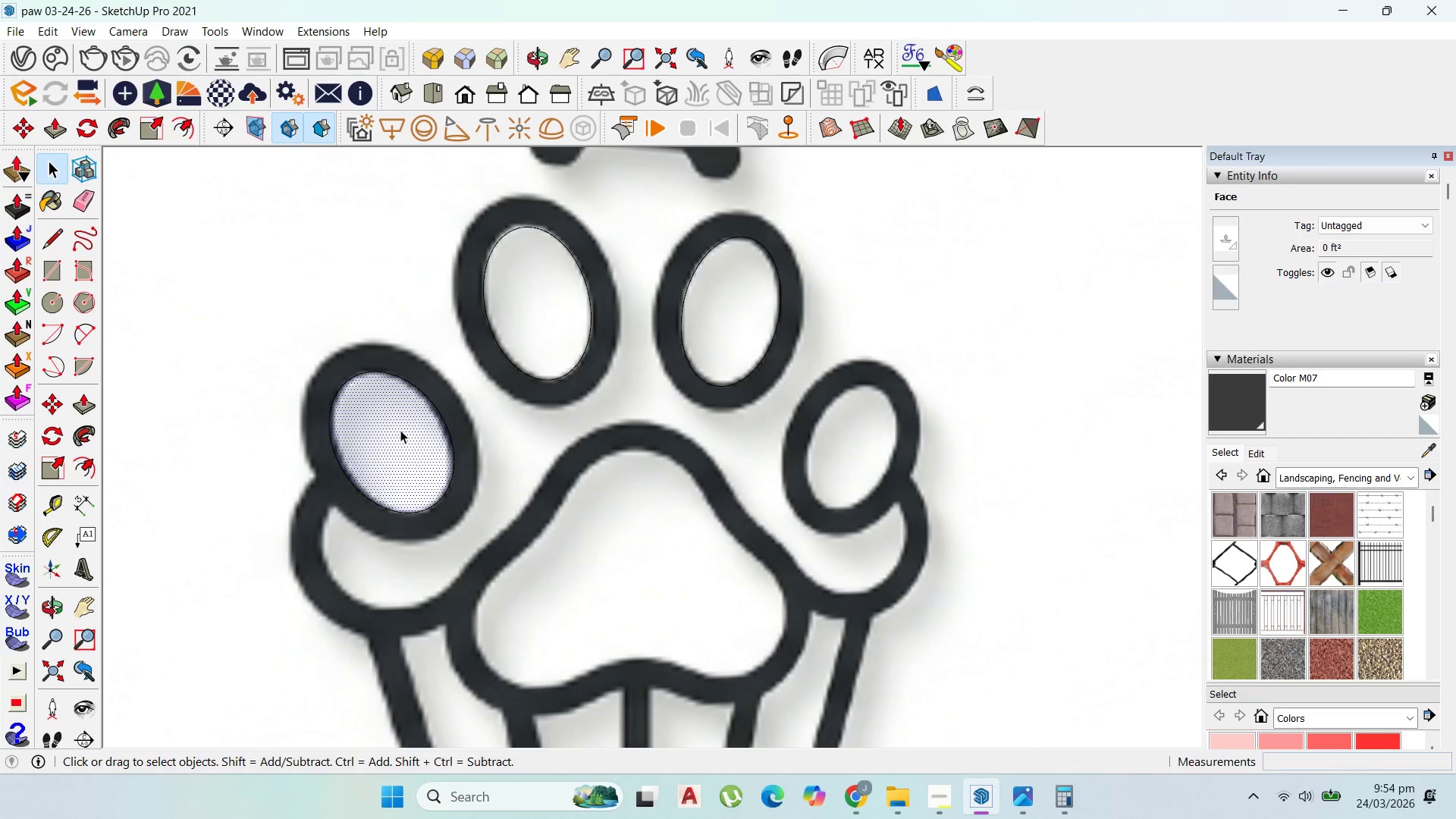 
double_click([400, 430])
 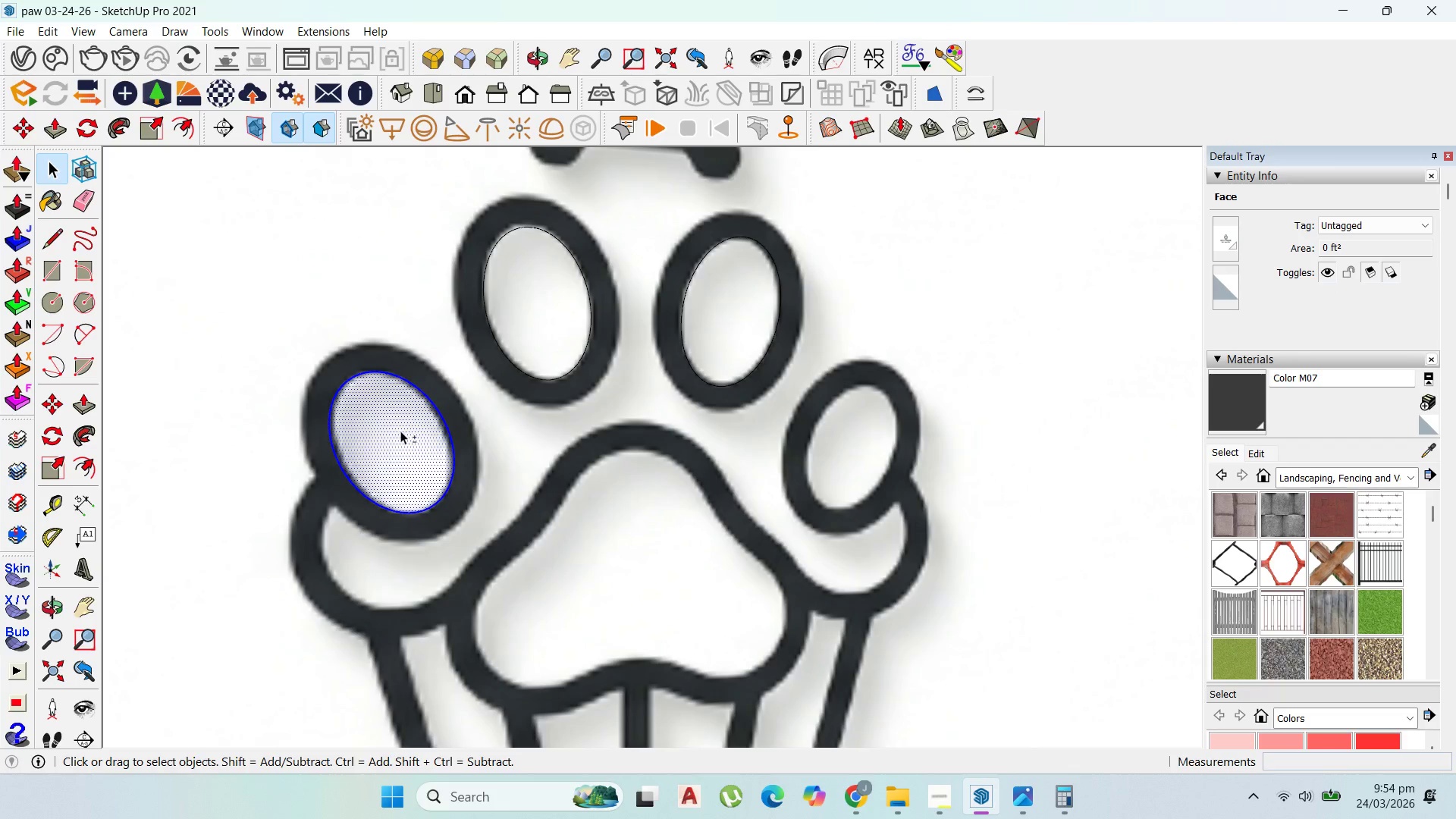 
hold_key(key=ShiftLeft, duration=0.7)
left_click([400, 432])
 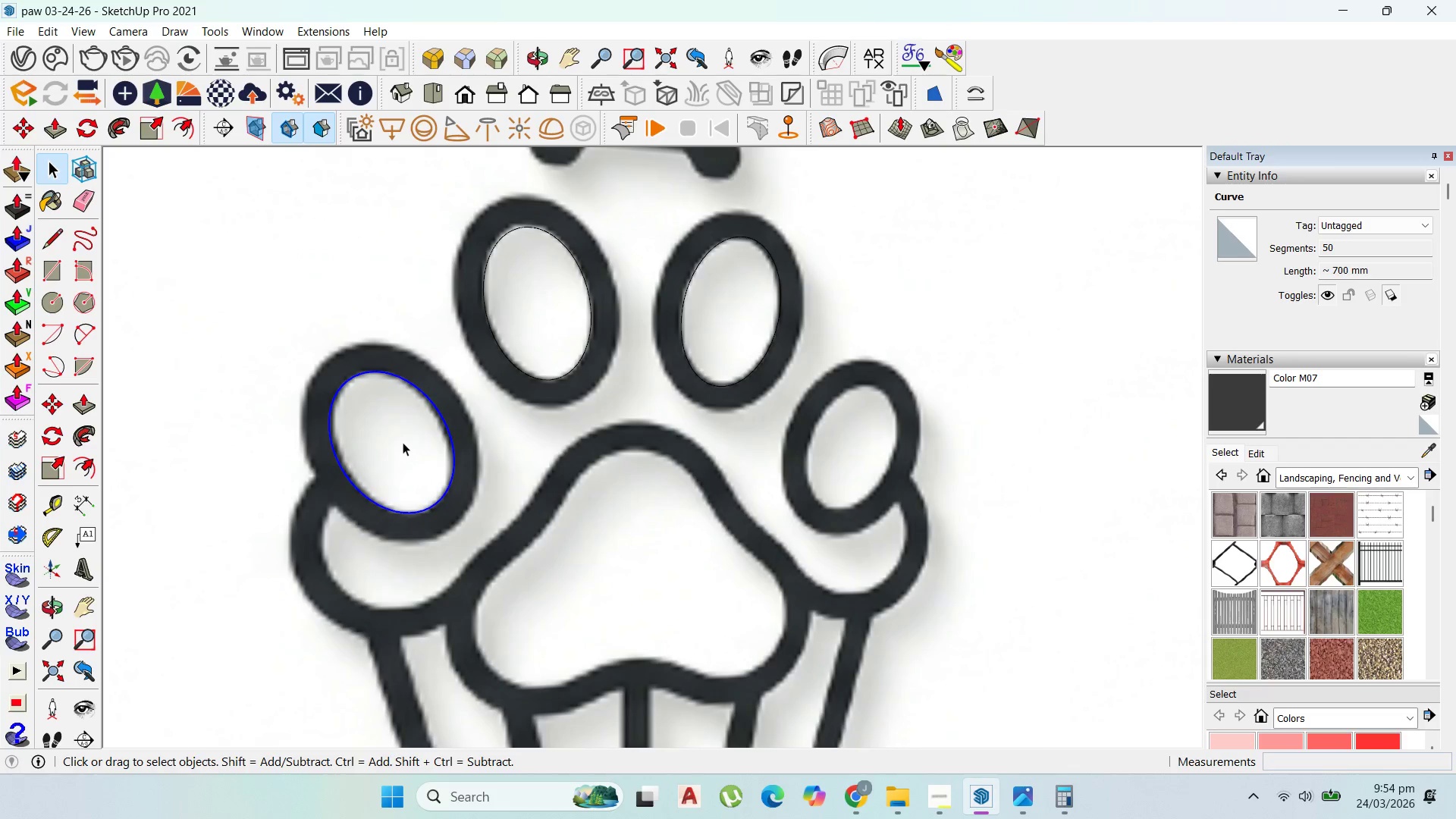 
key(M)
 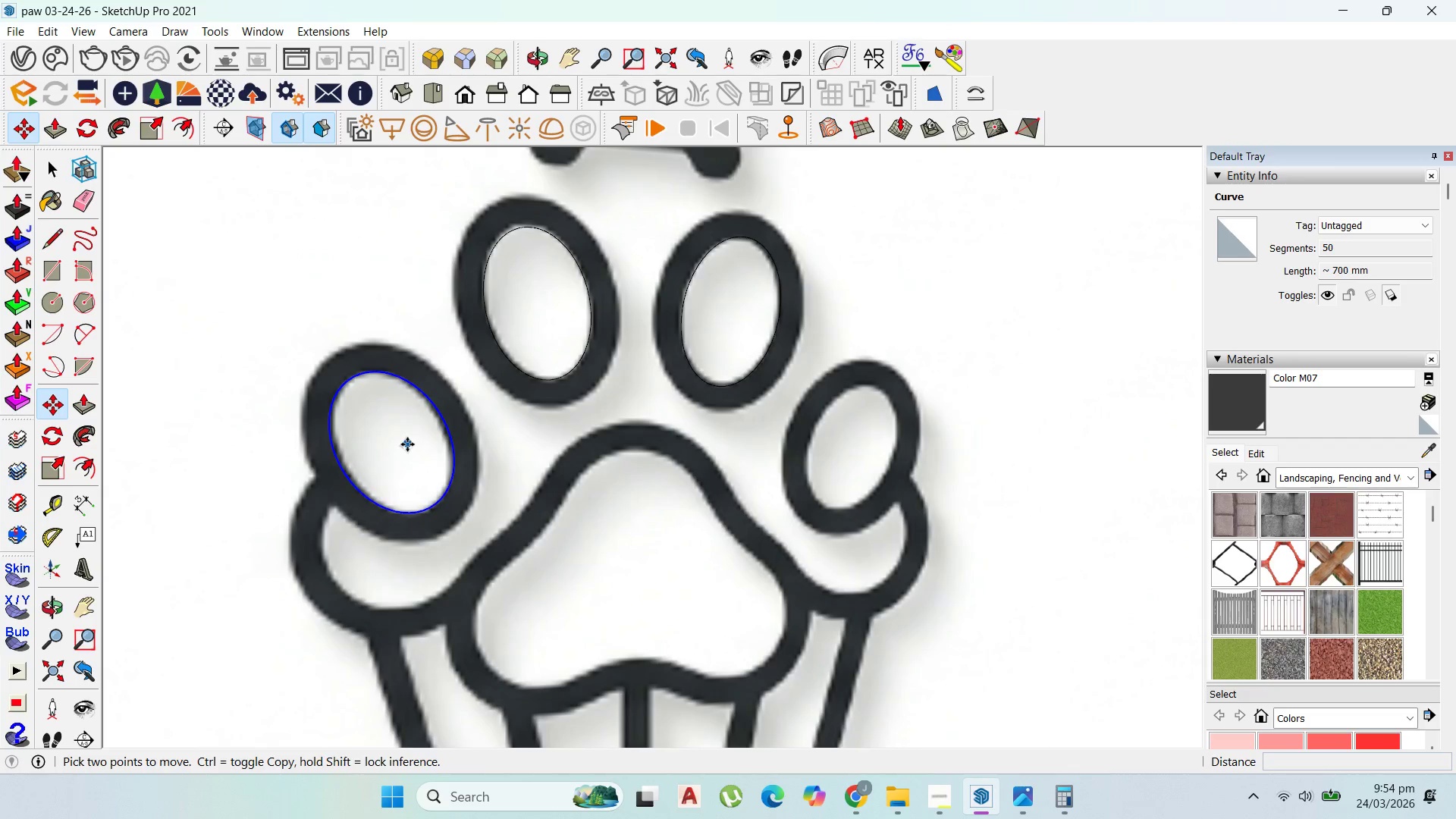 
key(Control+ControlLeft)
 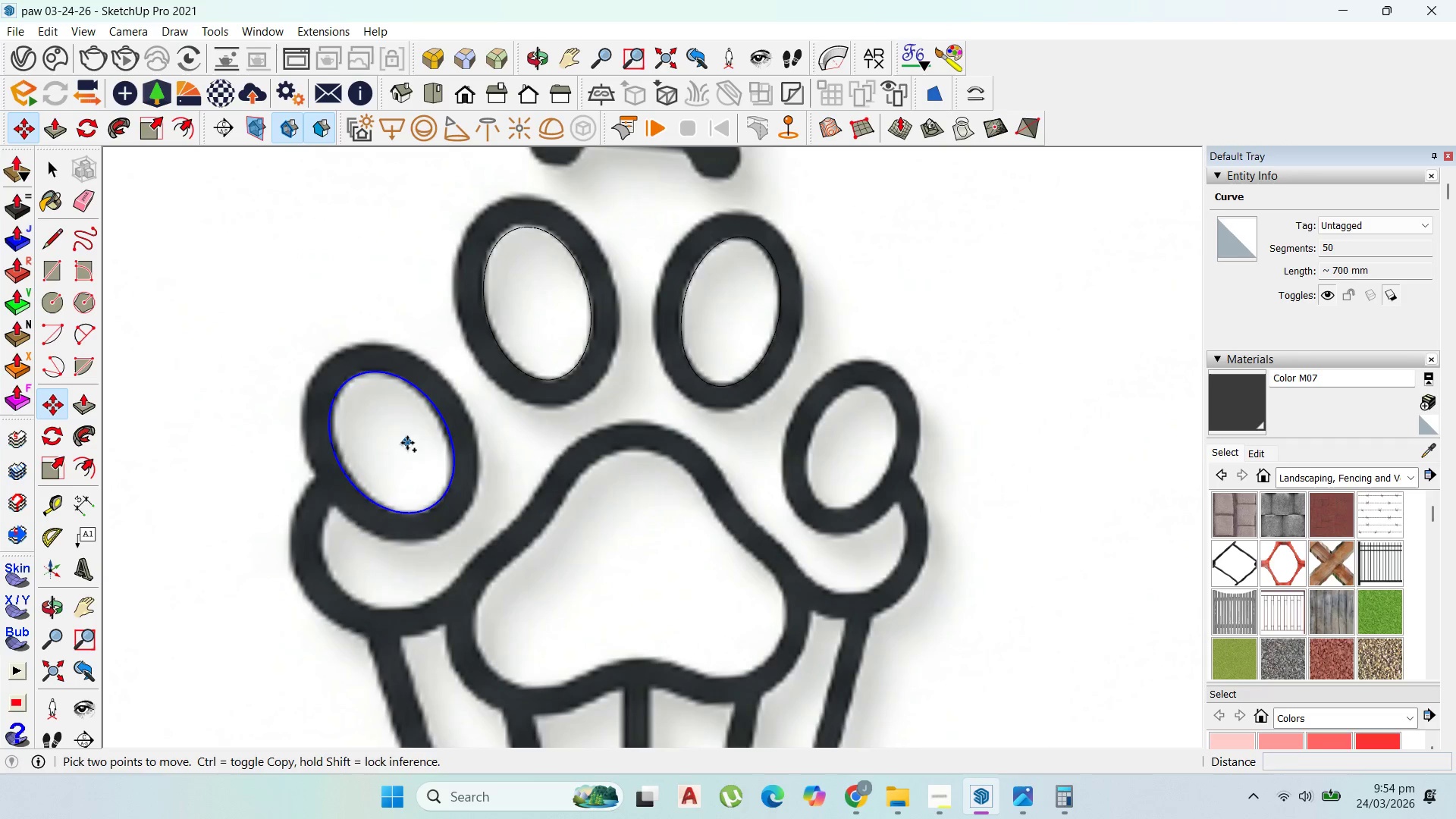 
left_click([407, 443])
 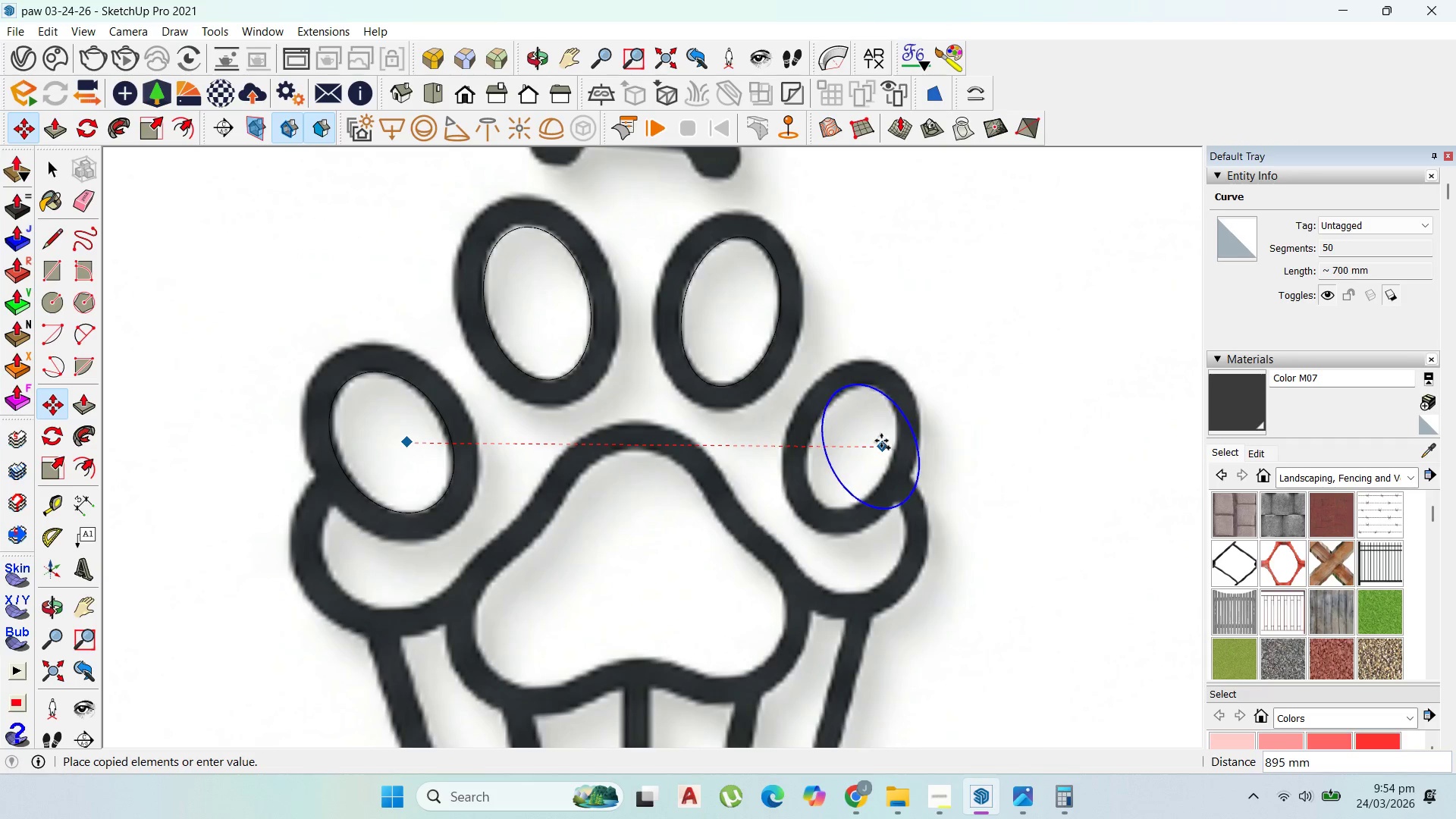 
left_click([872, 441])
 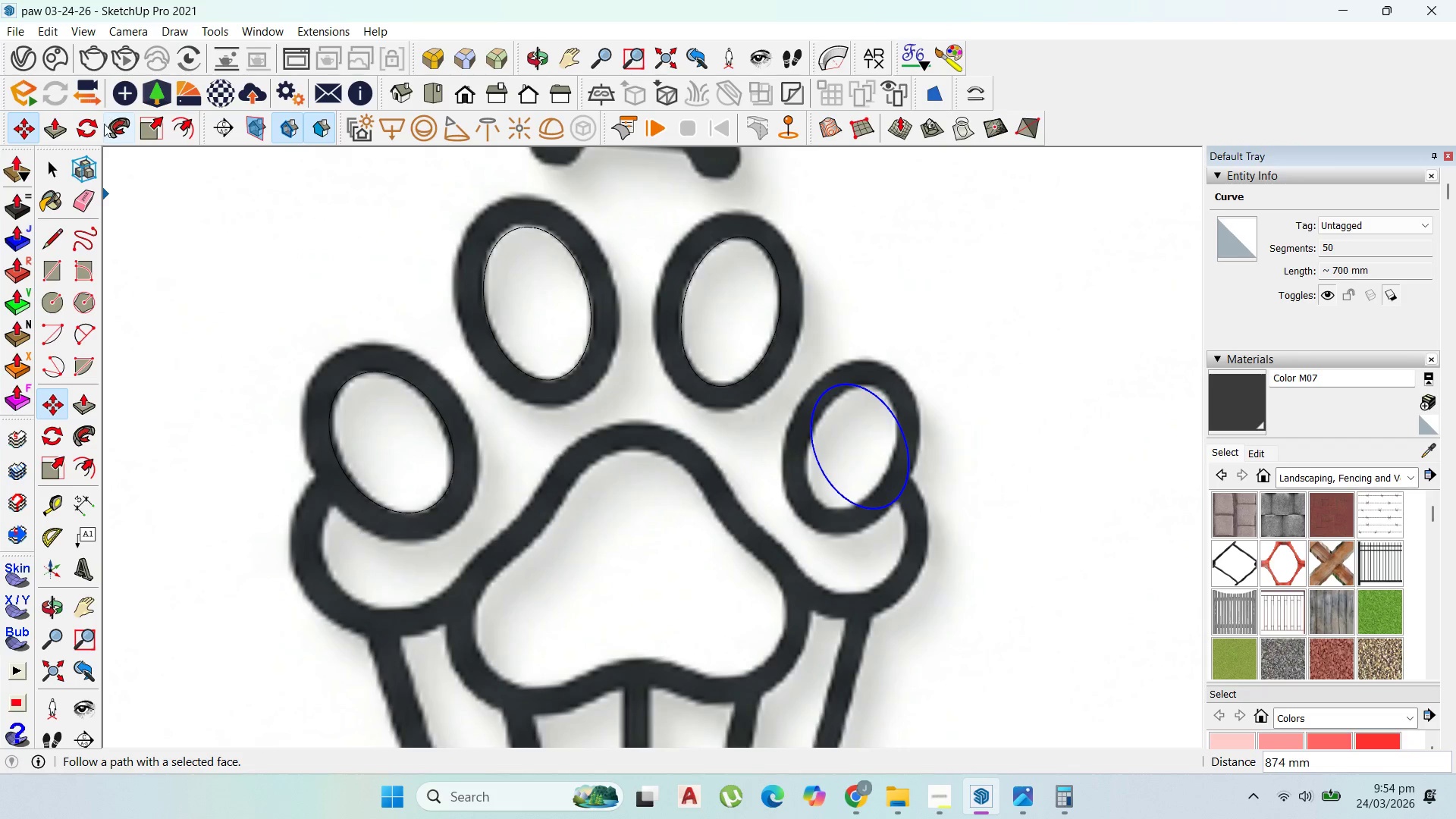 
left_click([85, 130])
 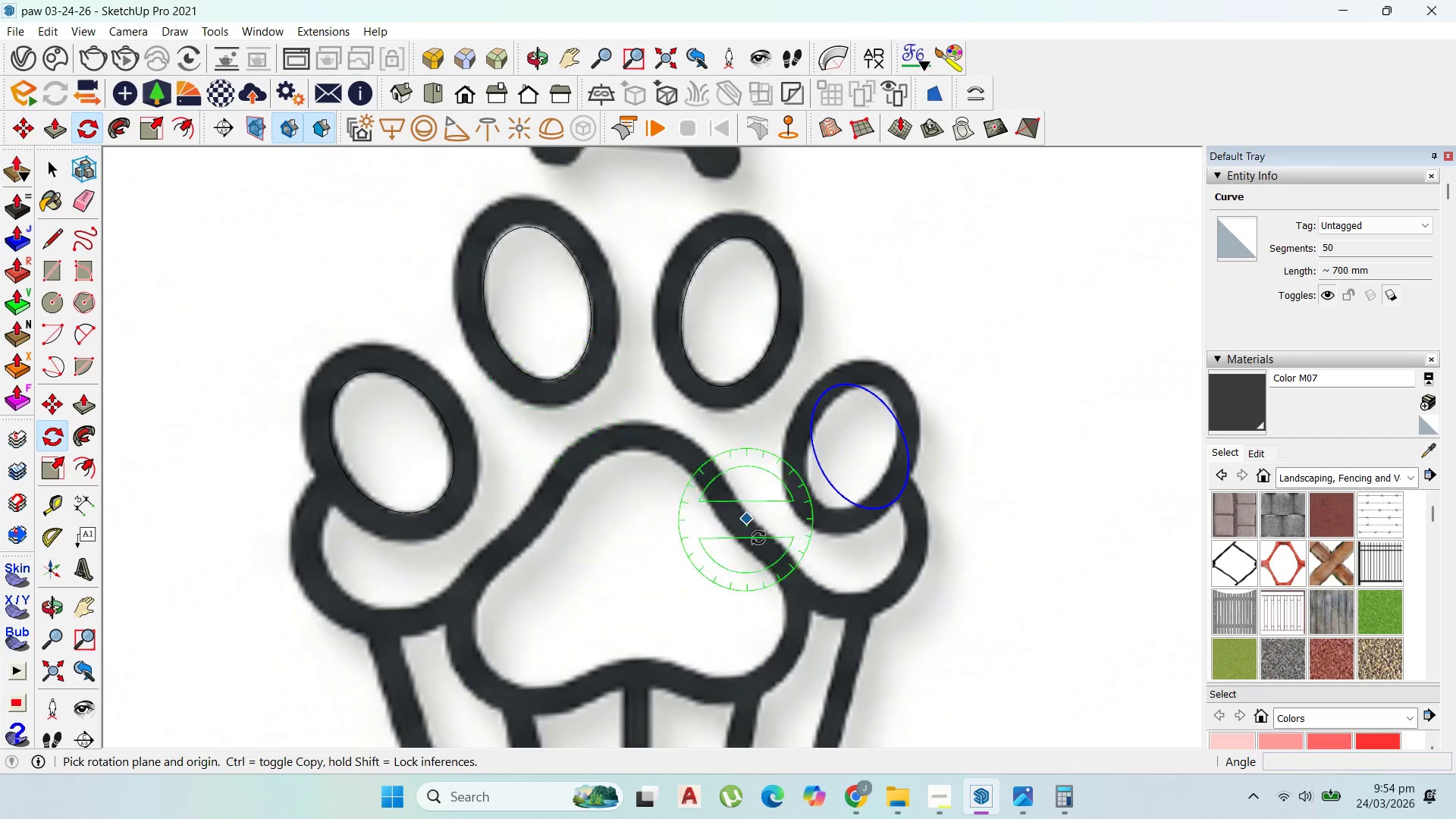 
left_click([886, 460])
 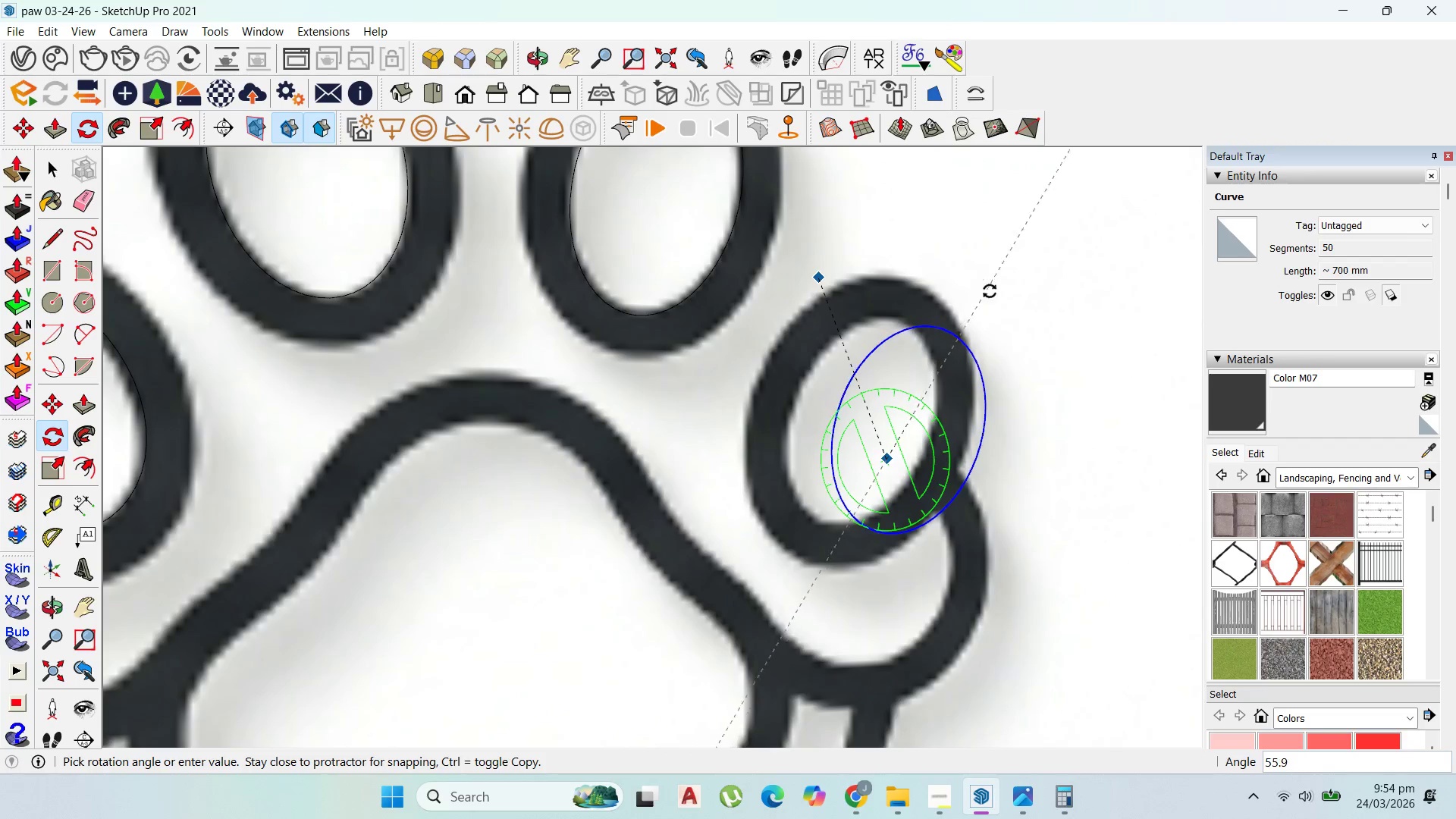 
scroll: coordinate [886, 465], scroll_direction: up, amount: 5.0
 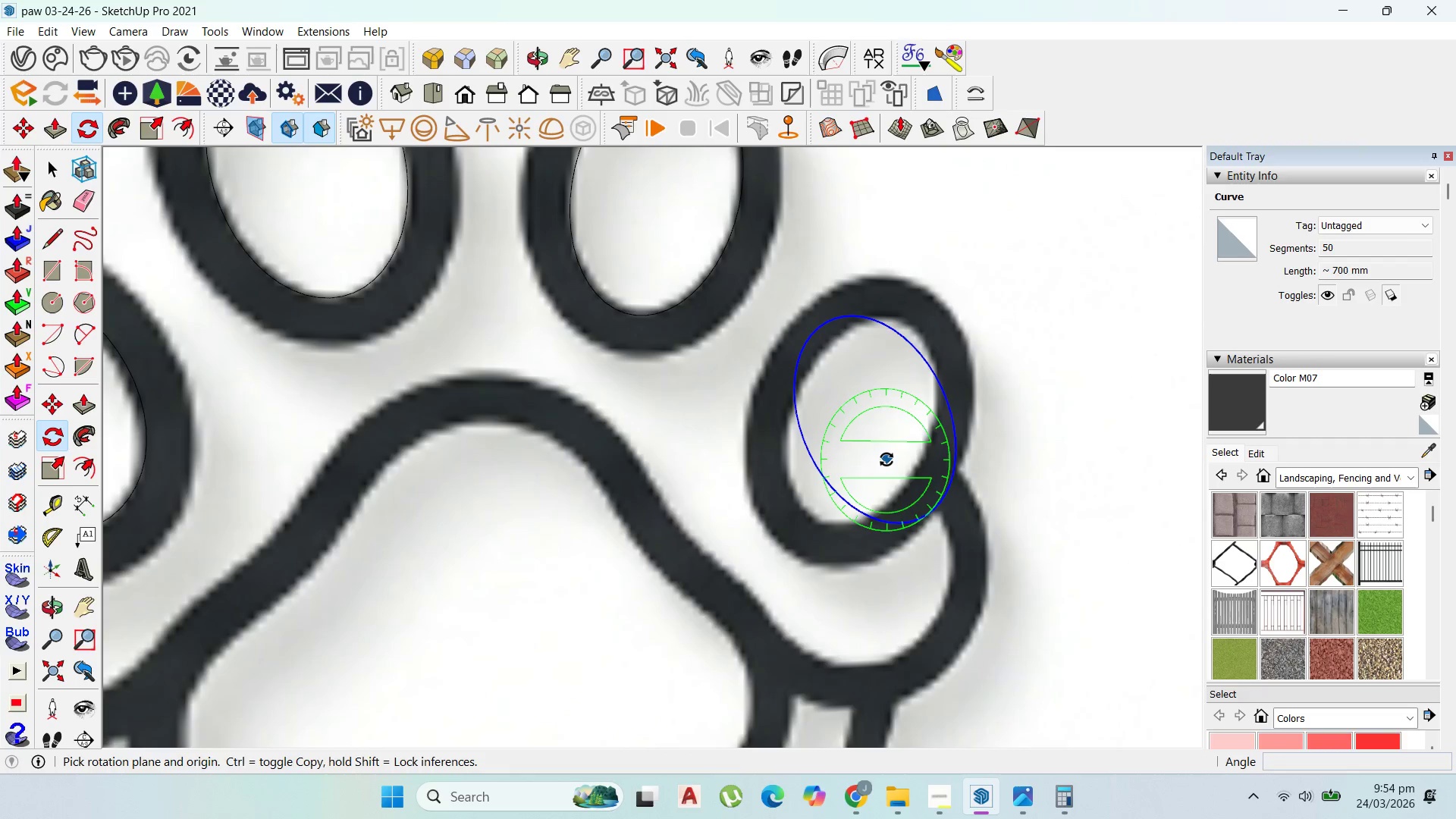 
left_click([1002, 300])
 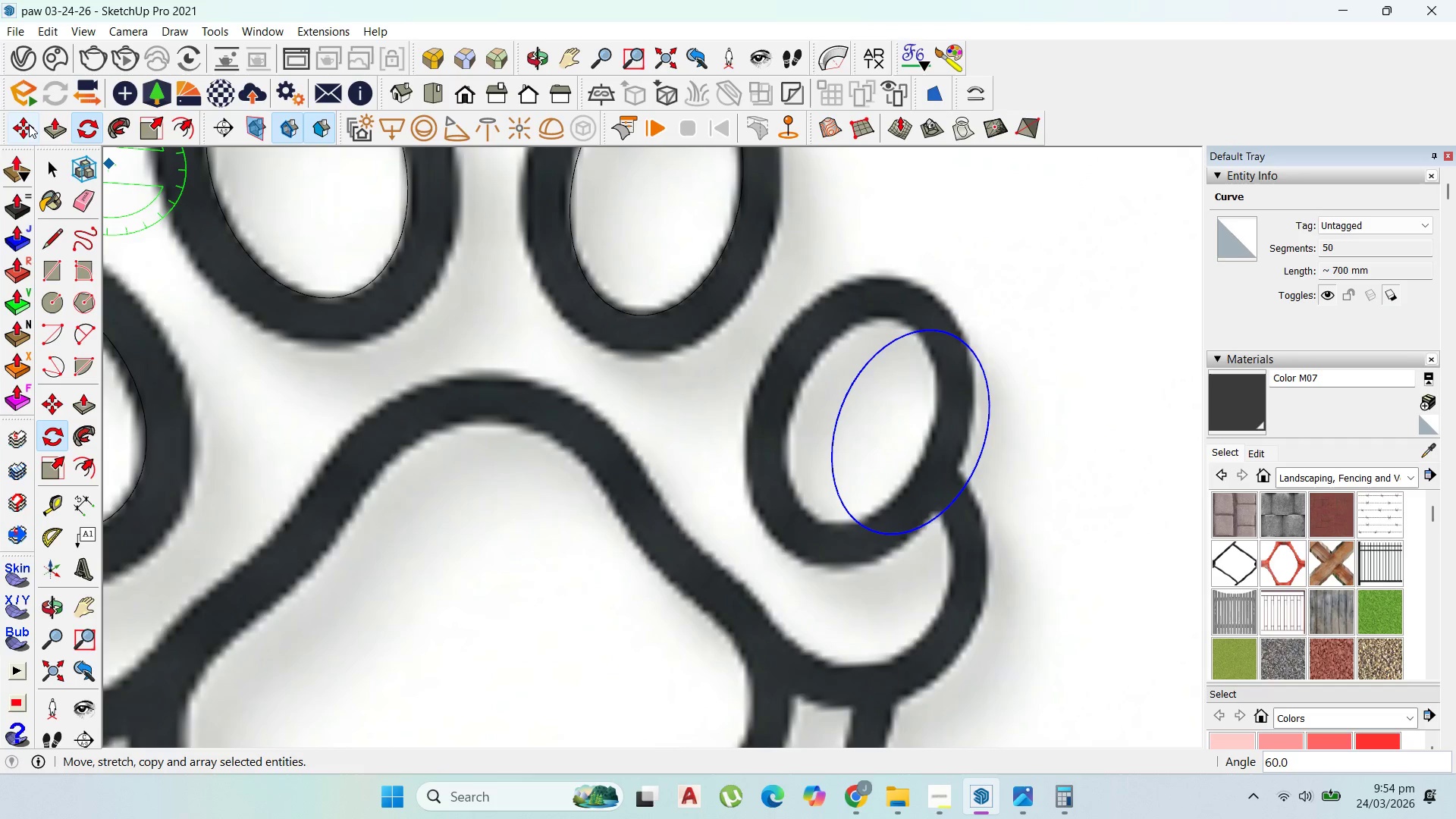 
left_click([28, 124])
 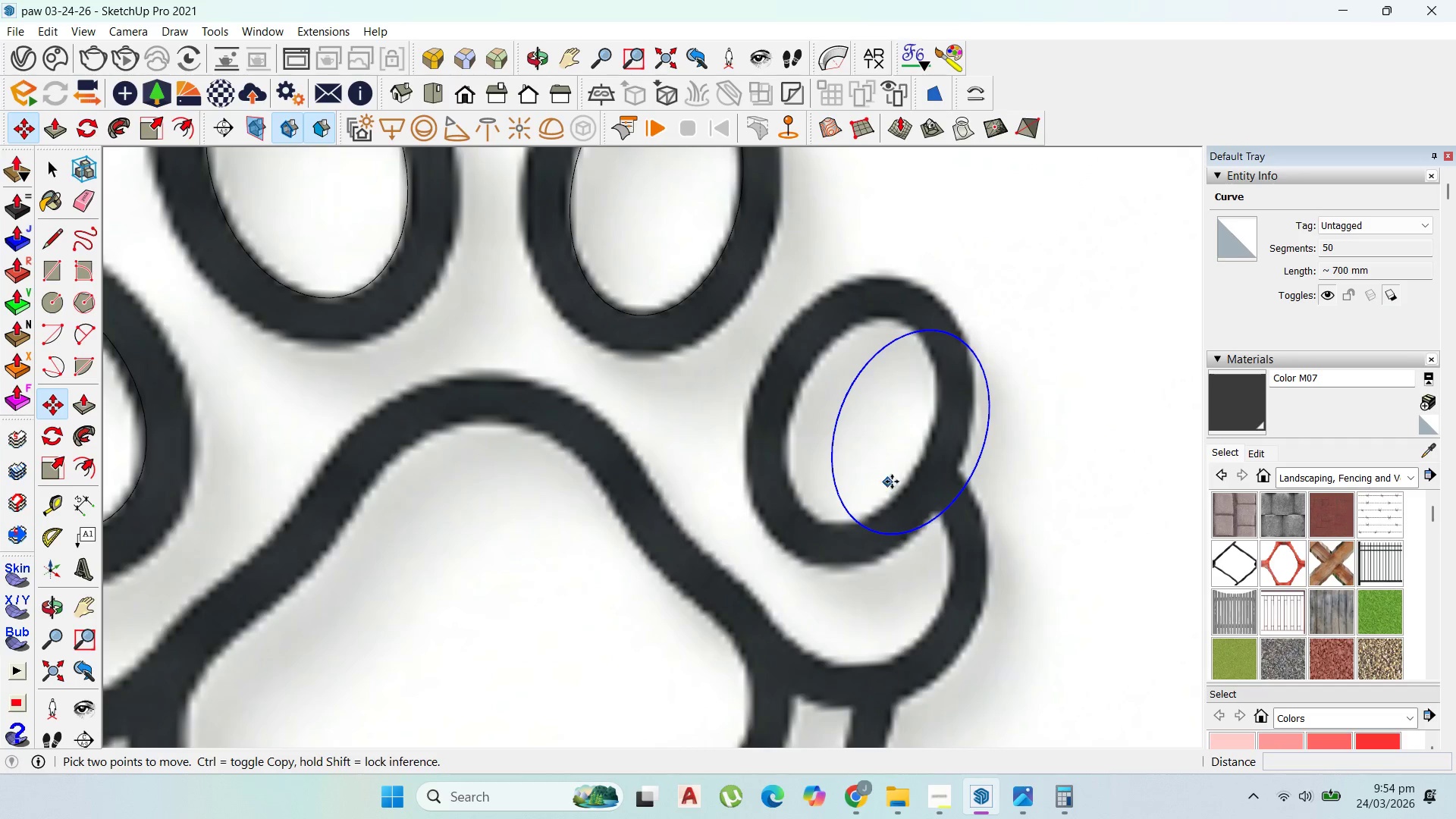 
left_click_drag(start_coordinate=[895, 476], to_coordinate=[886, 473])
 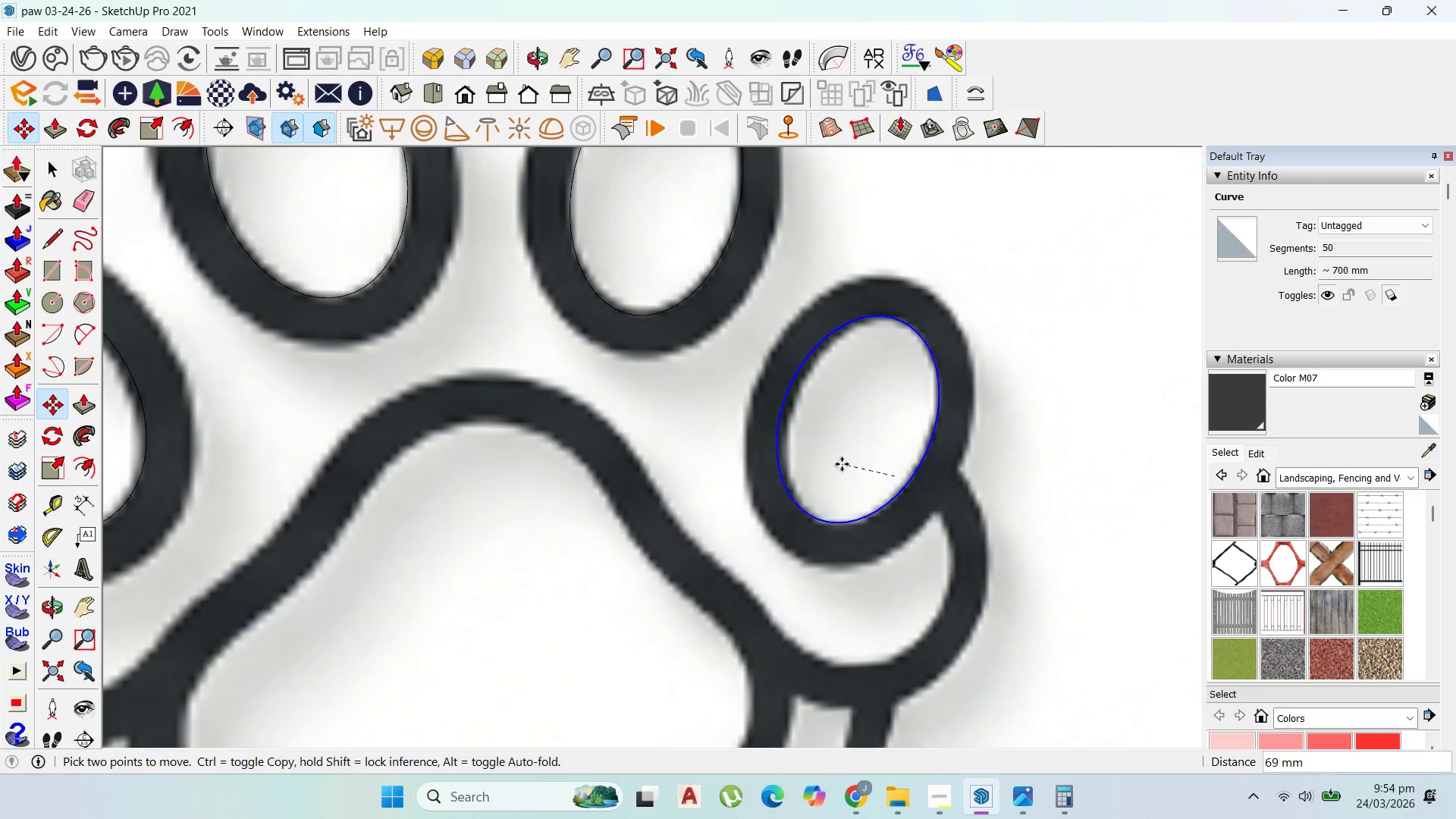 
left_click([843, 465])
 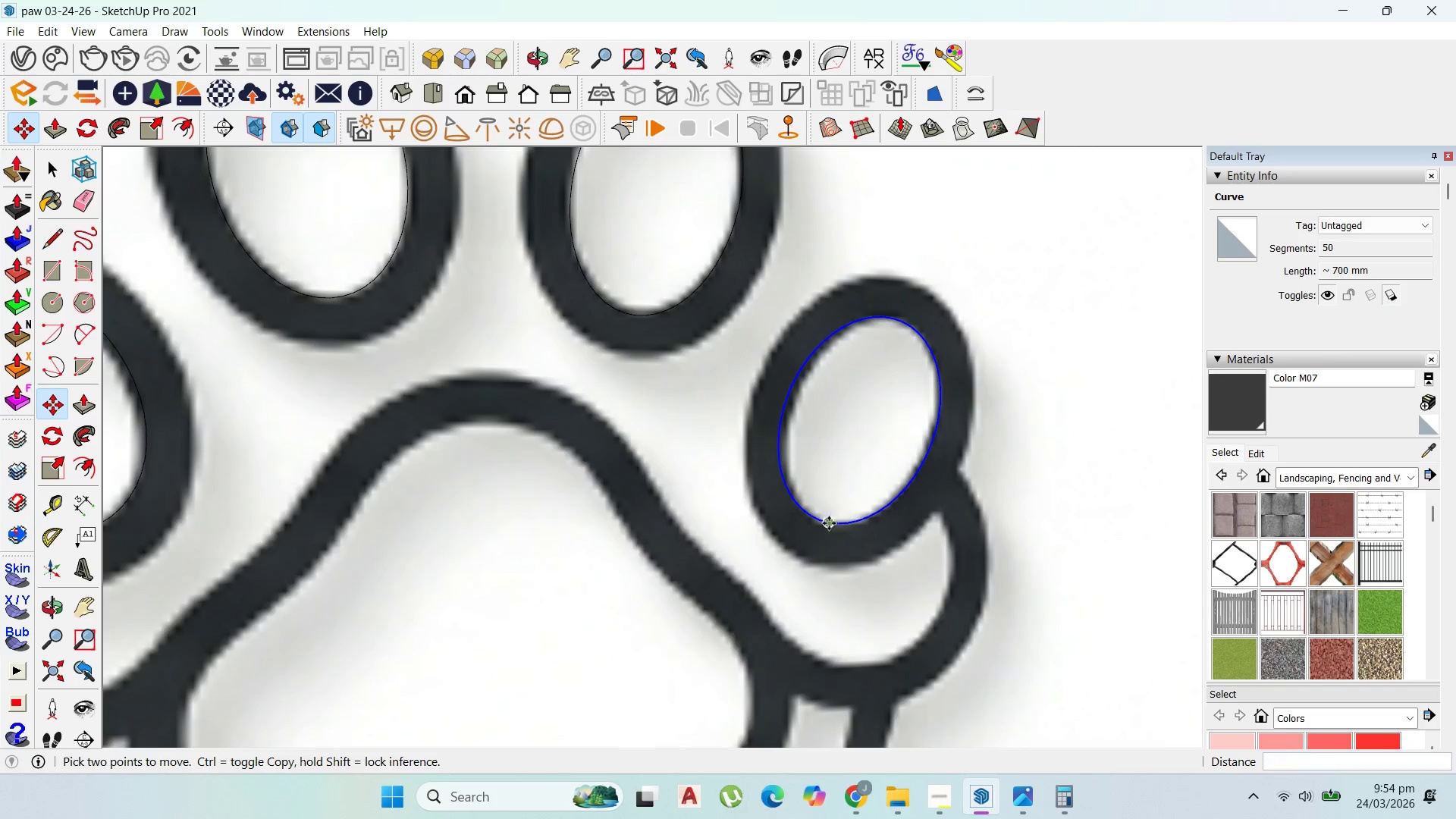 
scroll: coordinate [829, 524], scroll_direction: down, amount: 4.0
 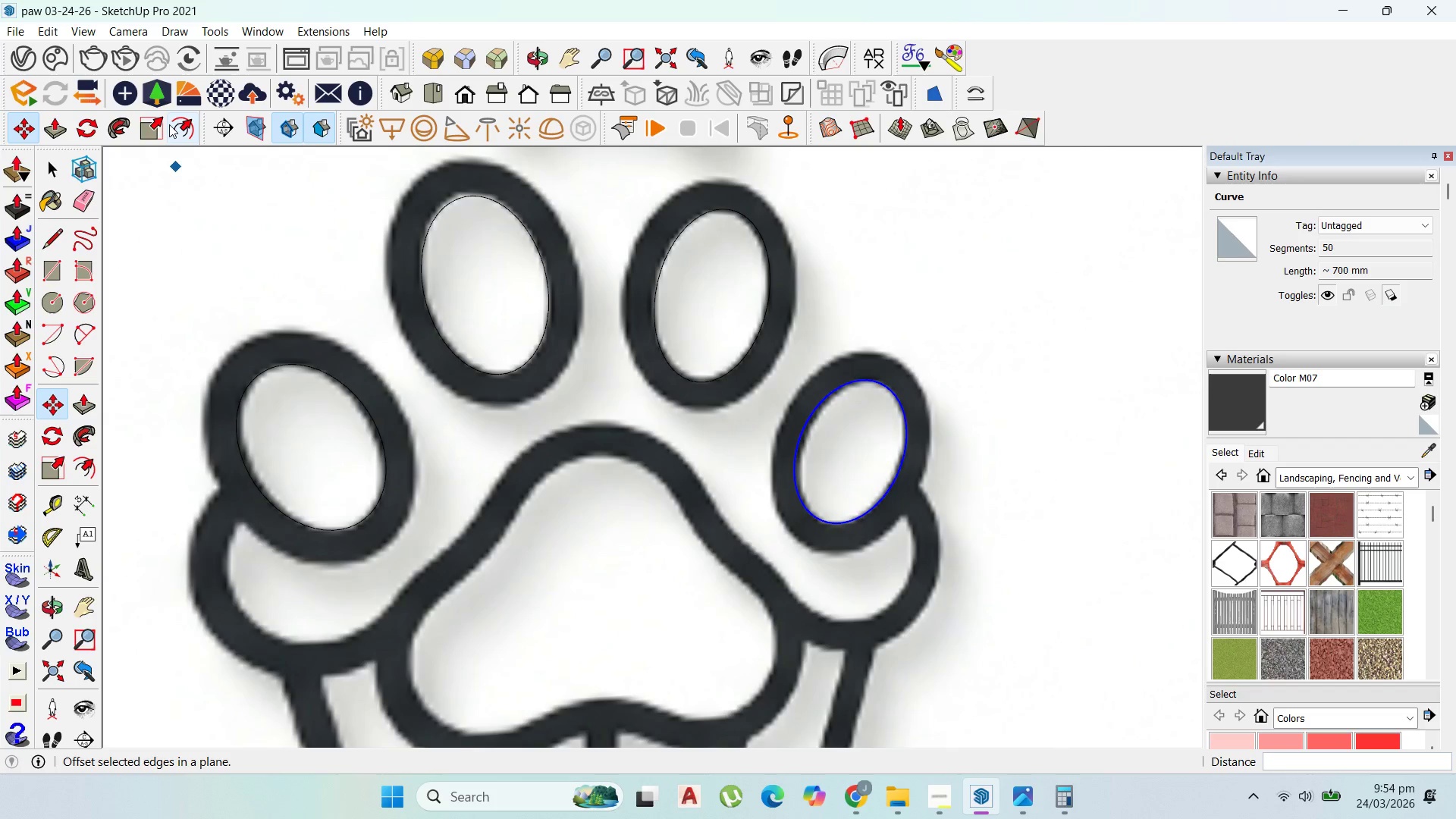 
left_click([153, 127])
 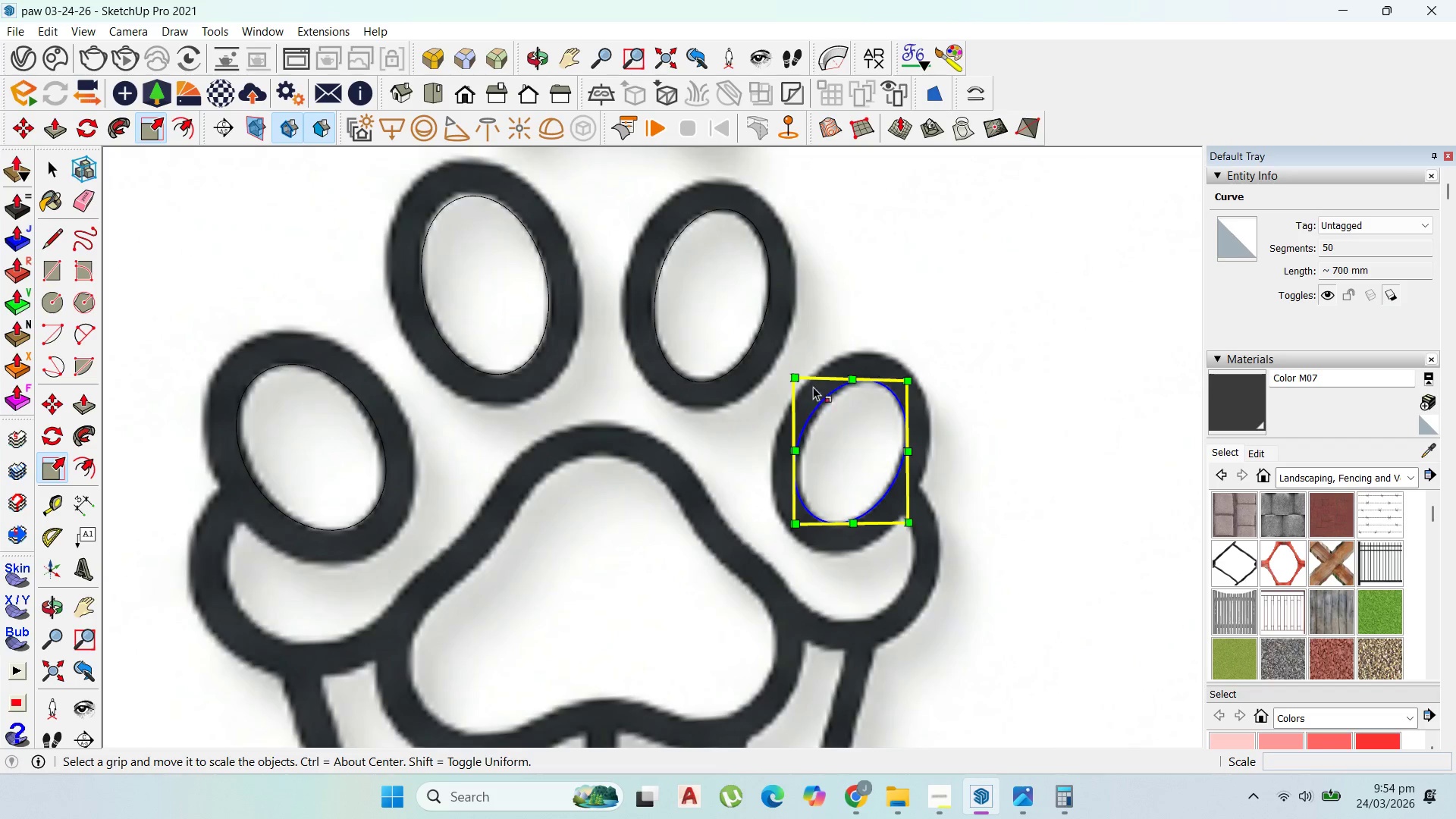 
scroll: coordinate [852, 376], scroll_direction: up, amount: 2.0
 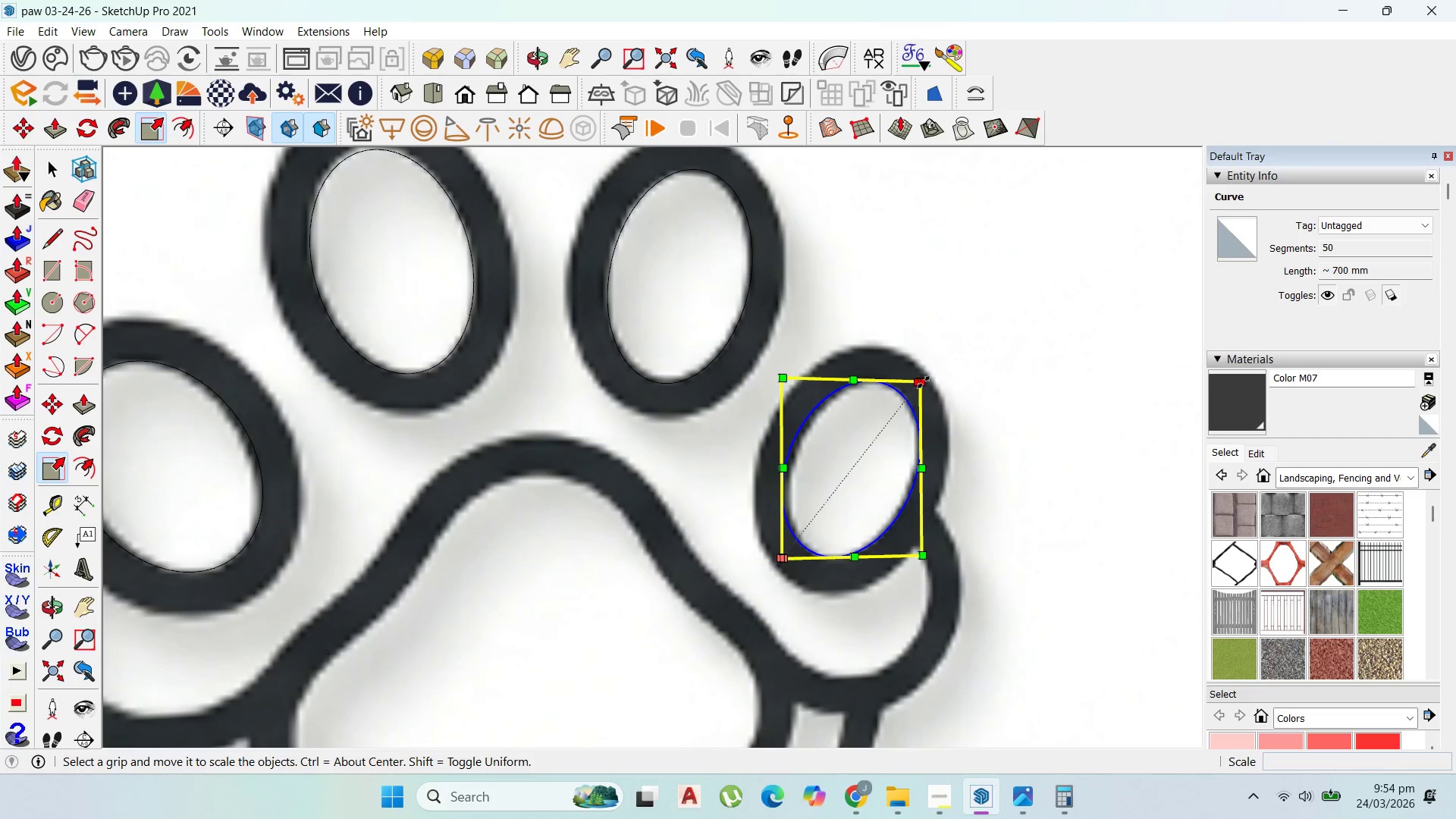 
left_click_drag(start_coordinate=[924, 382], to_coordinate=[918, 389])
 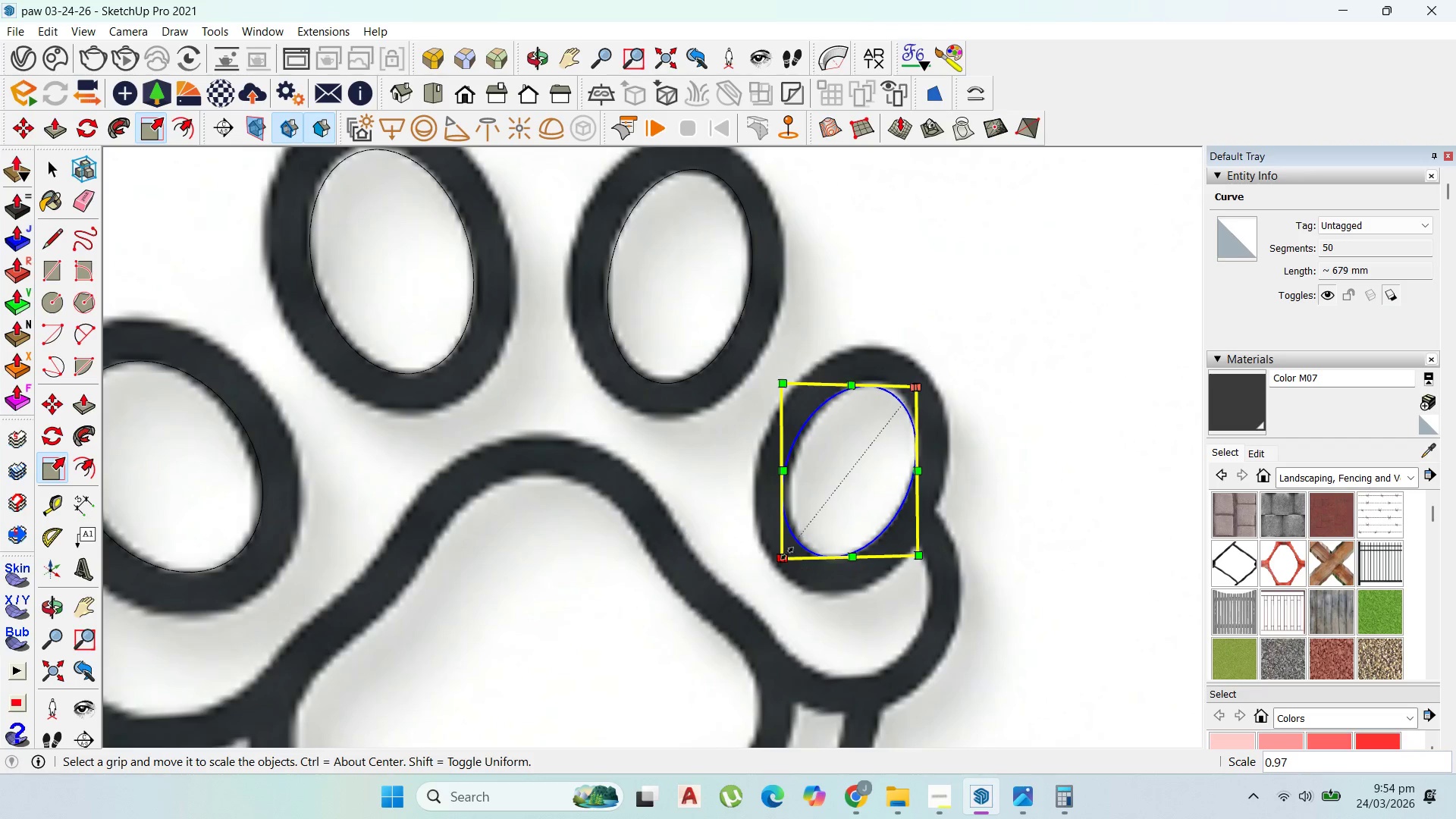 
left_click_drag(start_coordinate=[787, 554], to_coordinate=[792, 557])
 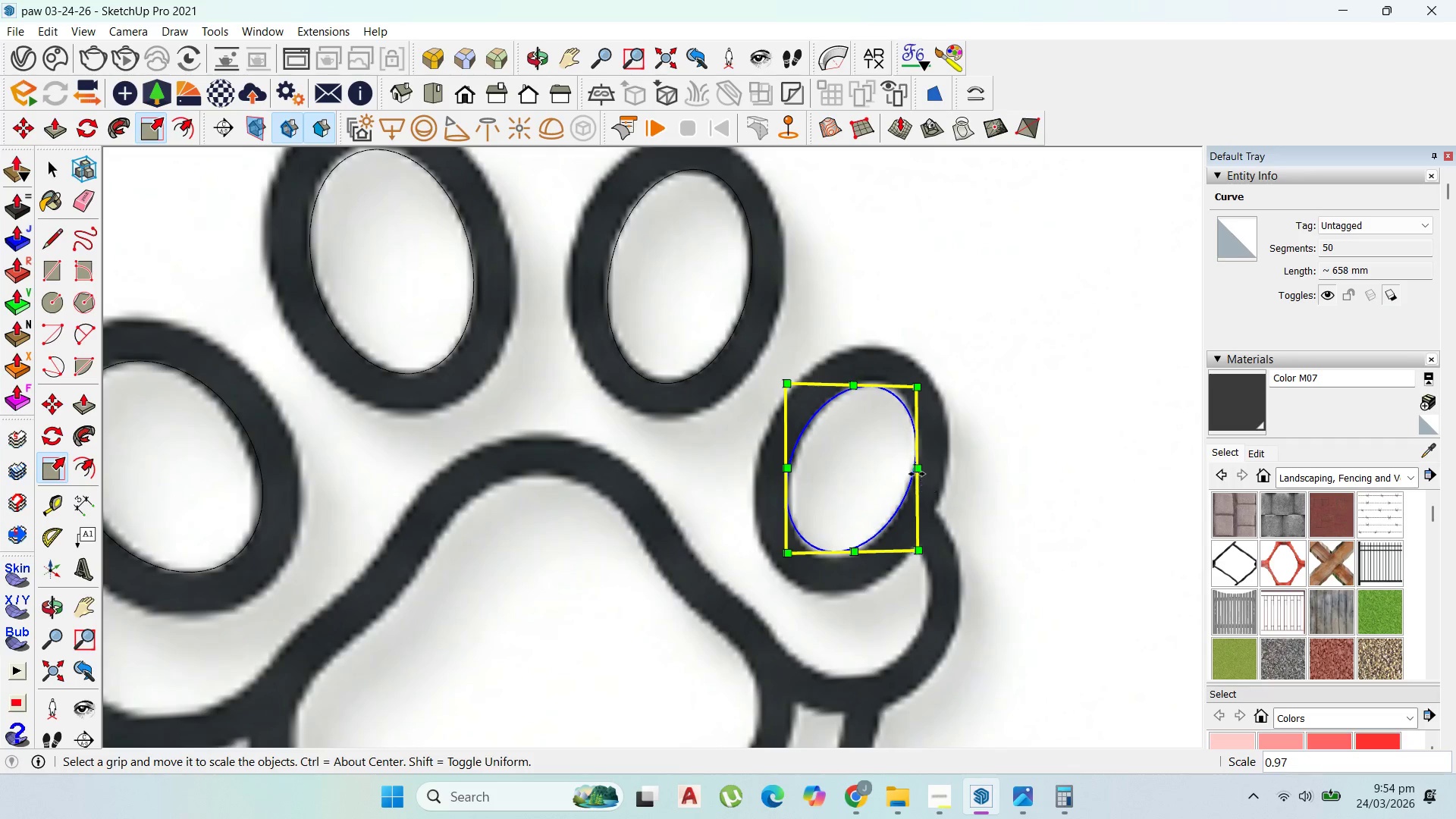 
left_click_drag(start_coordinate=[915, 470], to_coordinate=[911, 468])
 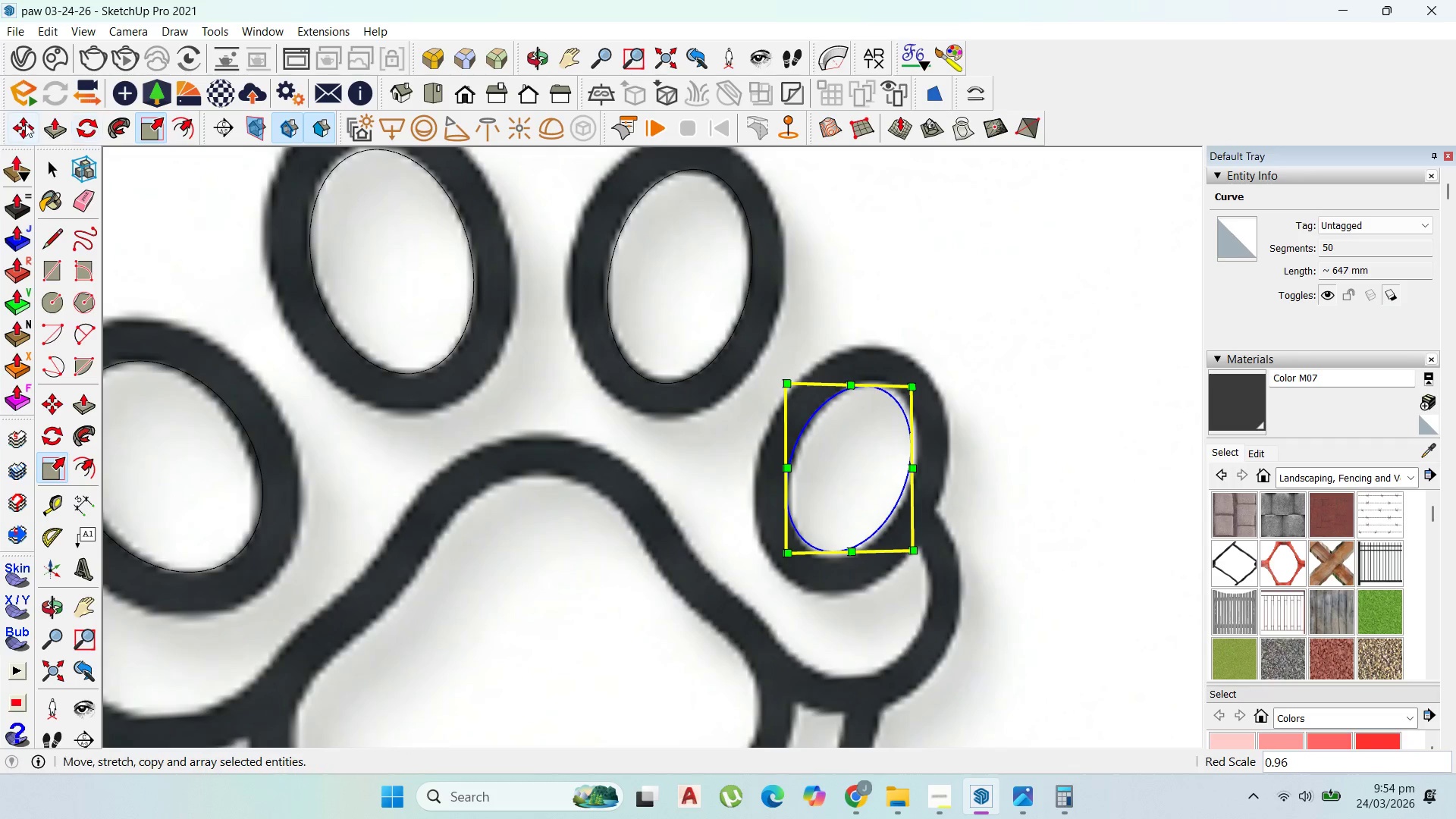 
left_click([25, 124])
 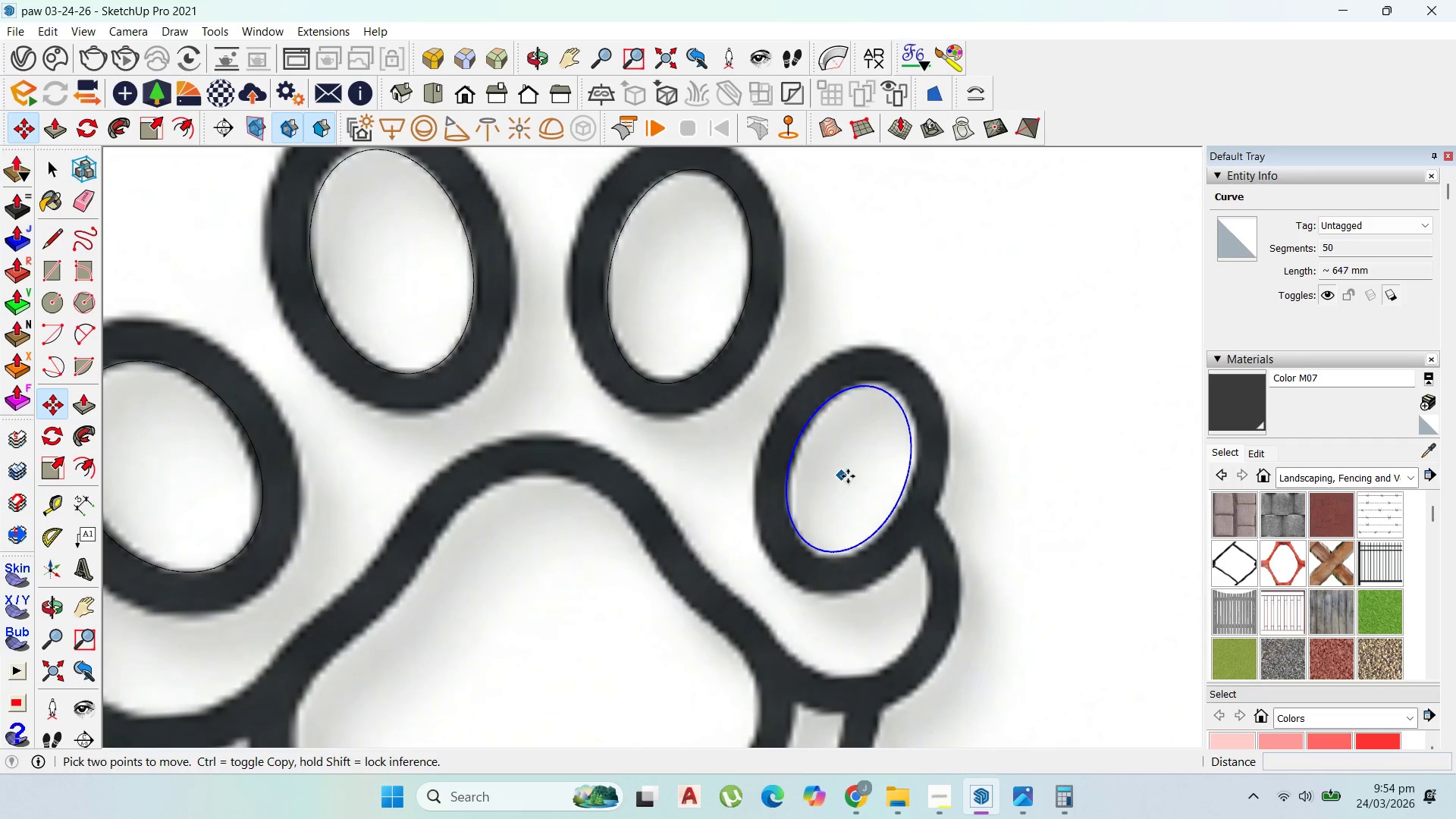 
left_click([853, 476])
 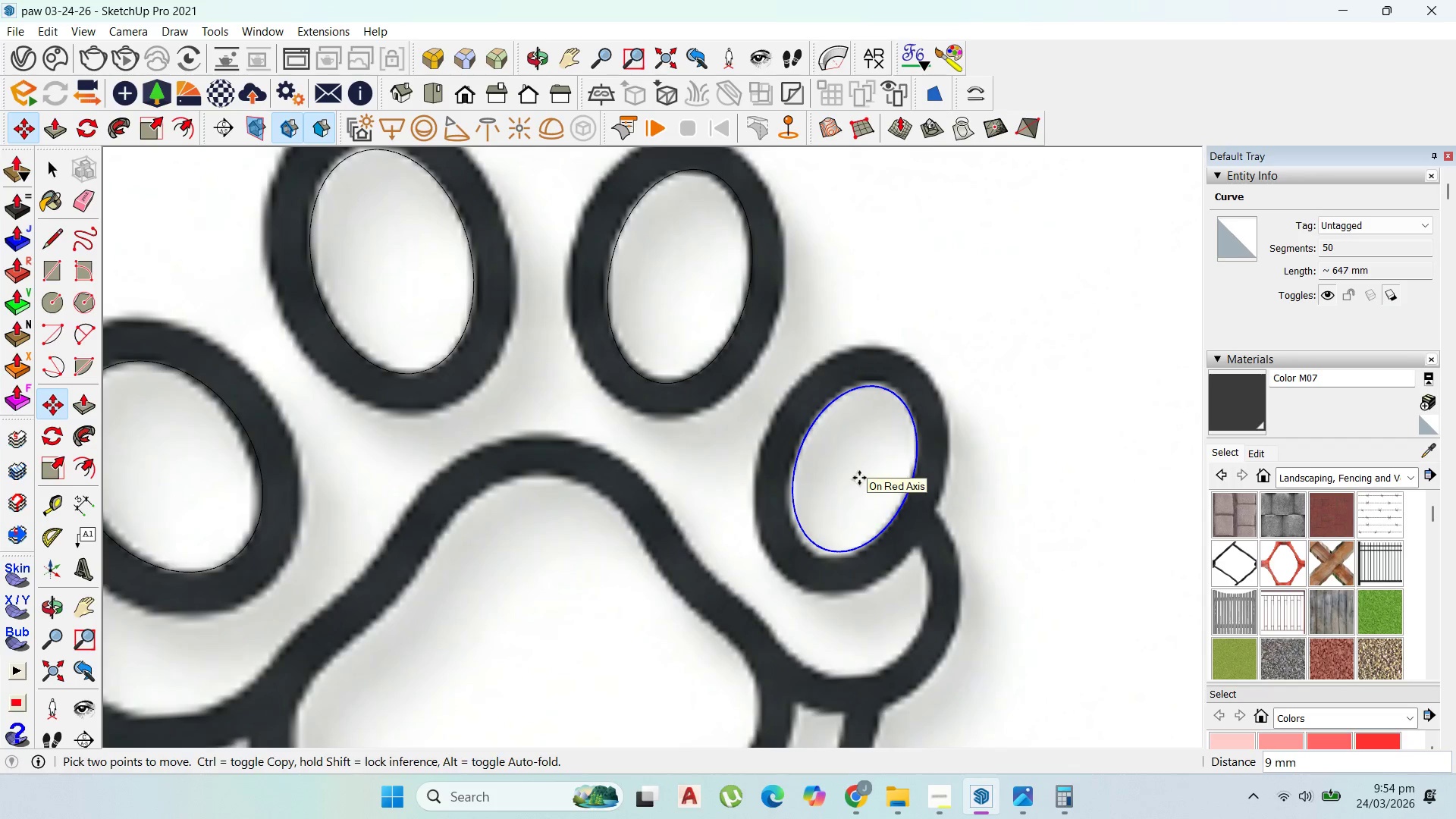 
left_click([859, 478])
 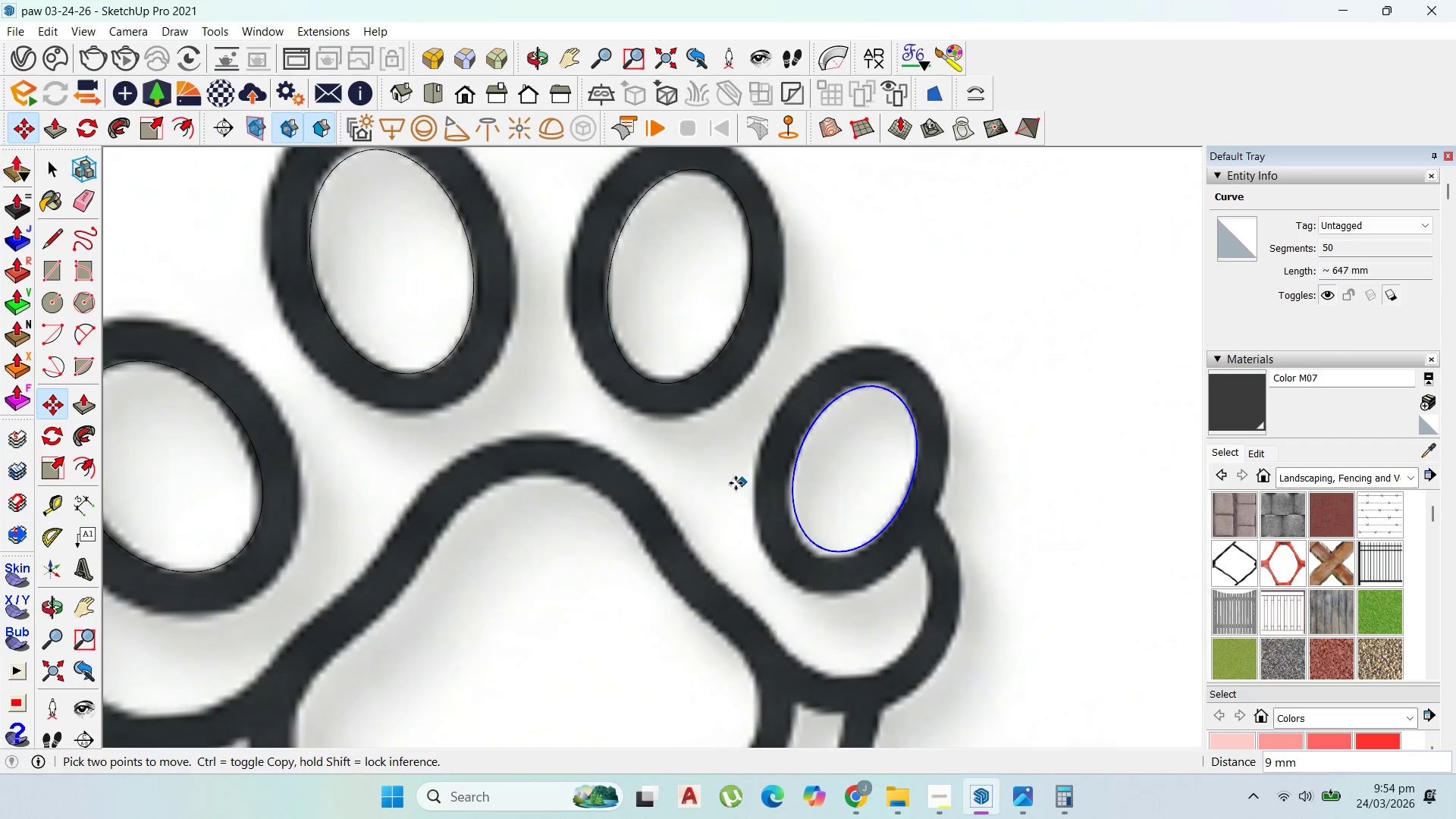 
scroll: coordinate [753, 439], scroll_direction: down, amount: 9.0
 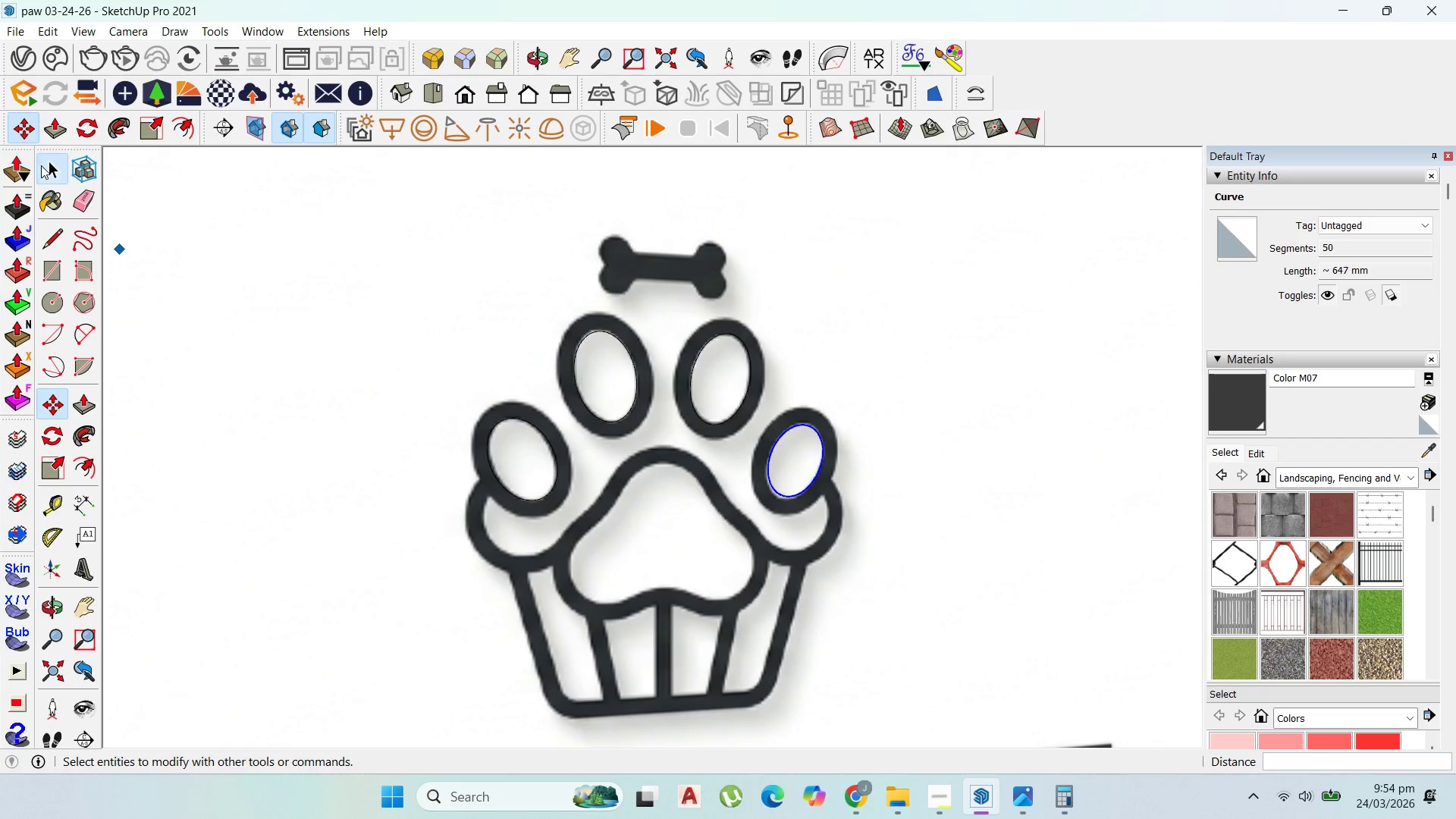 
left_click([538, 469])
 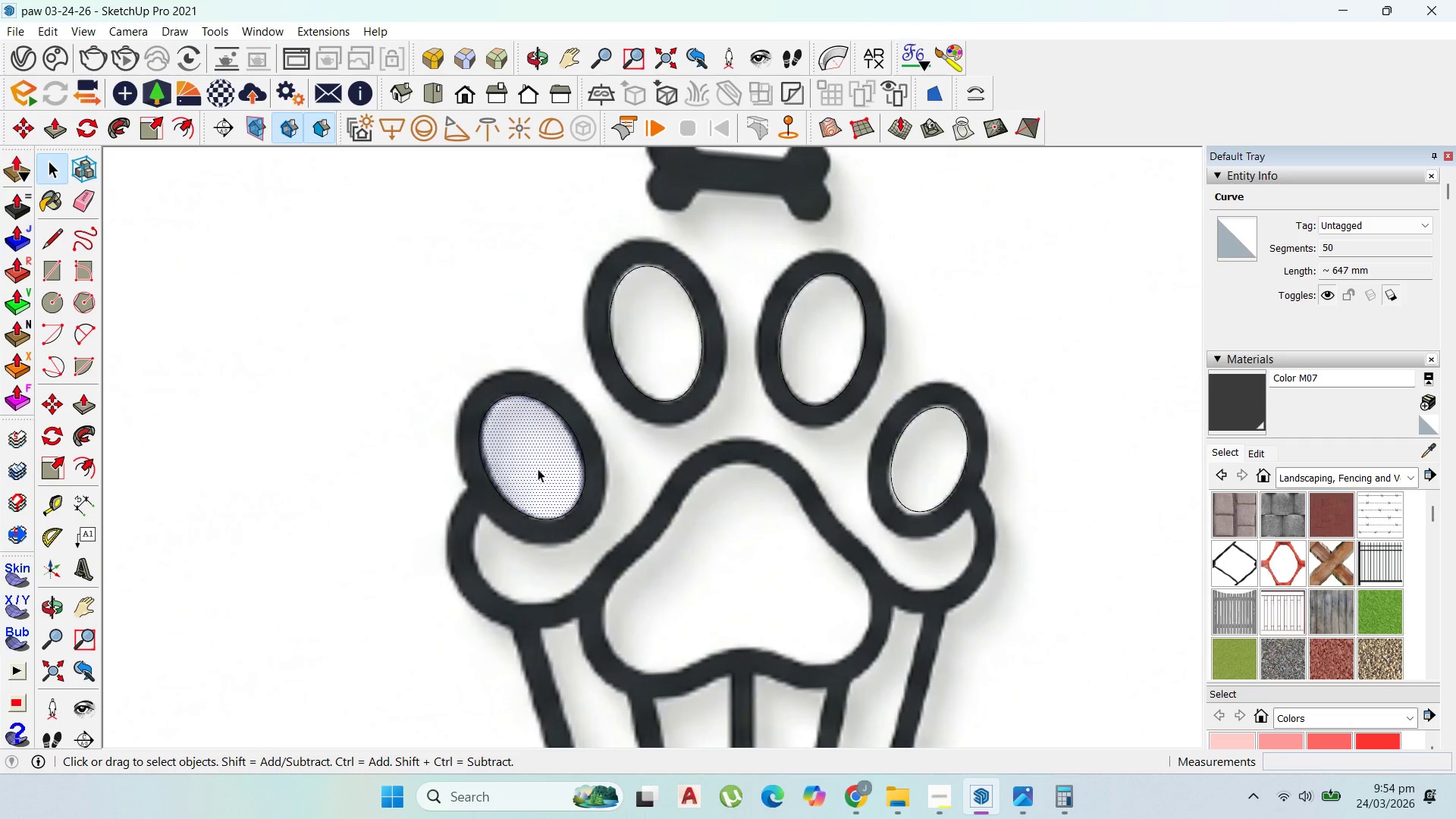 
scroll: coordinate [442, 406], scroll_direction: up, amount: 6.0
 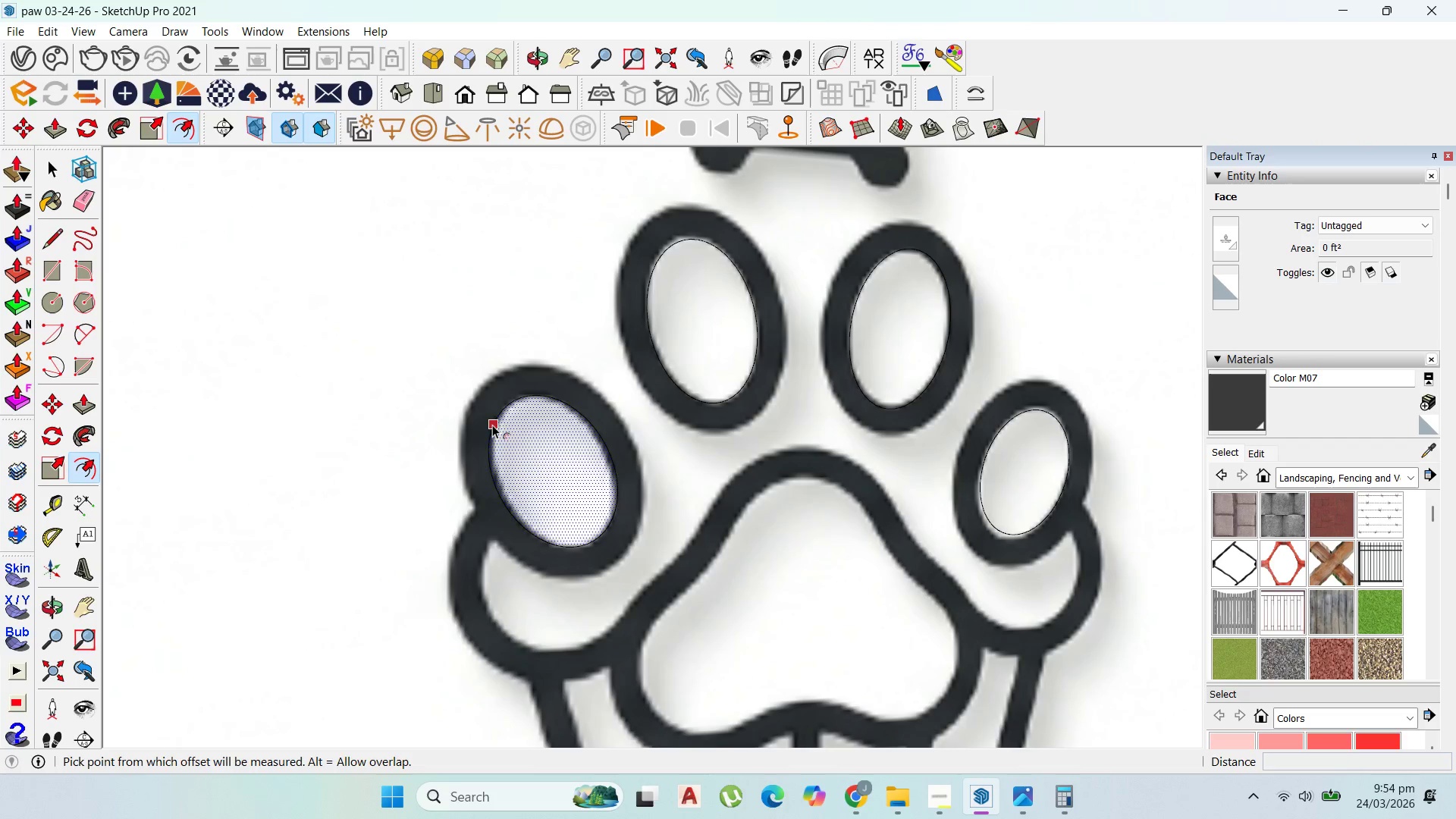 
left_click_drag(start_coordinate=[492, 425], to_coordinate=[470, 410])
 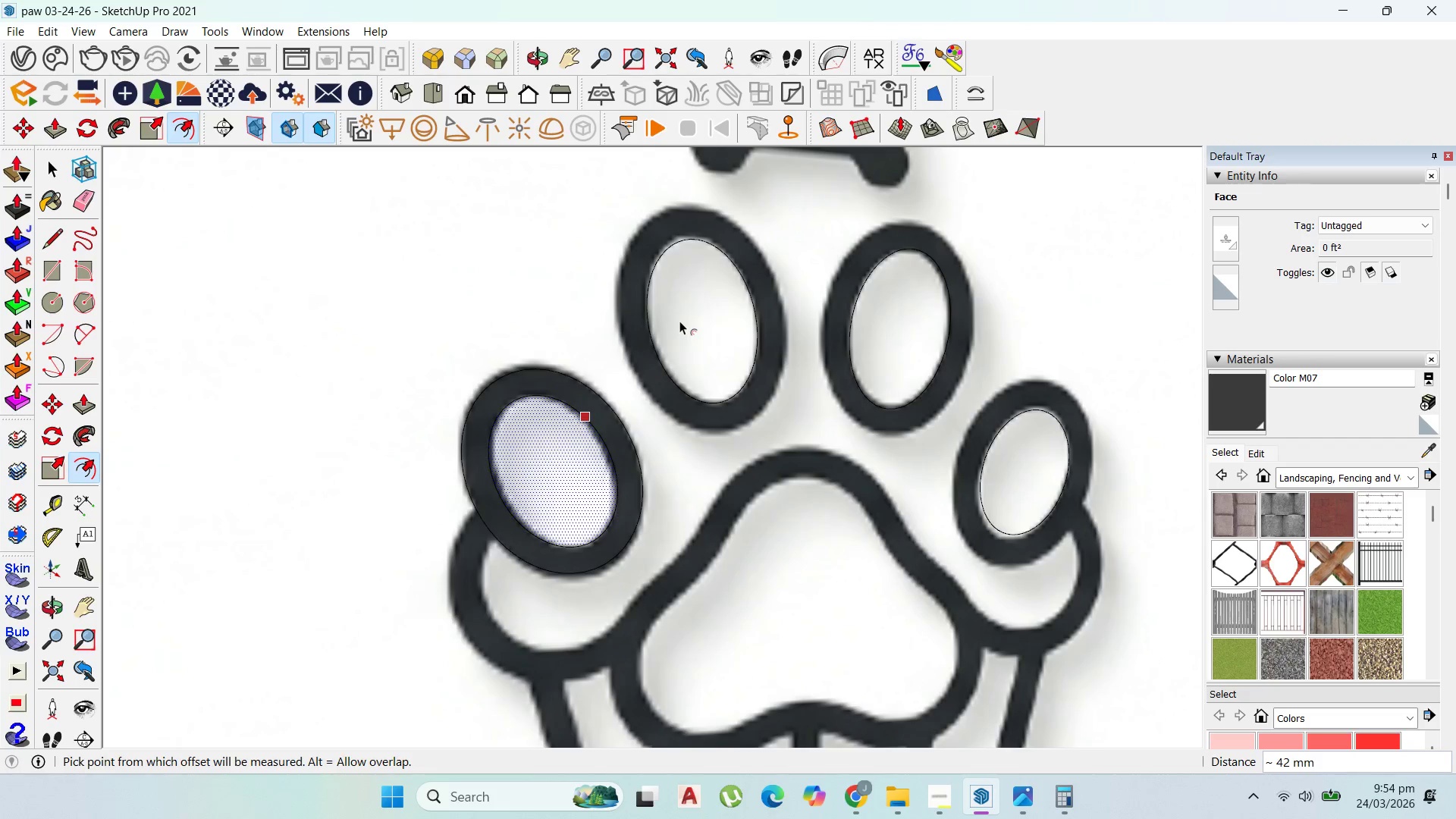 
key(Escape)
 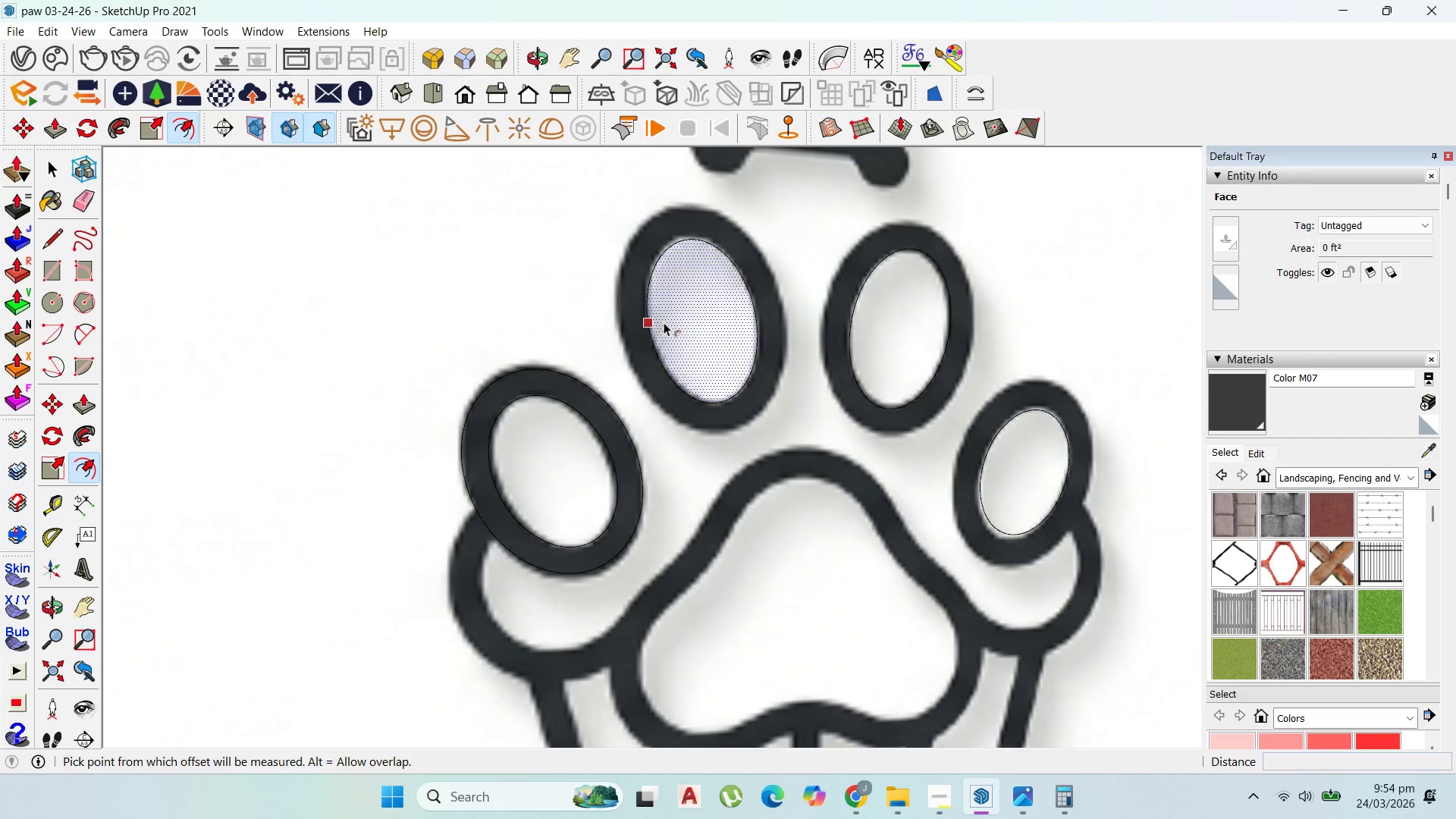 
key(Escape)
 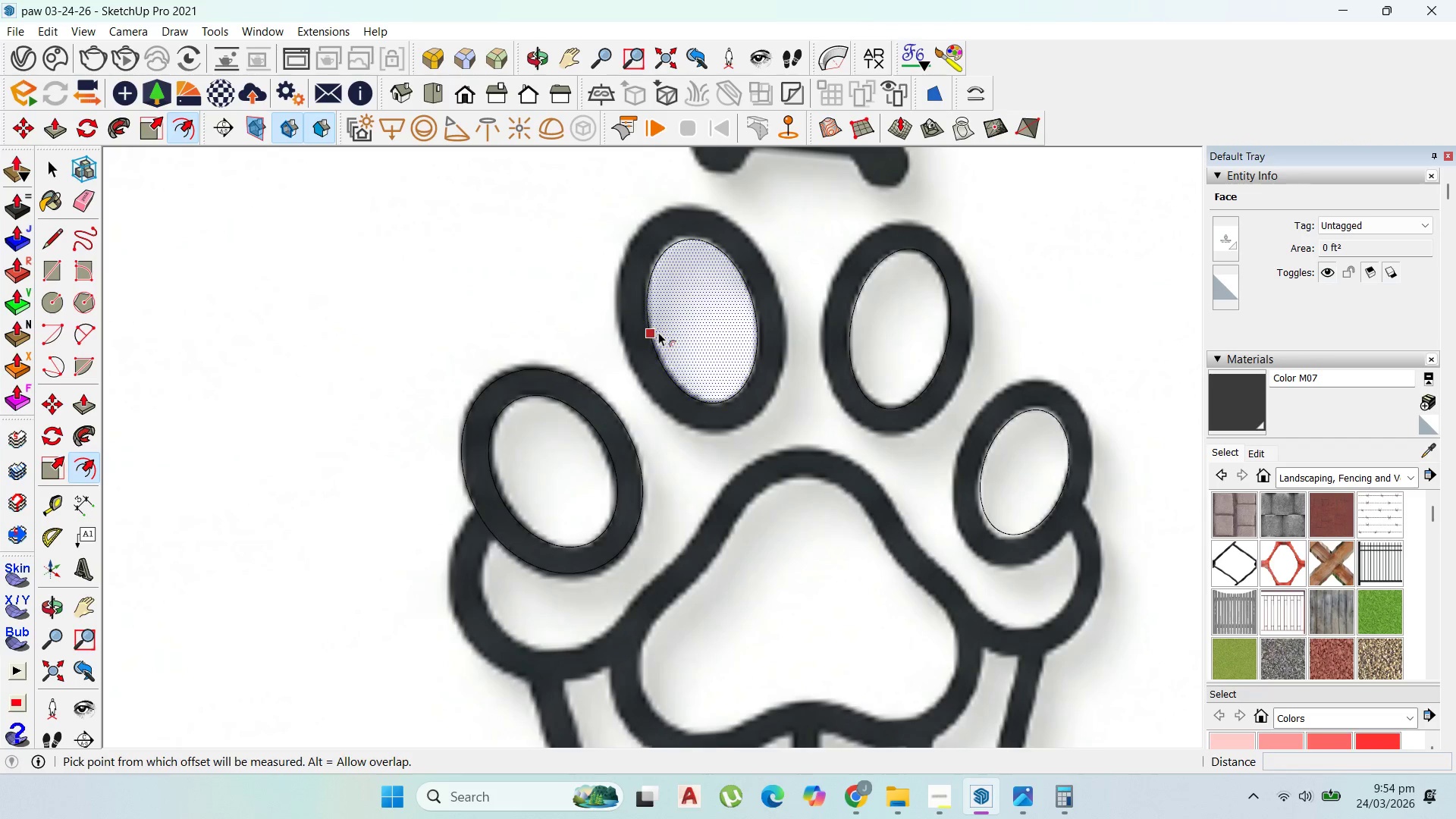 
left_click_drag(start_coordinate=[657, 331], to_coordinate=[604, 273])
 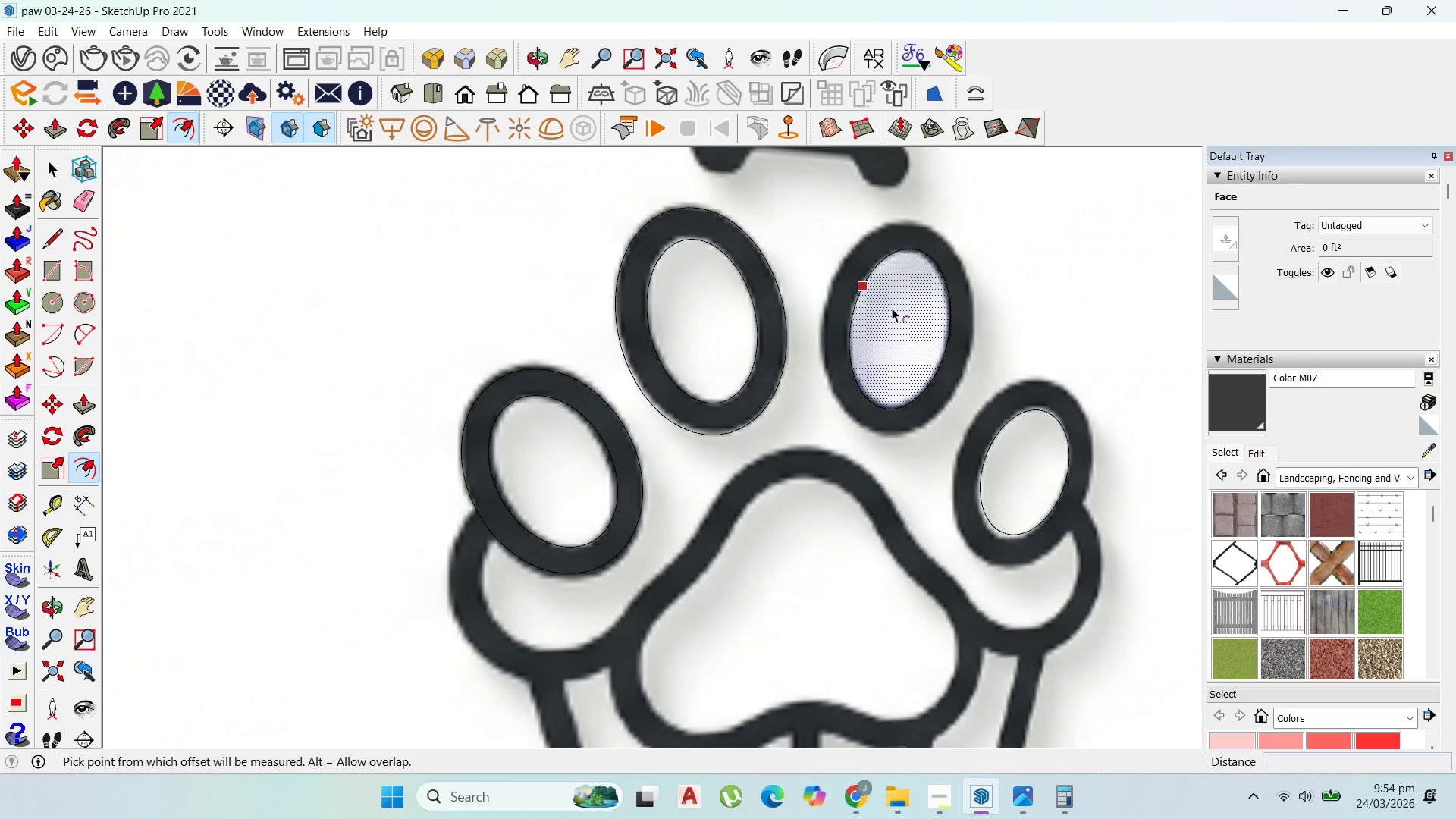 
left_click_drag(start_coordinate=[890, 306], to_coordinate=[840, 270])
 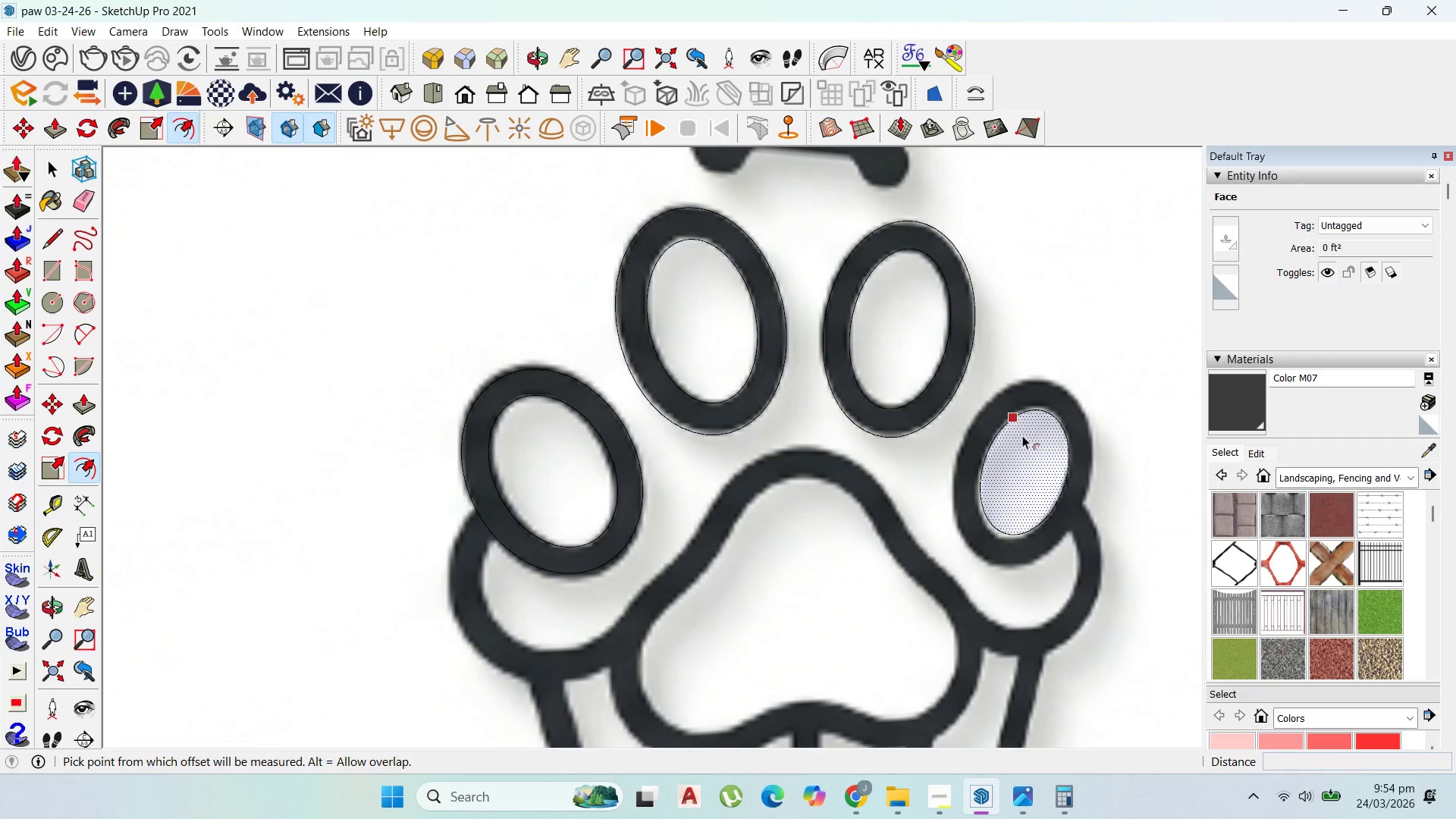 
left_click_drag(start_coordinate=[1022, 435], to_coordinate=[996, 394])
 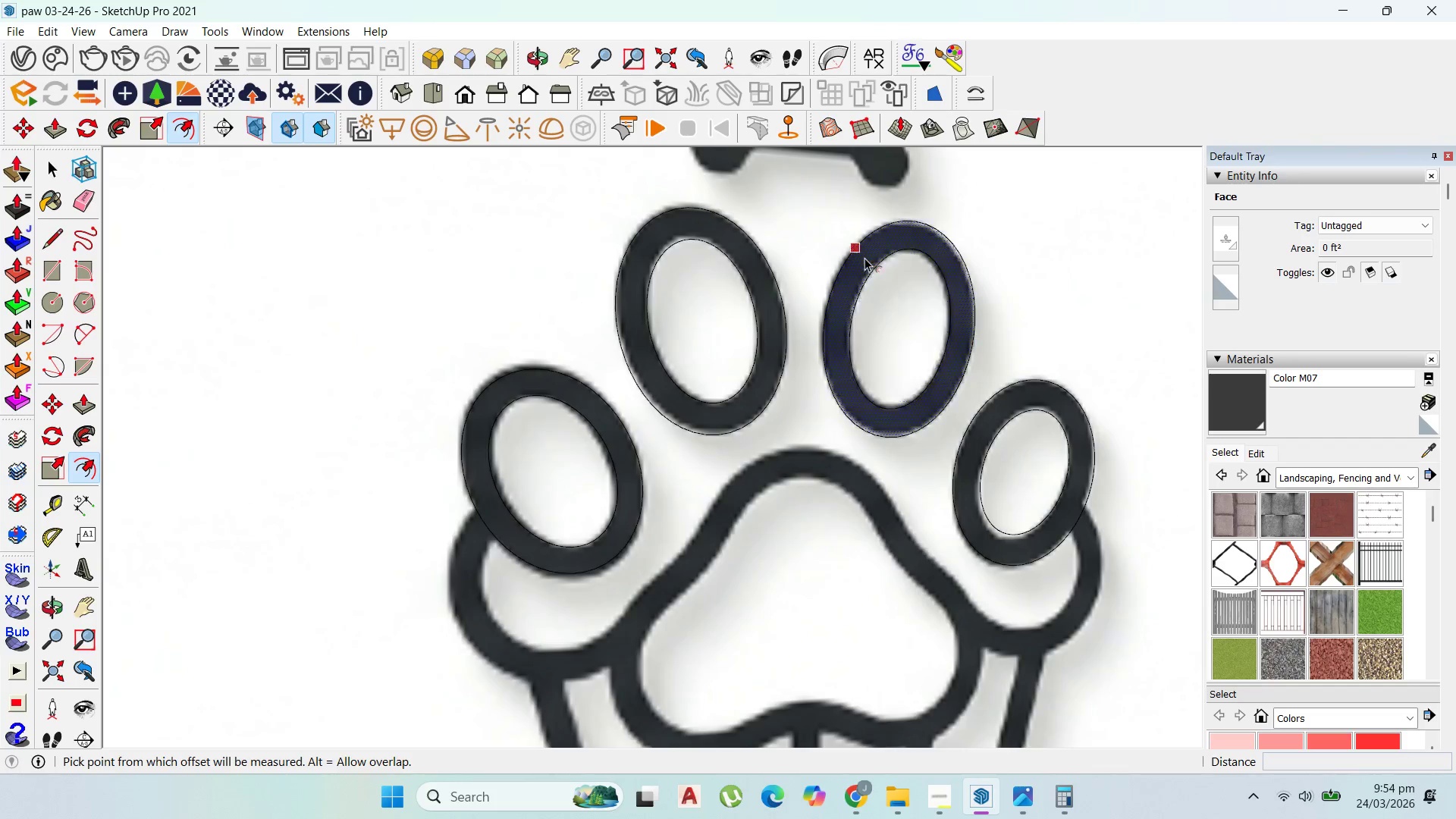 
scroll: coordinate [838, 332], scroll_direction: down, amount: 7.0
 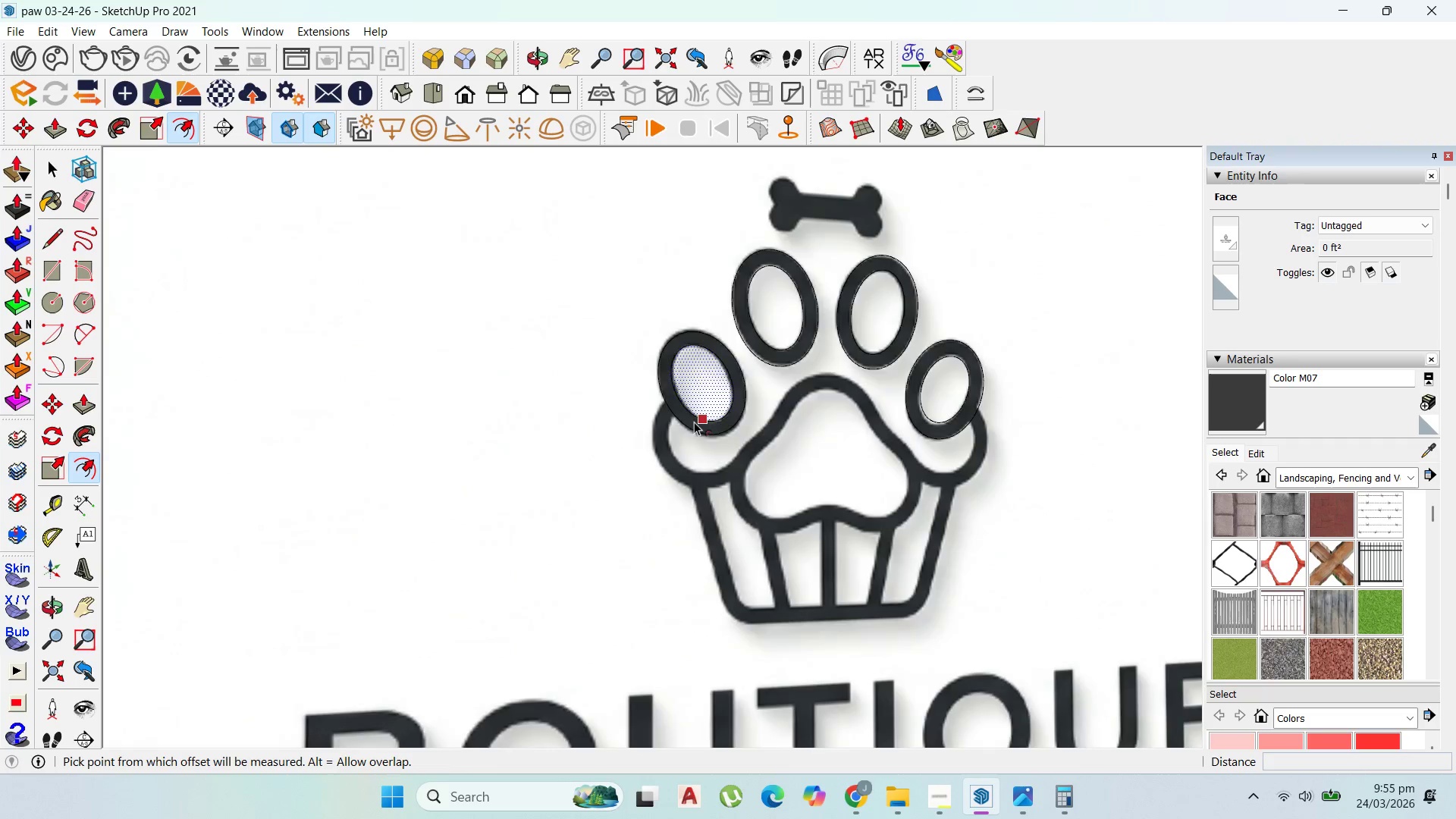 
scroll: coordinate [658, 473], scroll_direction: up, amount: 7.0
 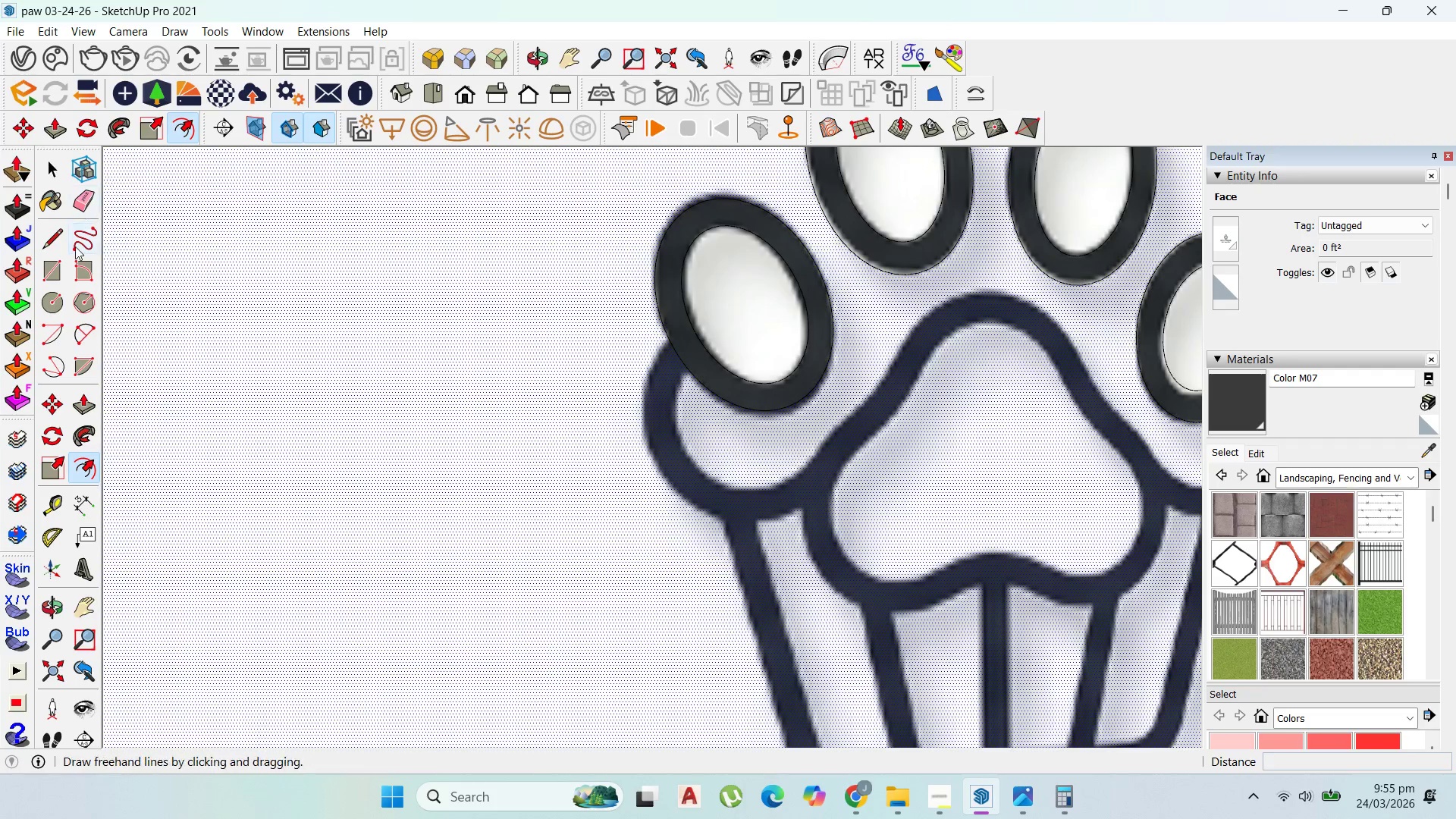 
left_click([85, 324])
 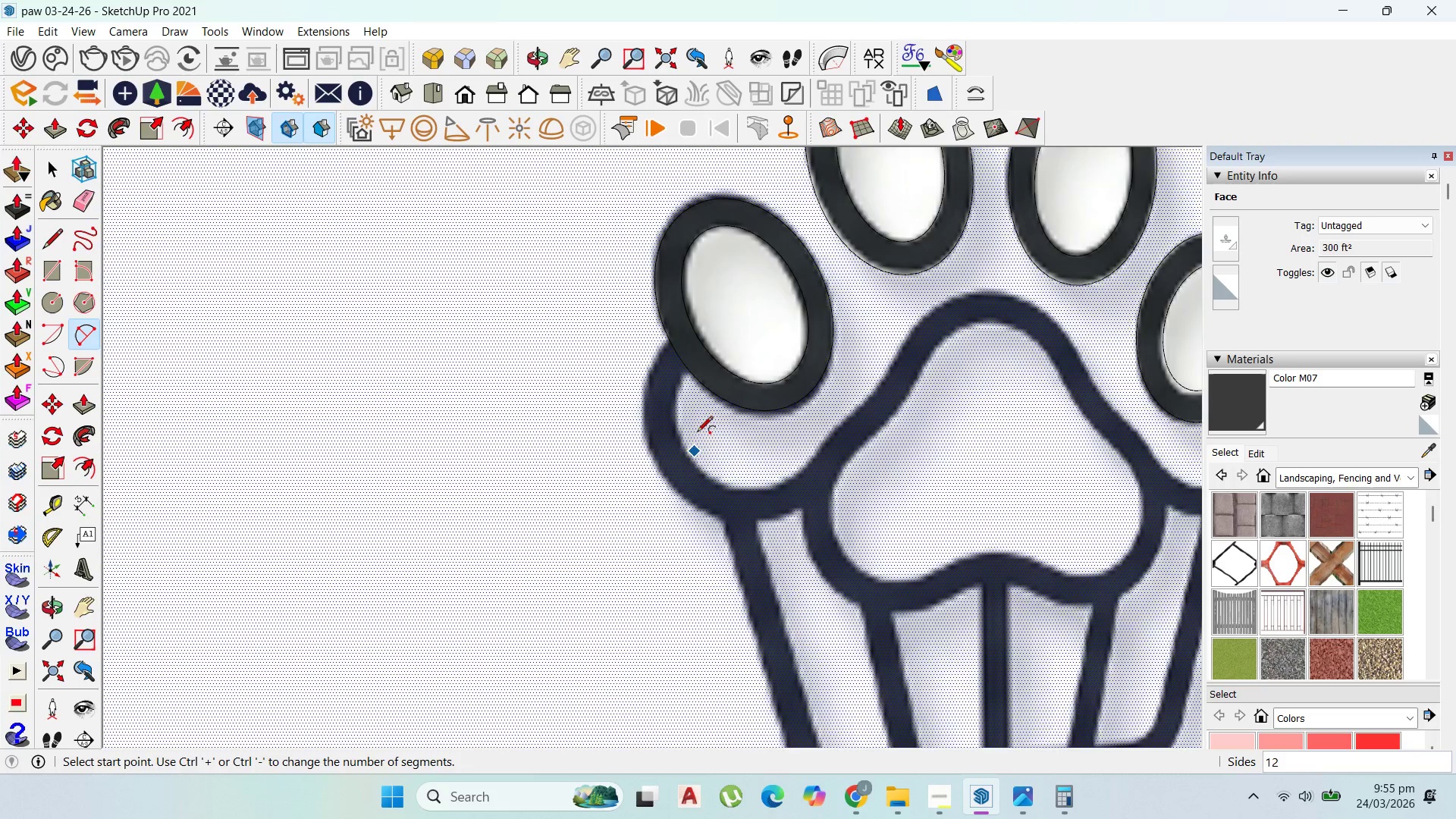 
scroll: coordinate [671, 372], scroll_direction: up, amount: 2.0
 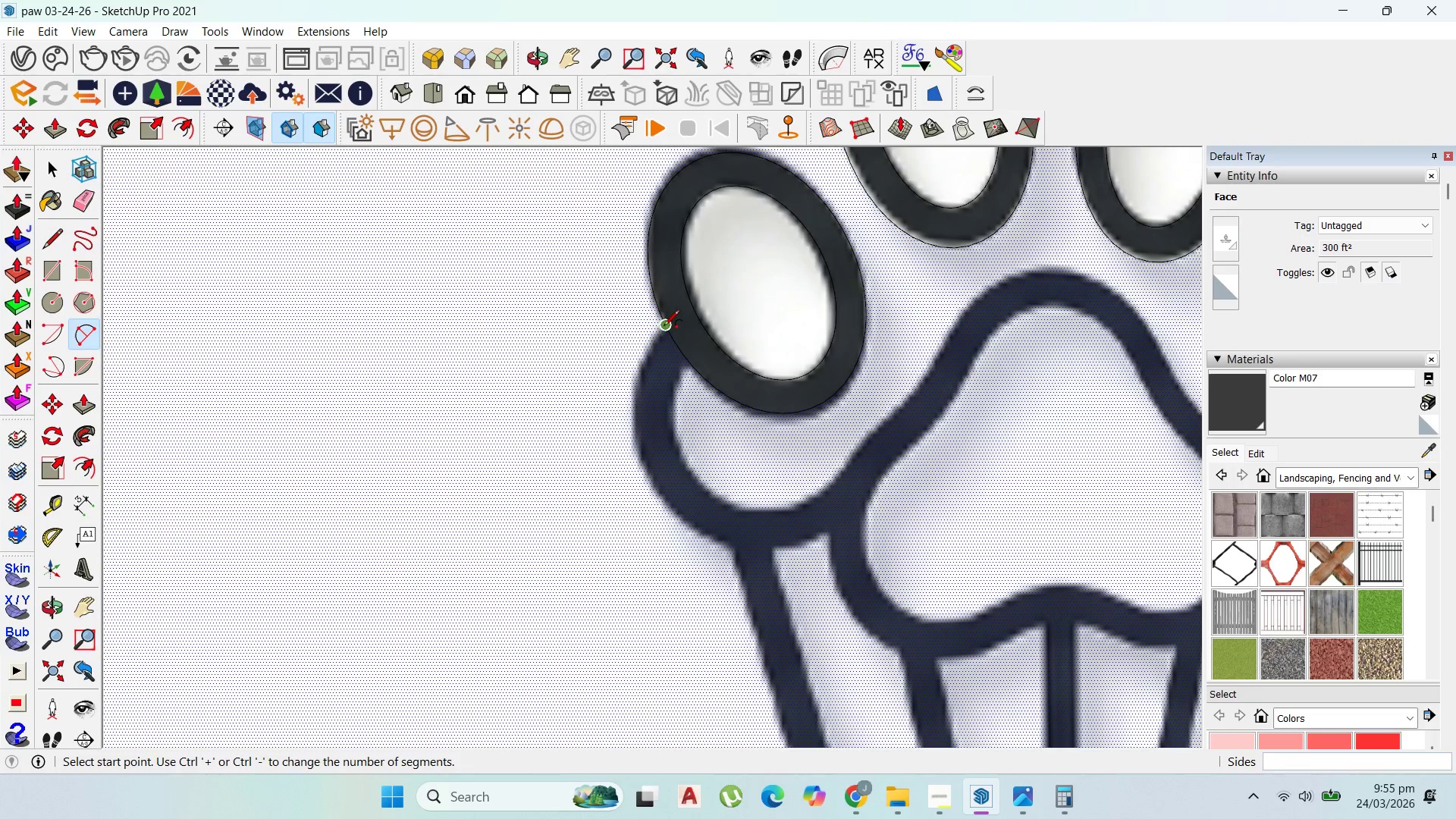 
left_click([664, 327])
 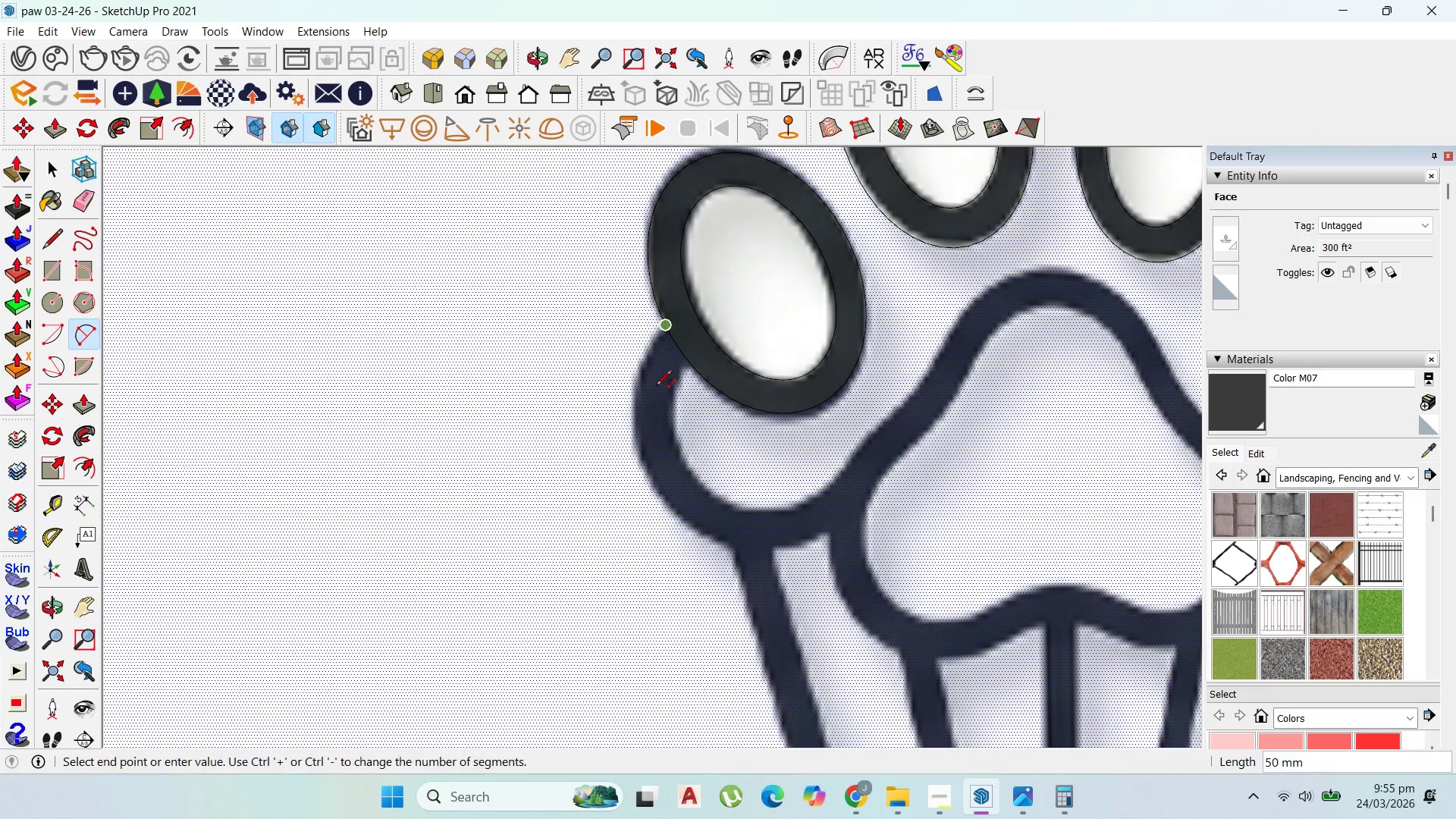 
scroll: coordinate [749, 536], scroll_direction: up, amount: 2.0
 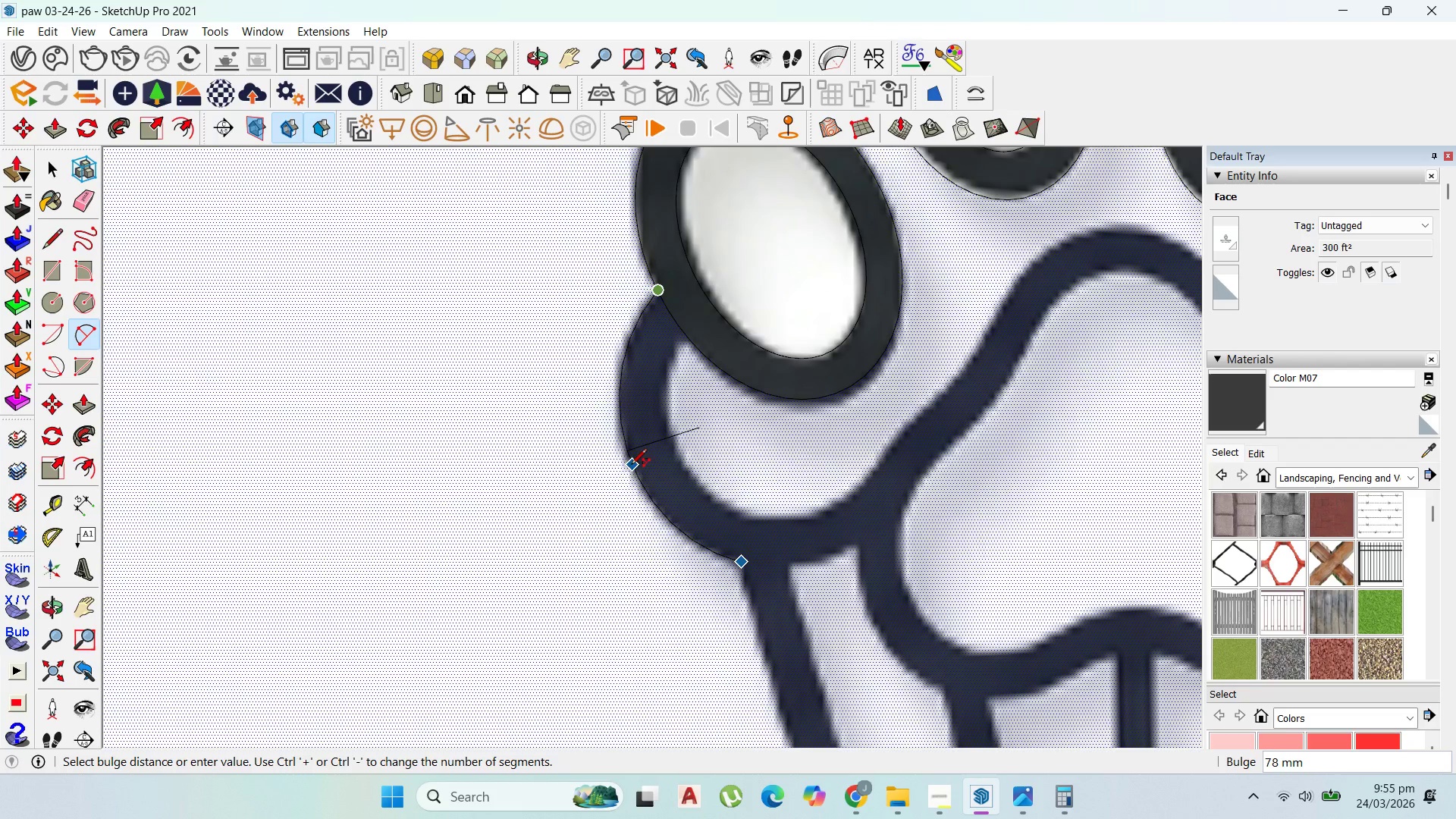 
key(Escape)
 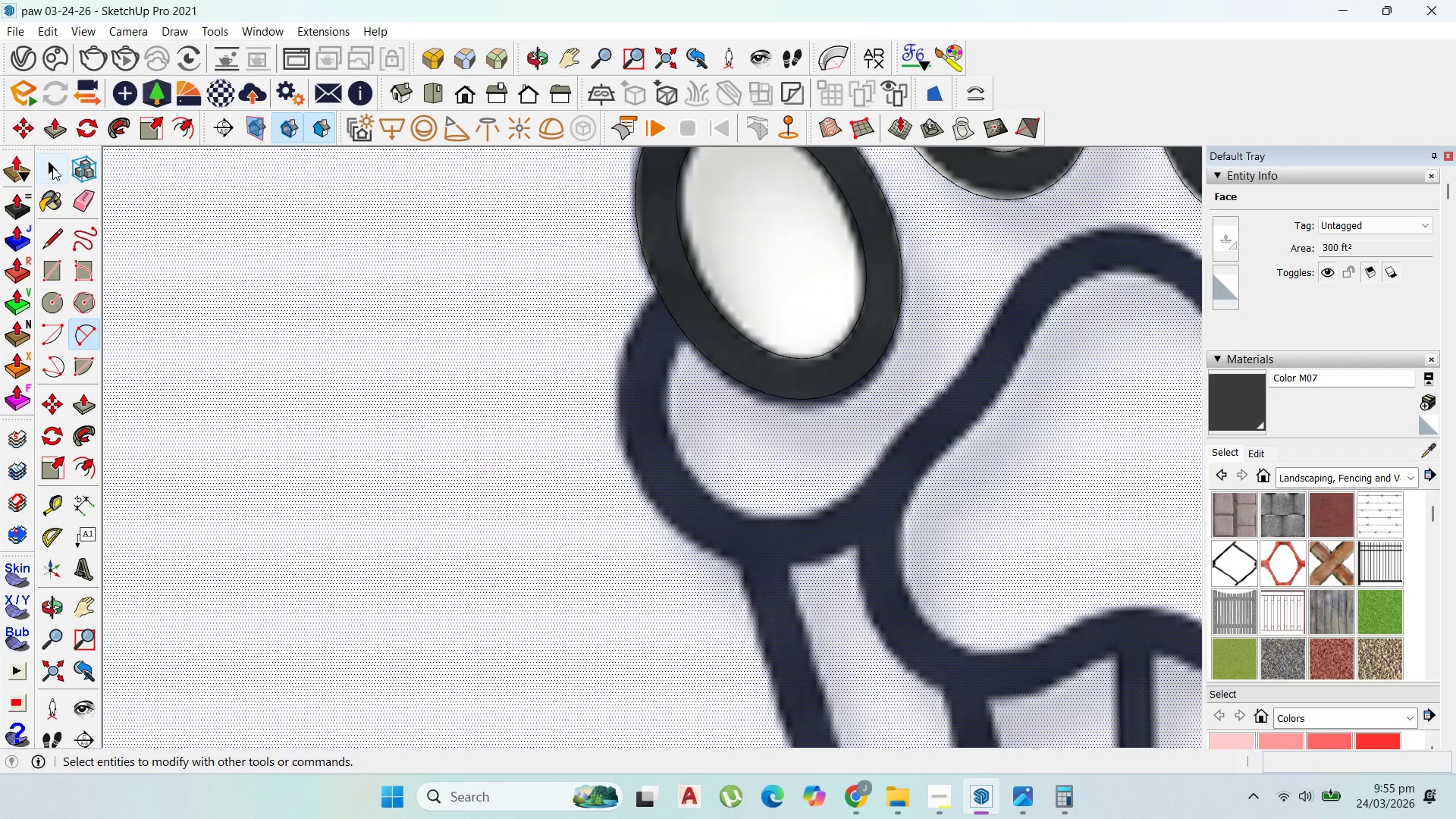 
left_click([52, 166])
 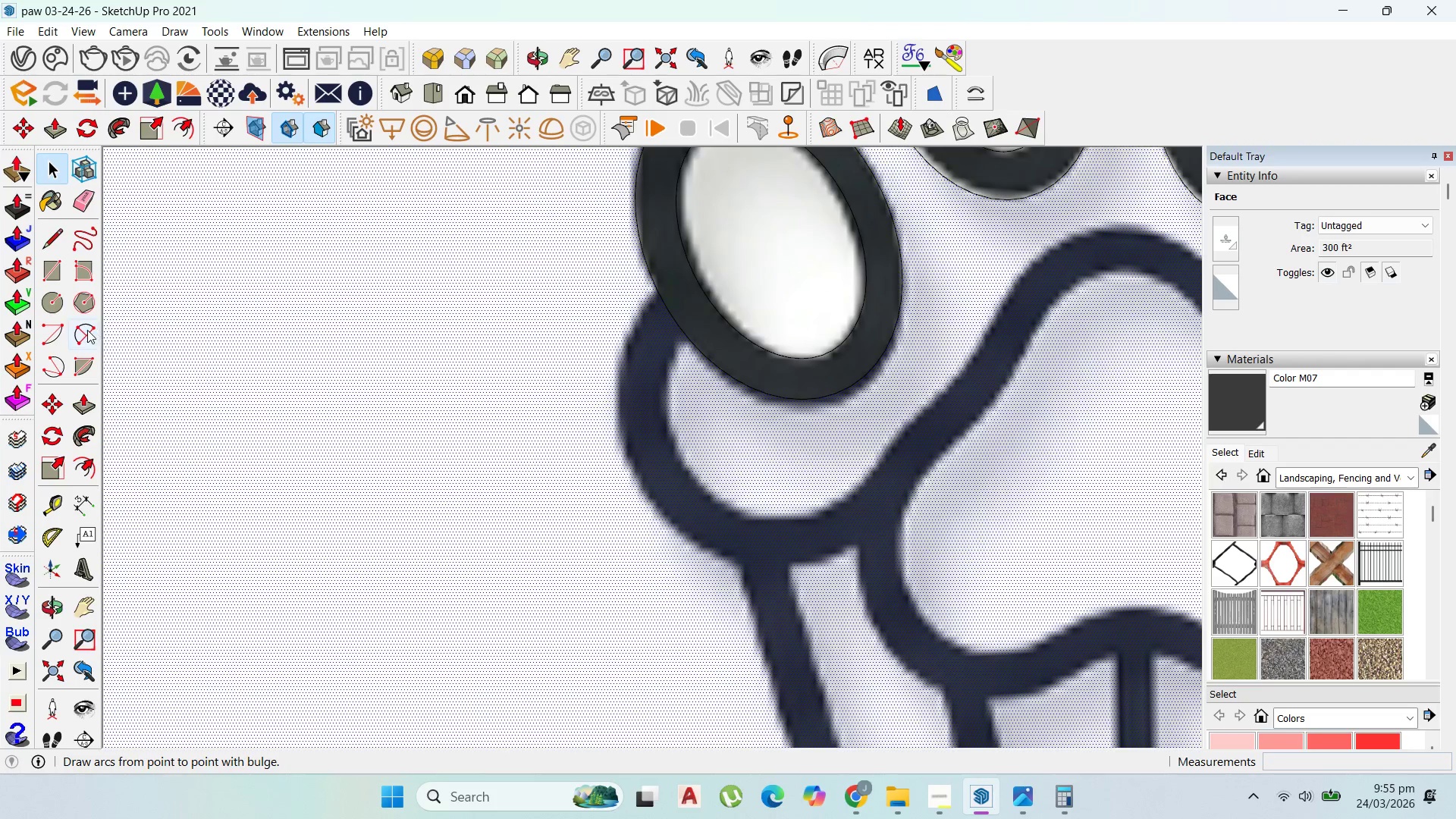 
left_click([86, 330])
 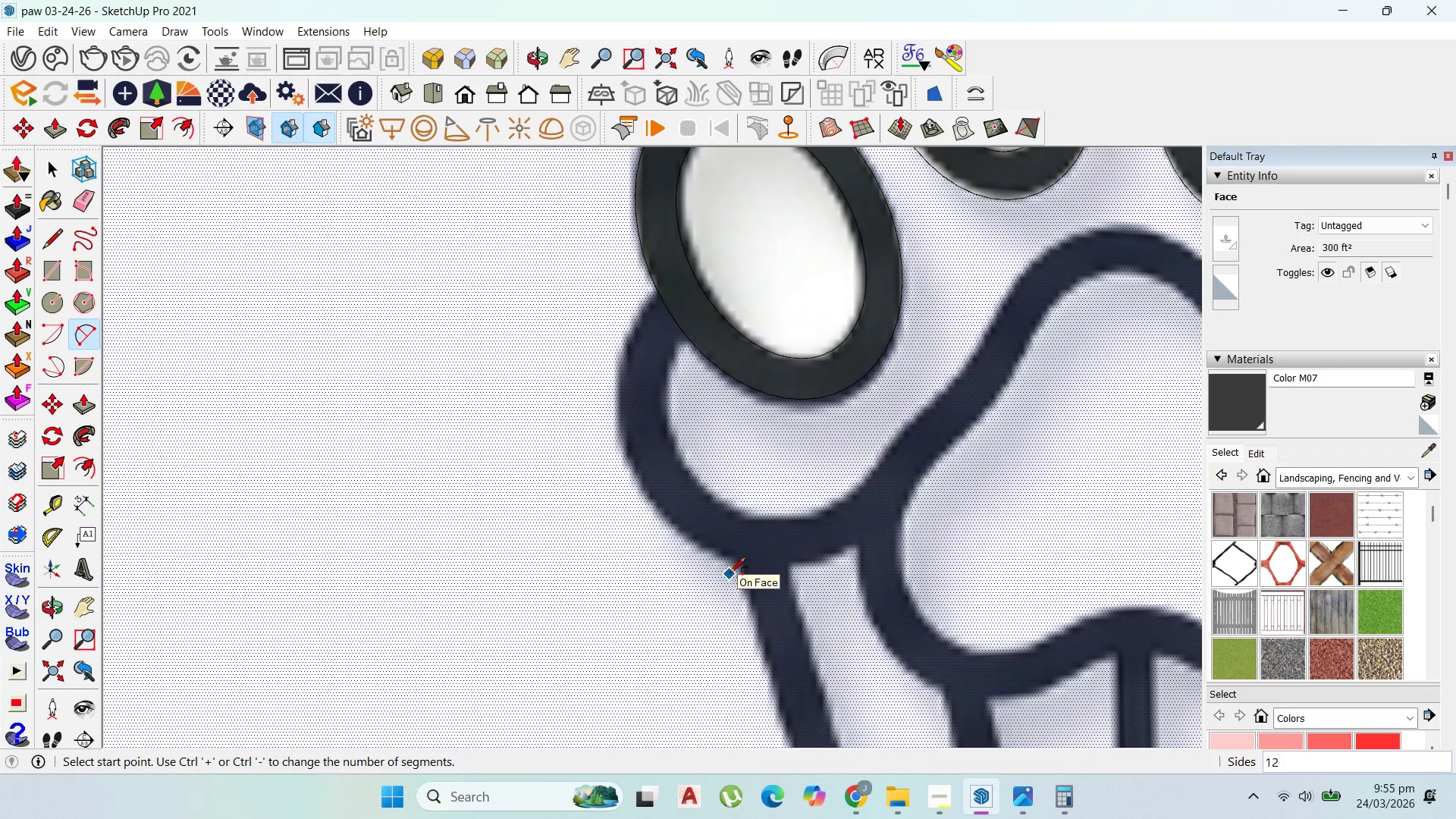 
type(50)
 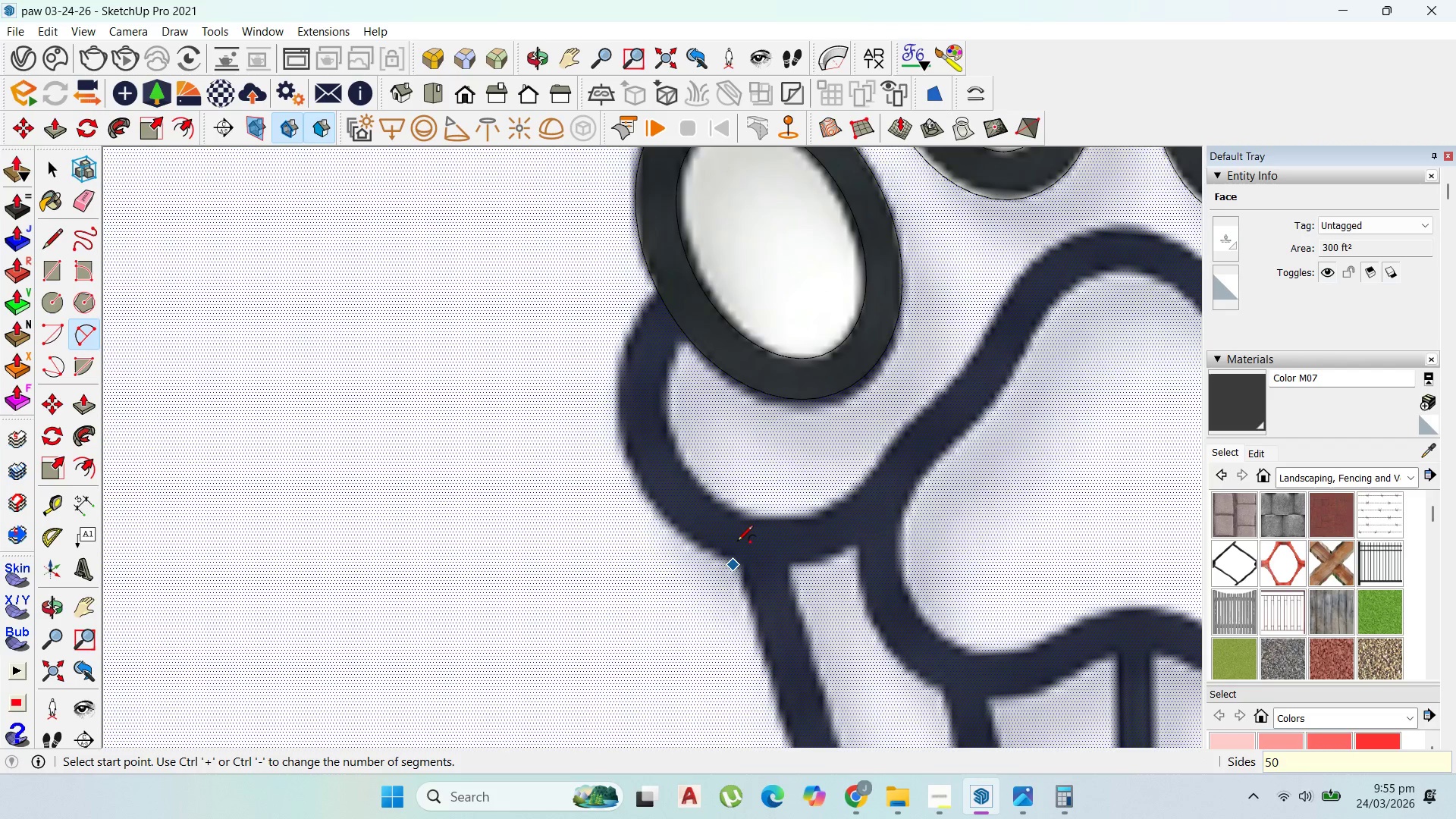 
key(Enter)
 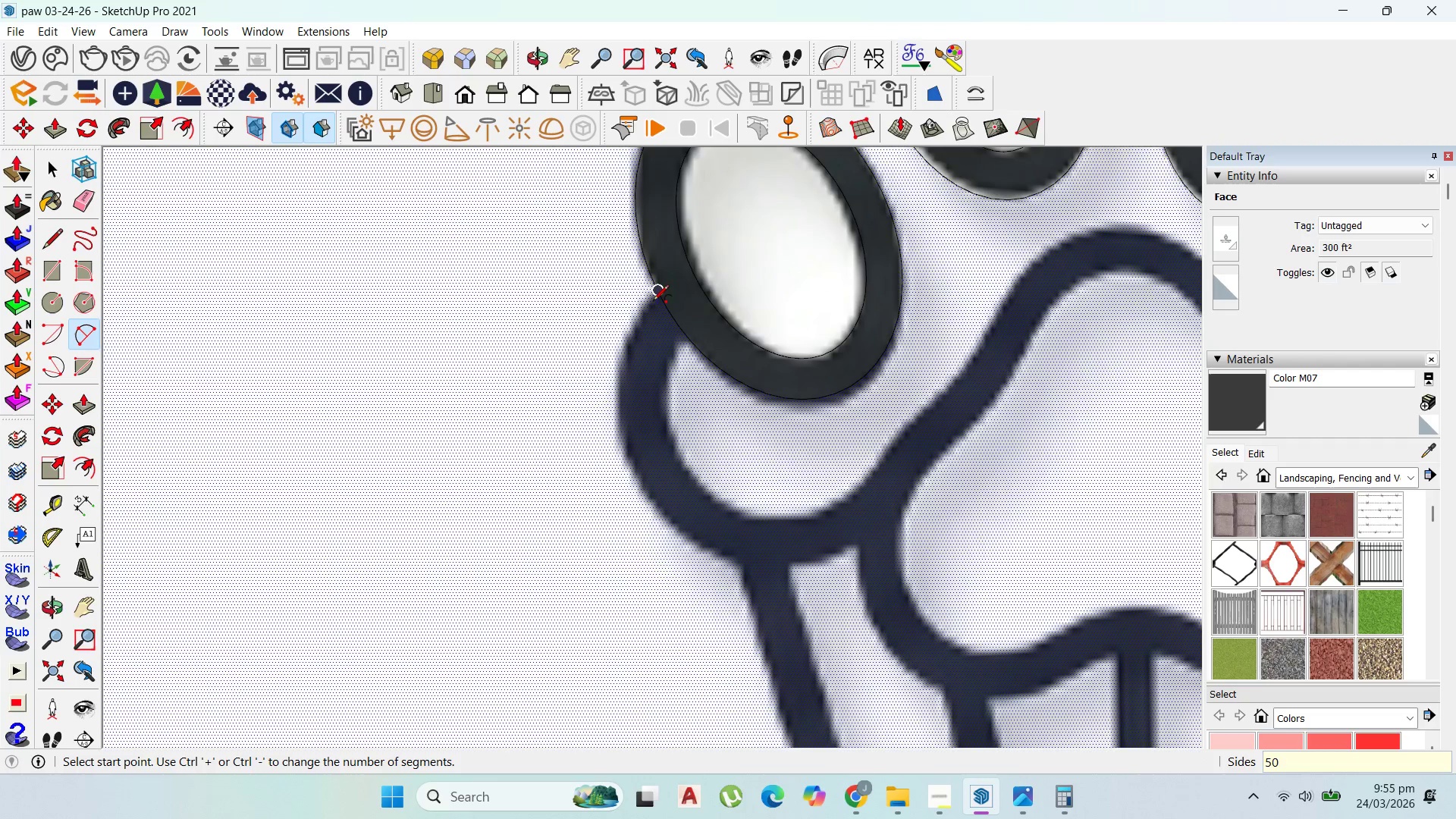 
left_click([653, 301])
 